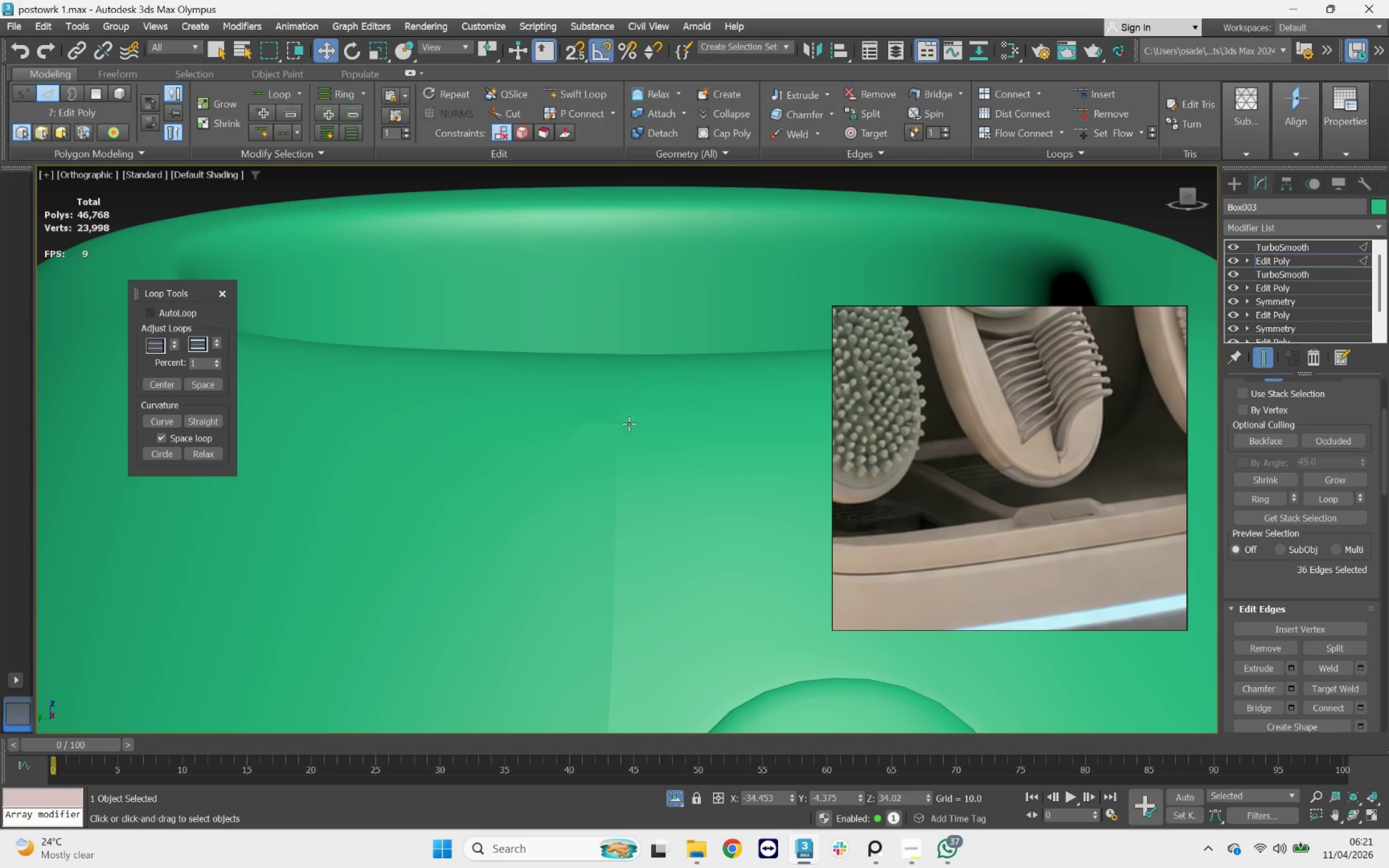 
scroll: coordinate [629, 424], scroll_direction: down, amount: 3.0
 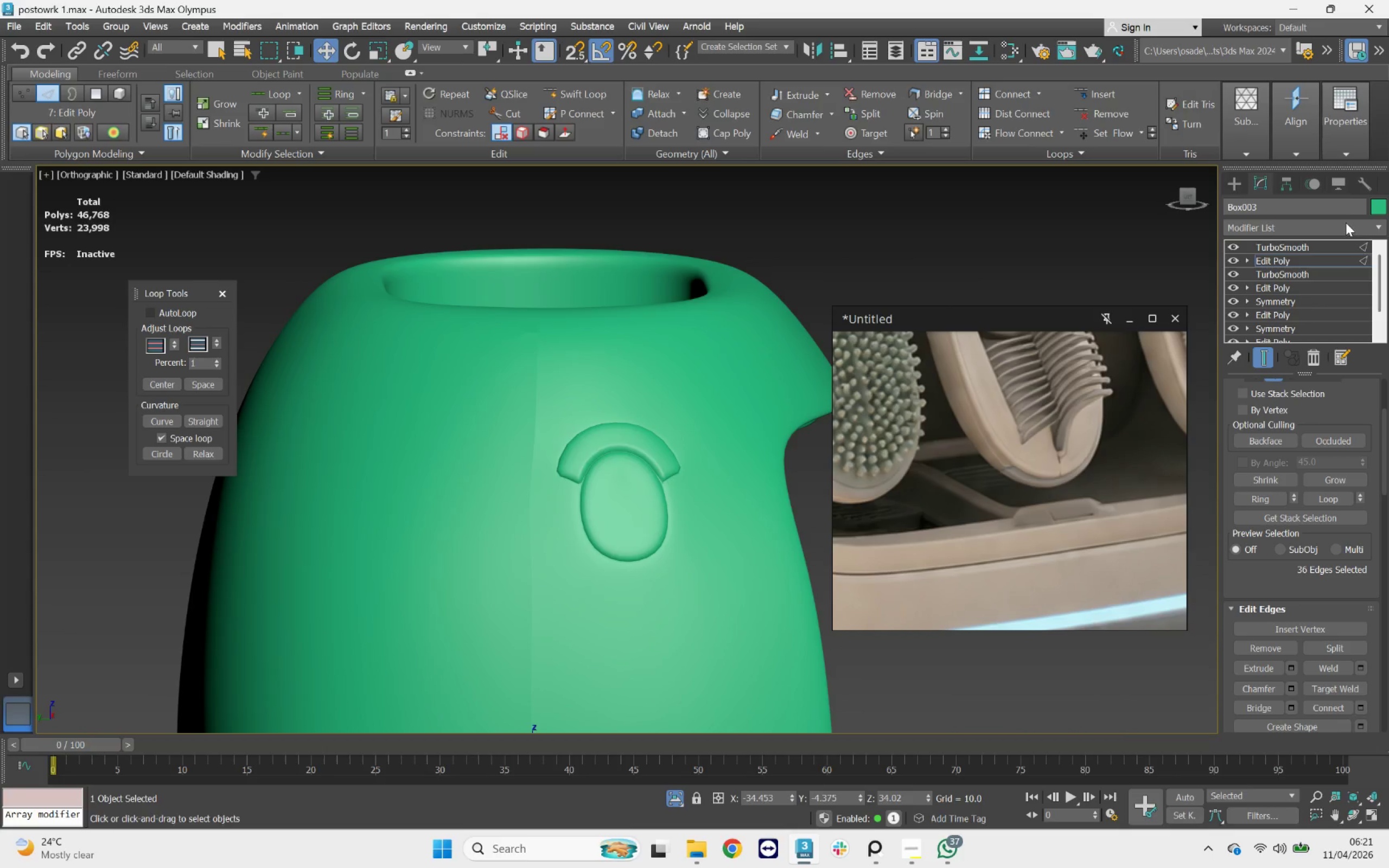 
left_click([1189, 197])
 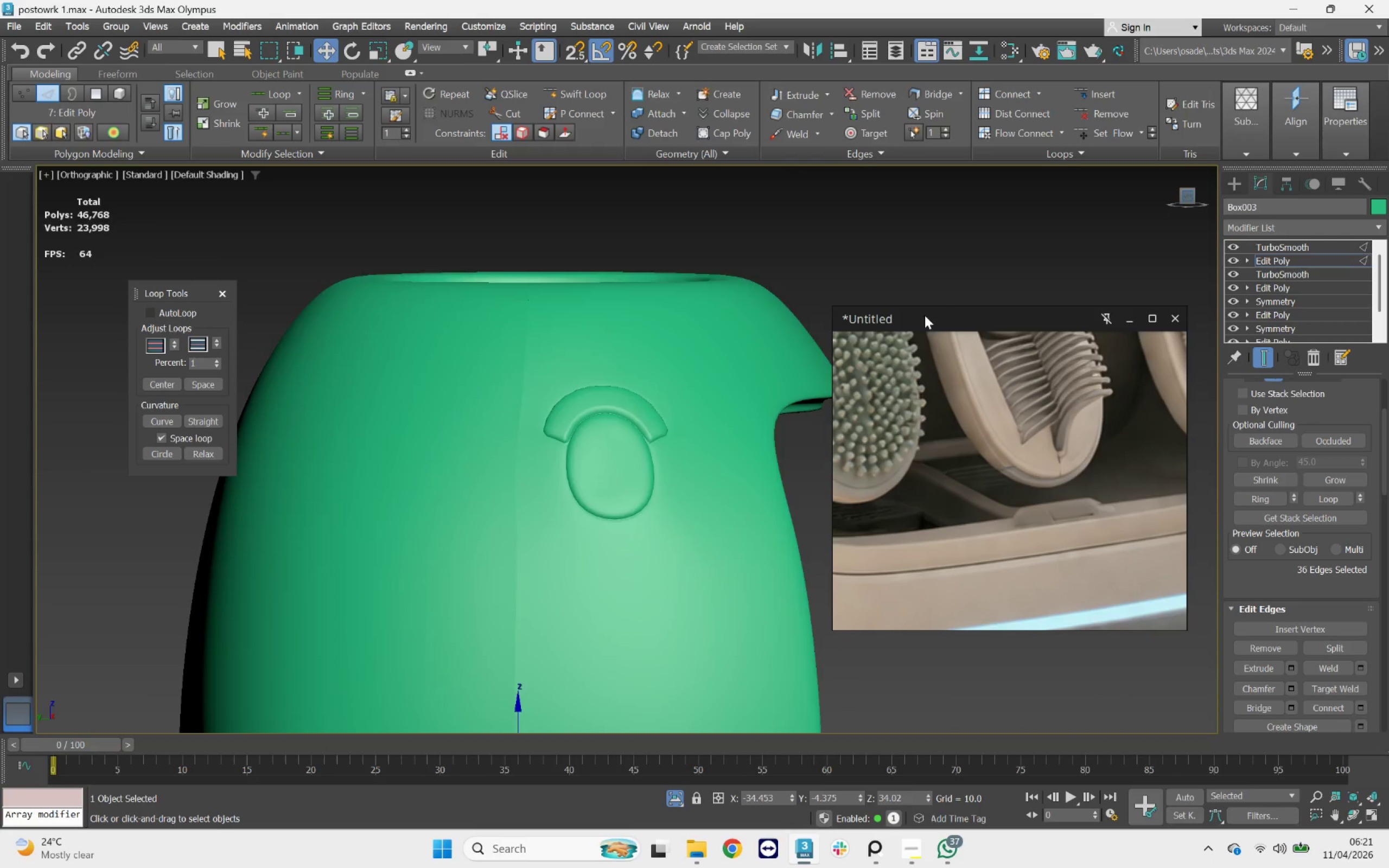 
scroll: coordinate [590, 513], scroll_direction: down, amount: 2.0
 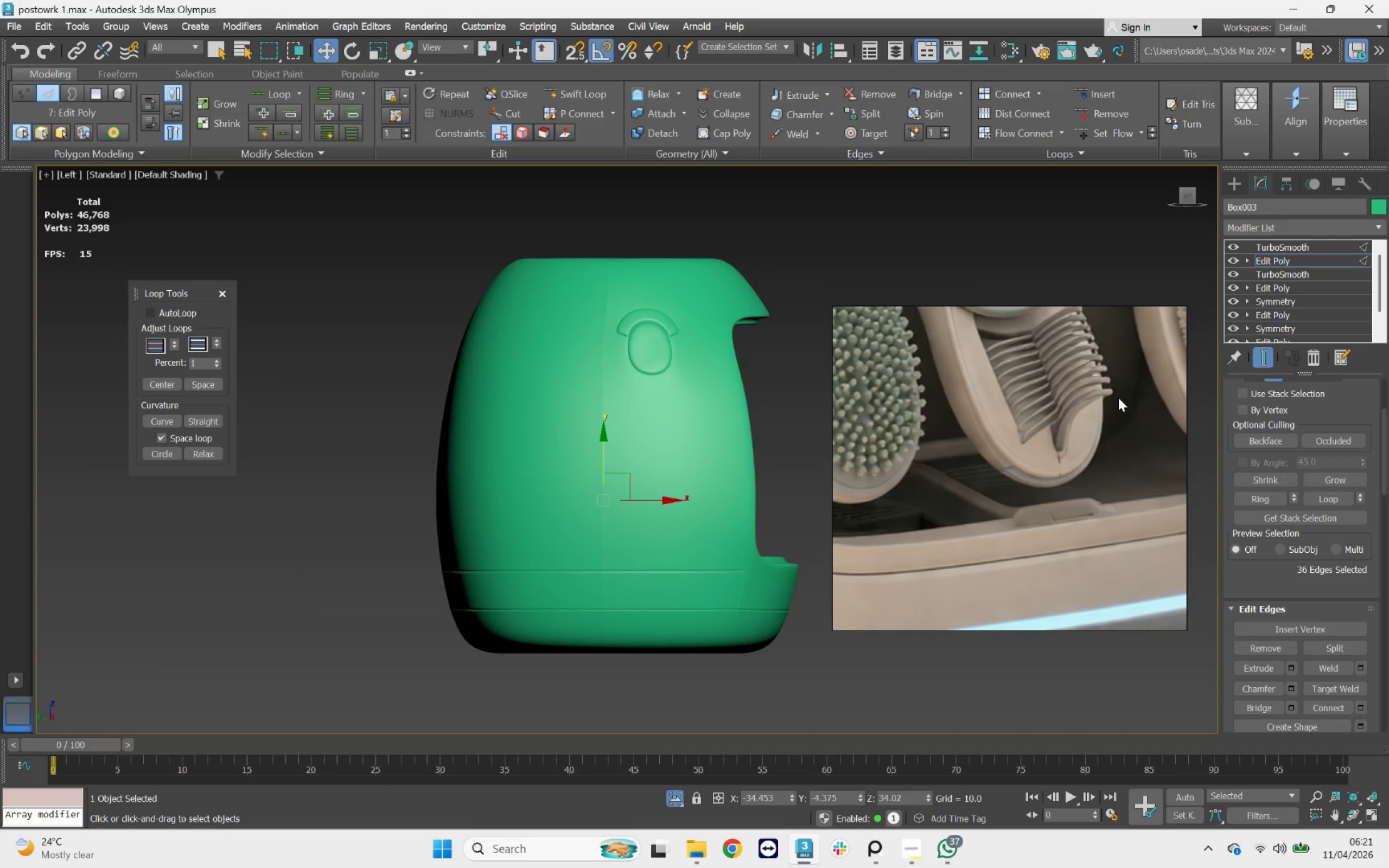 
key(1)
 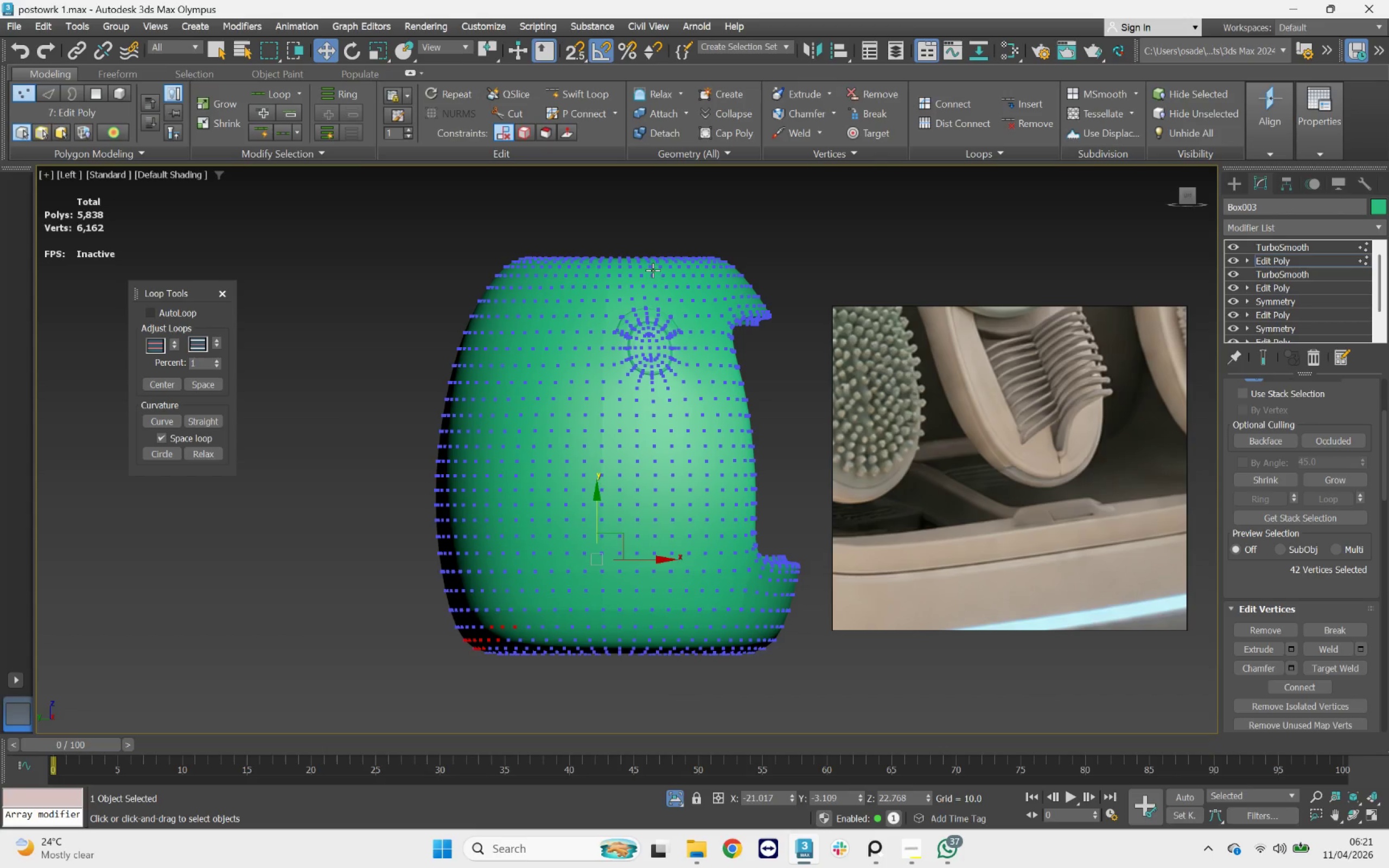 
left_click_drag(start_coordinate=[619, 241], to_coordinate=[636, 241])
 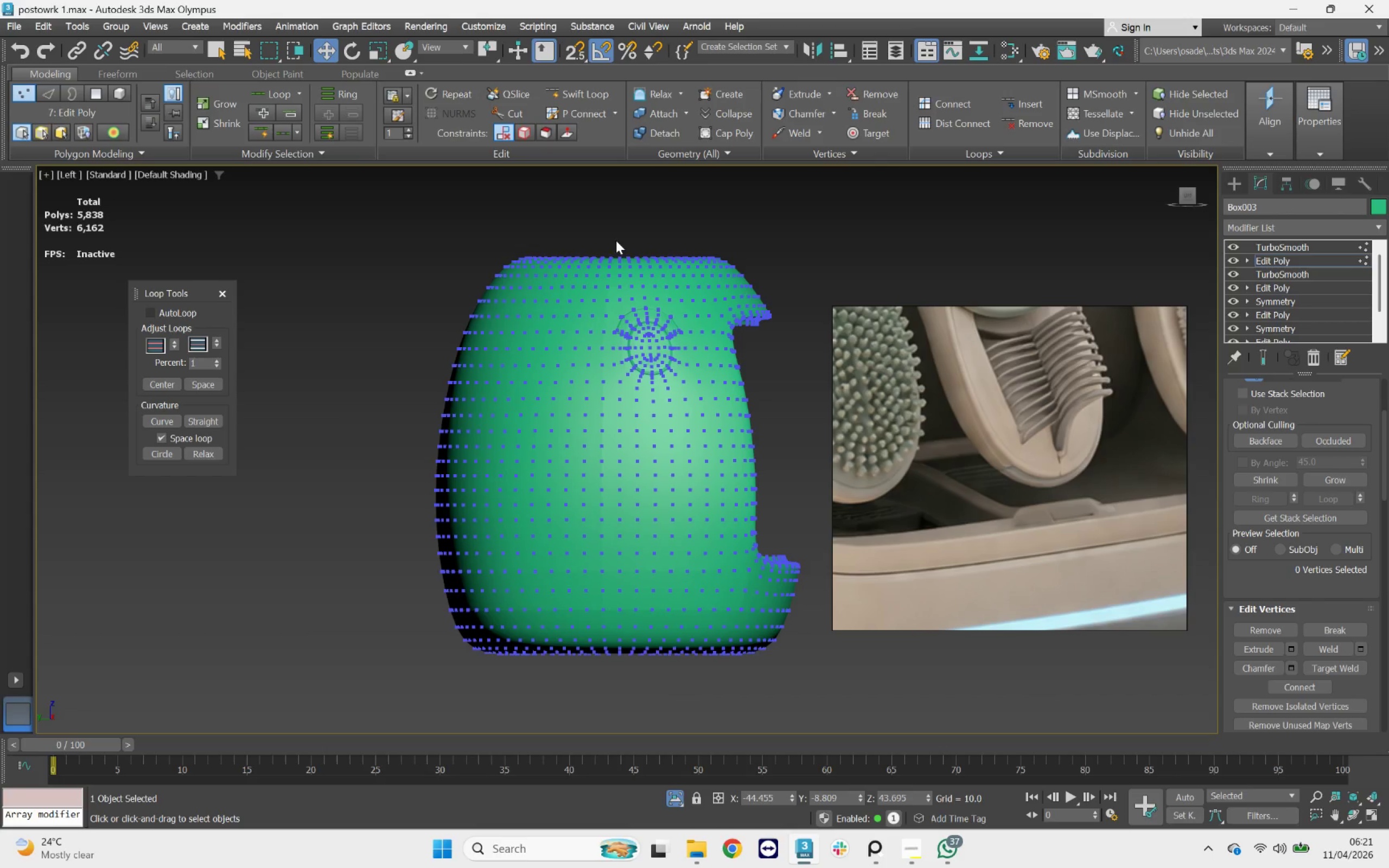 
left_click([613, 233])
 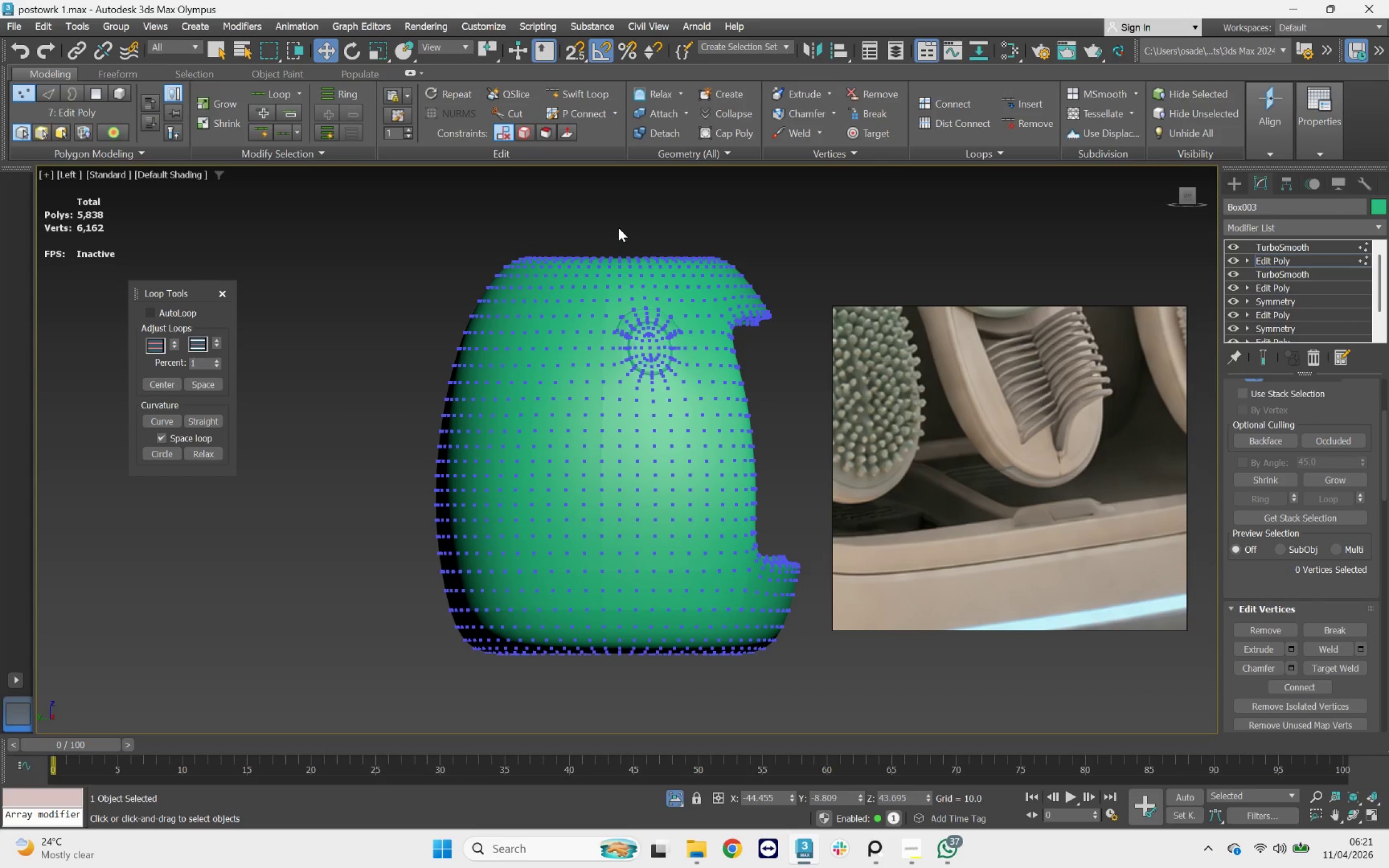 
left_click_drag(start_coordinate=[619, 228], to_coordinate=[591, 691])
 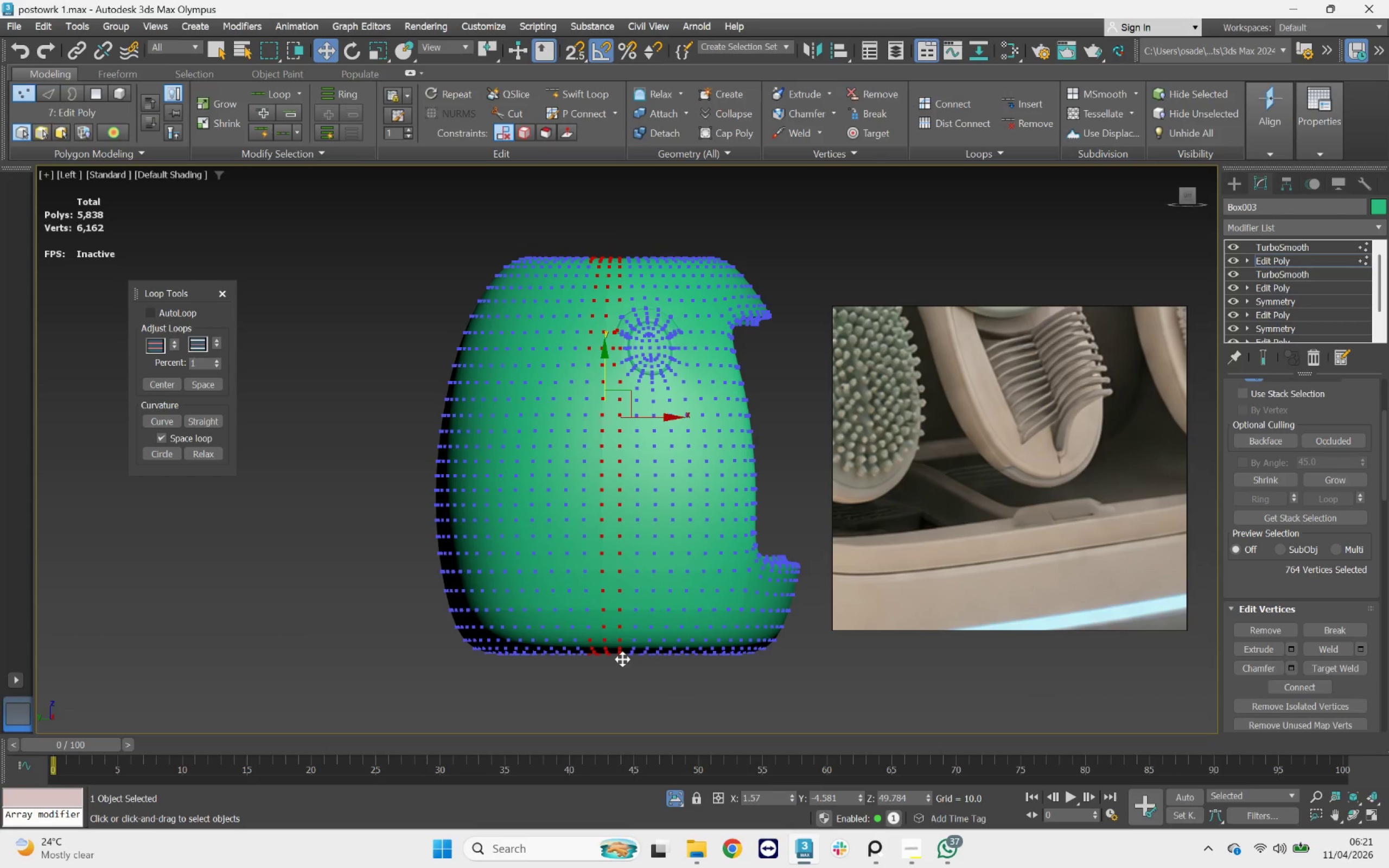 
key(F4)
 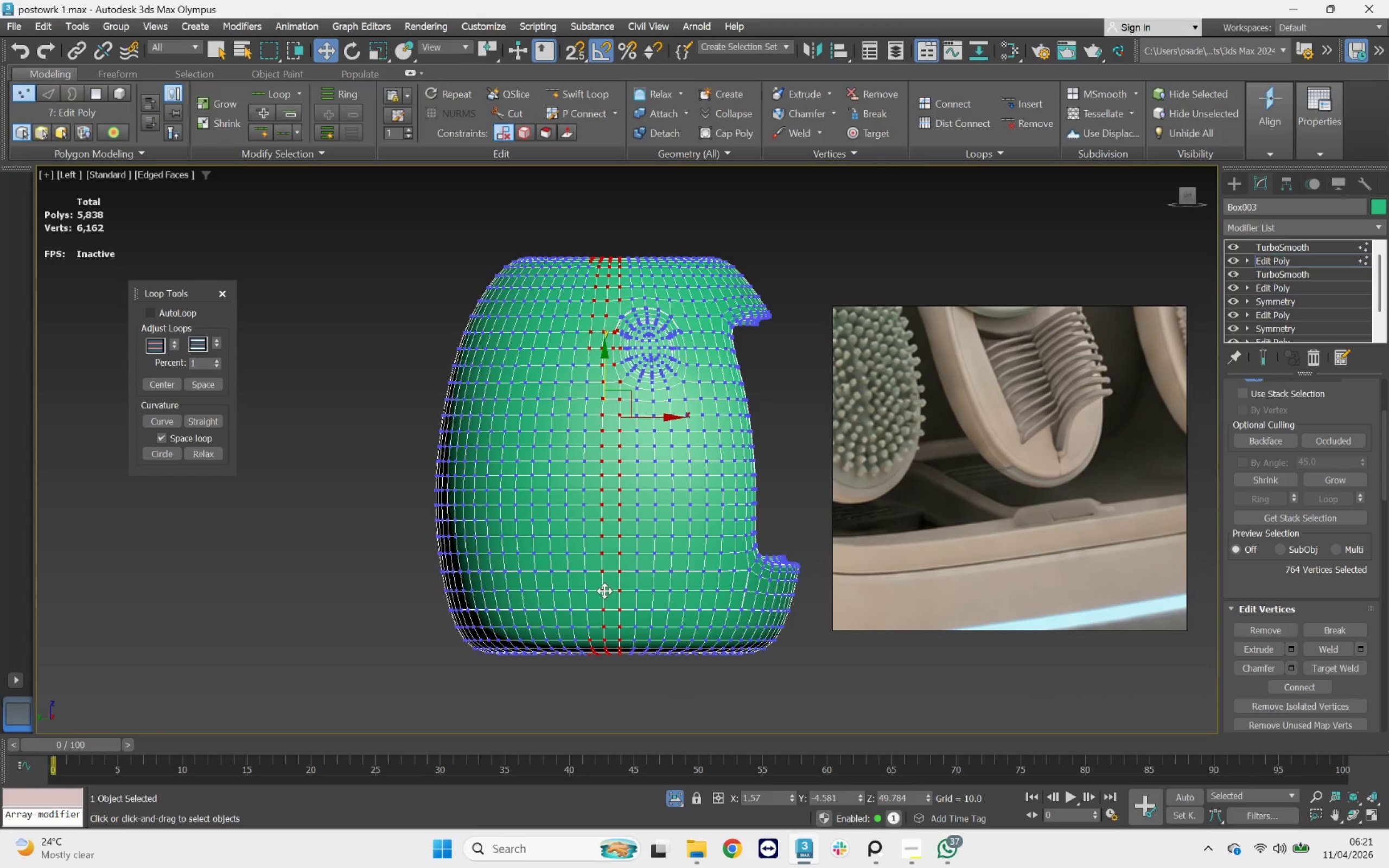 
scroll: coordinate [613, 575], scroll_direction: up, amount: 1.0
 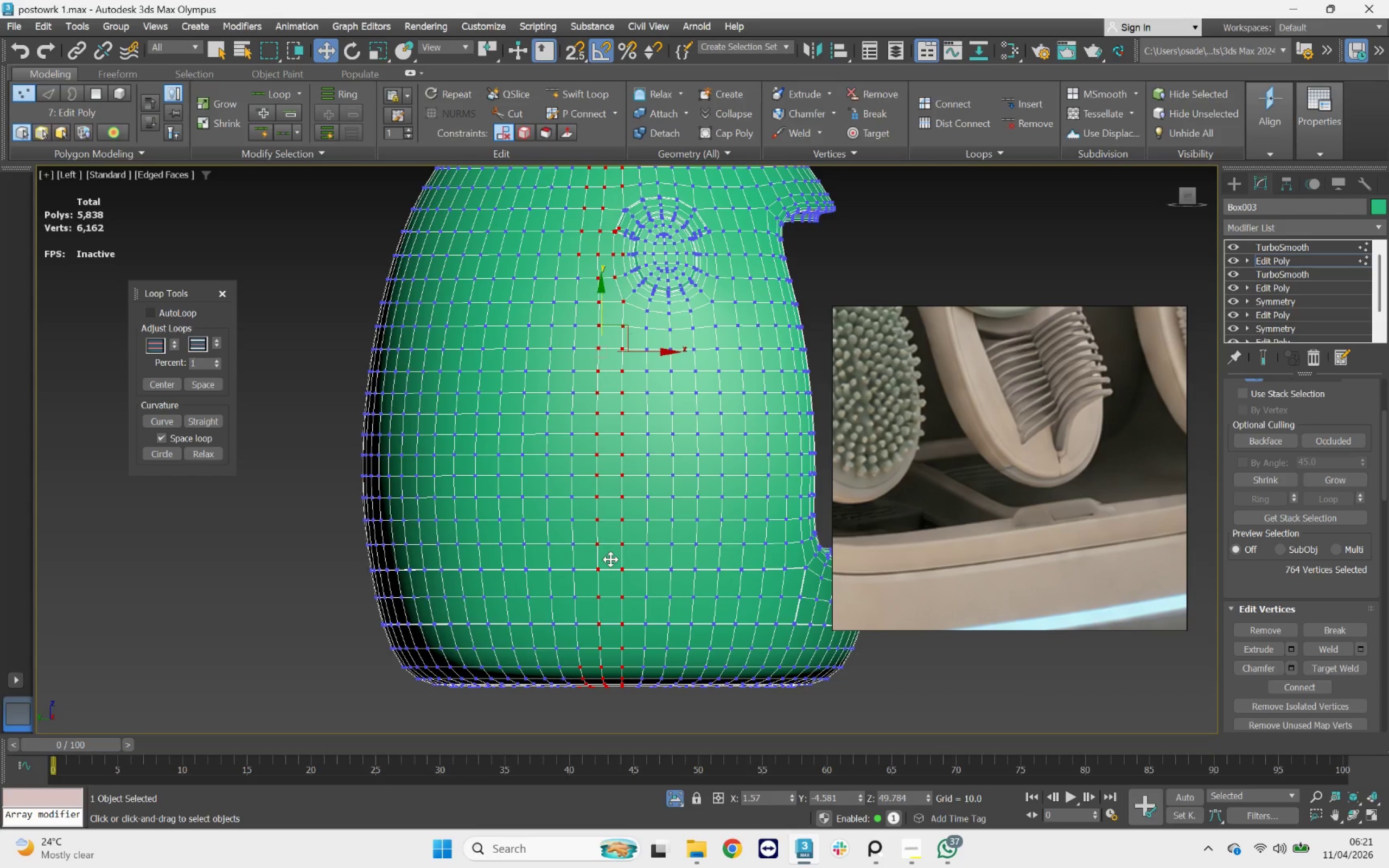 
hold_key(key=AltLeft, duration=0.64)
left_click_drag(start_coordinate=[617, 548], to_coordinate=[547, 607])
 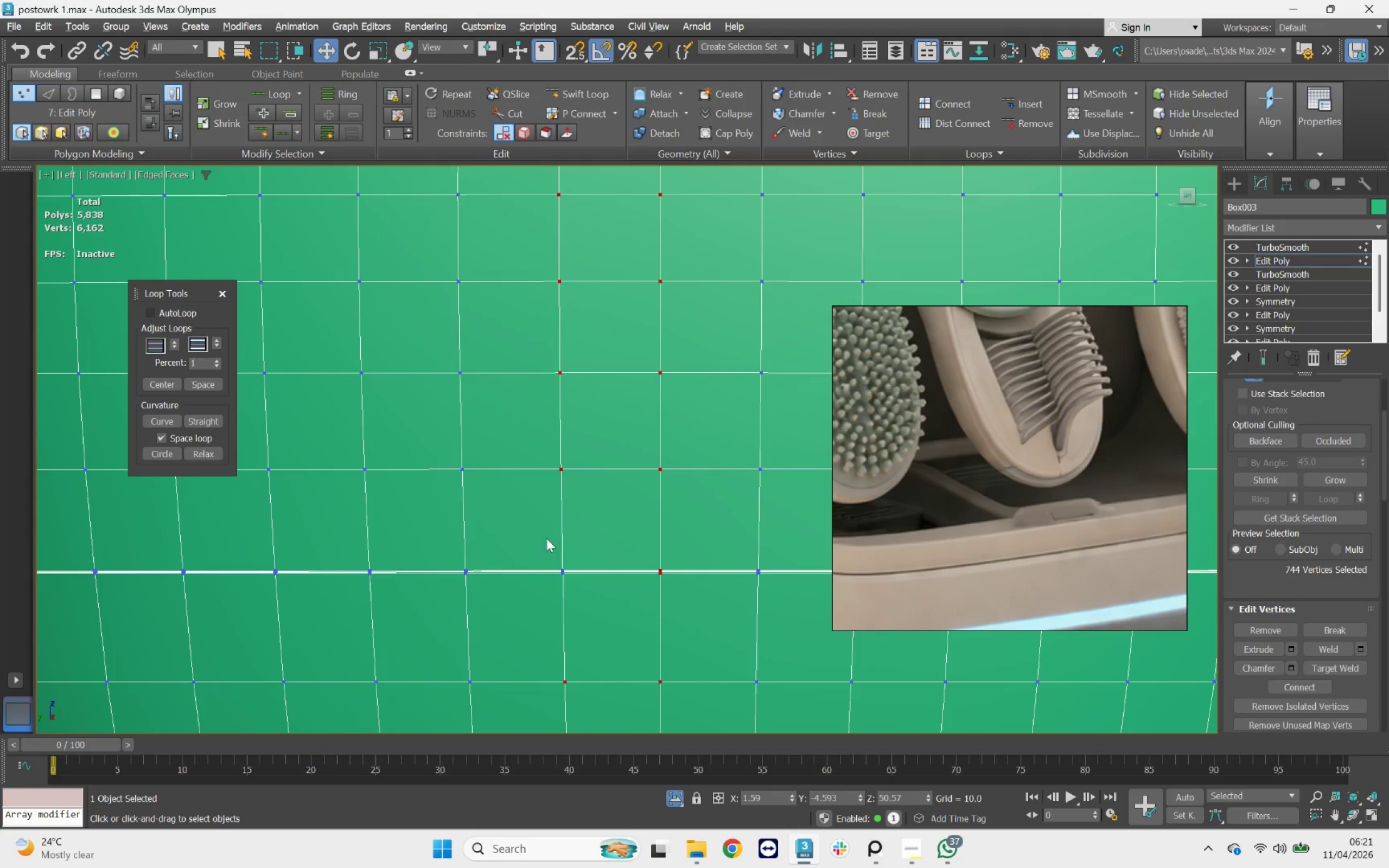 
scroll: coordinate [609, 569], scroll_direction: up, amount: 4.0
 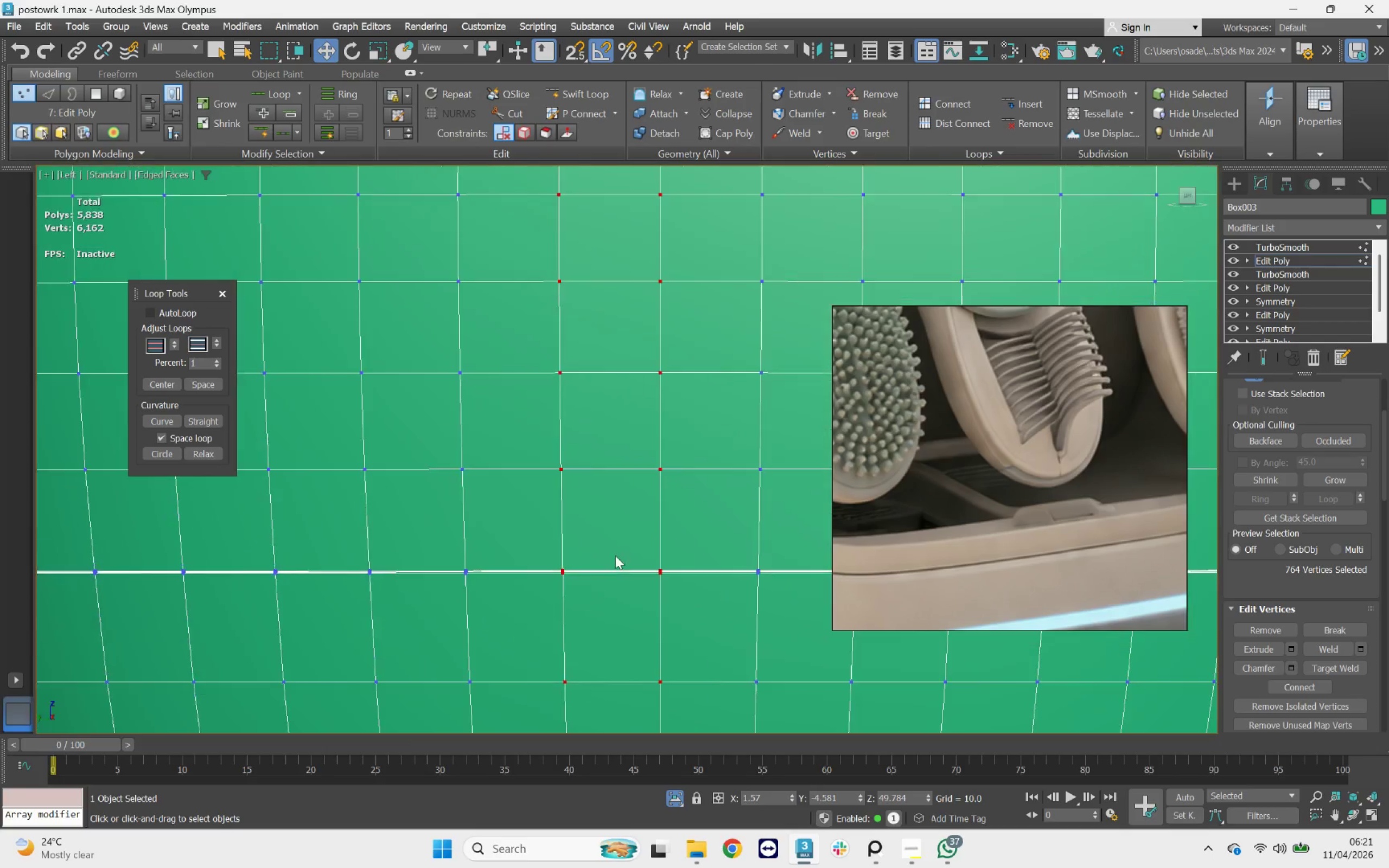 
scroll: coordinate [551, 489], scroll_direction: down, amount: 4.0
 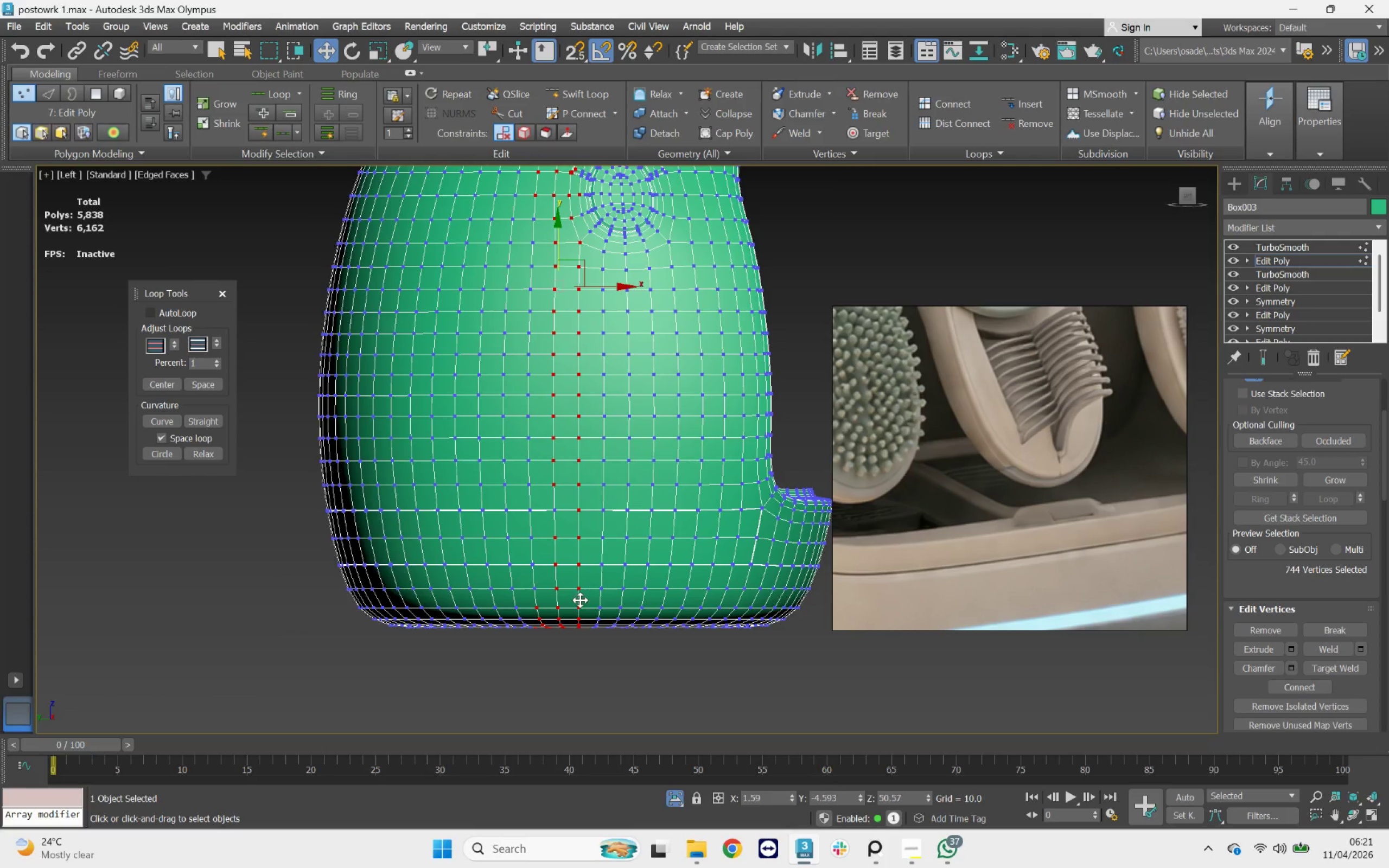 
scroll: coordinate [570, 600], scroll_direction: up, amount: 1.0
 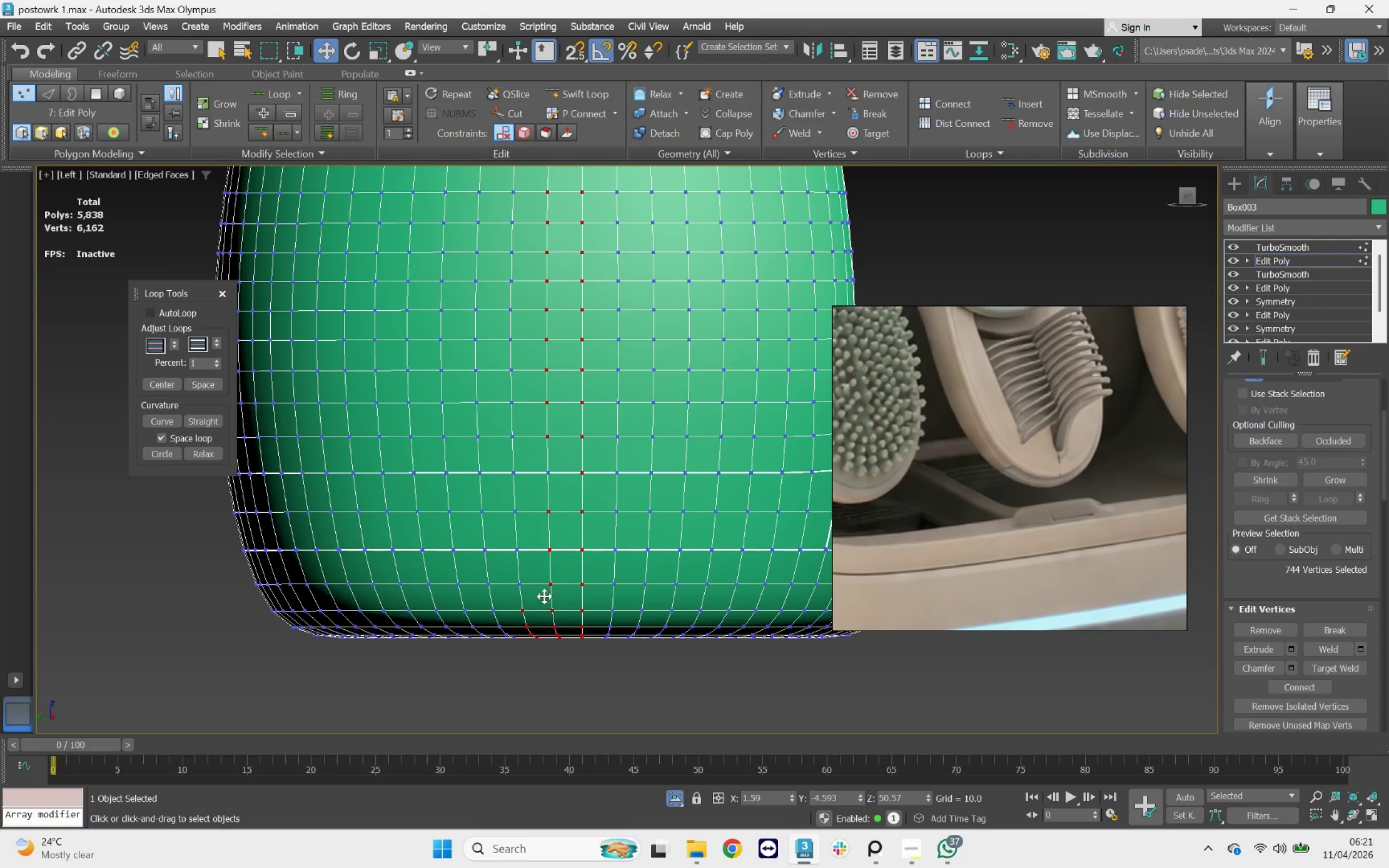 
hold_key(key=AltLeft, duration=1.01)
left_click_drag(start_coordinate=[532, 540], to_coordinate=[558, 564])
 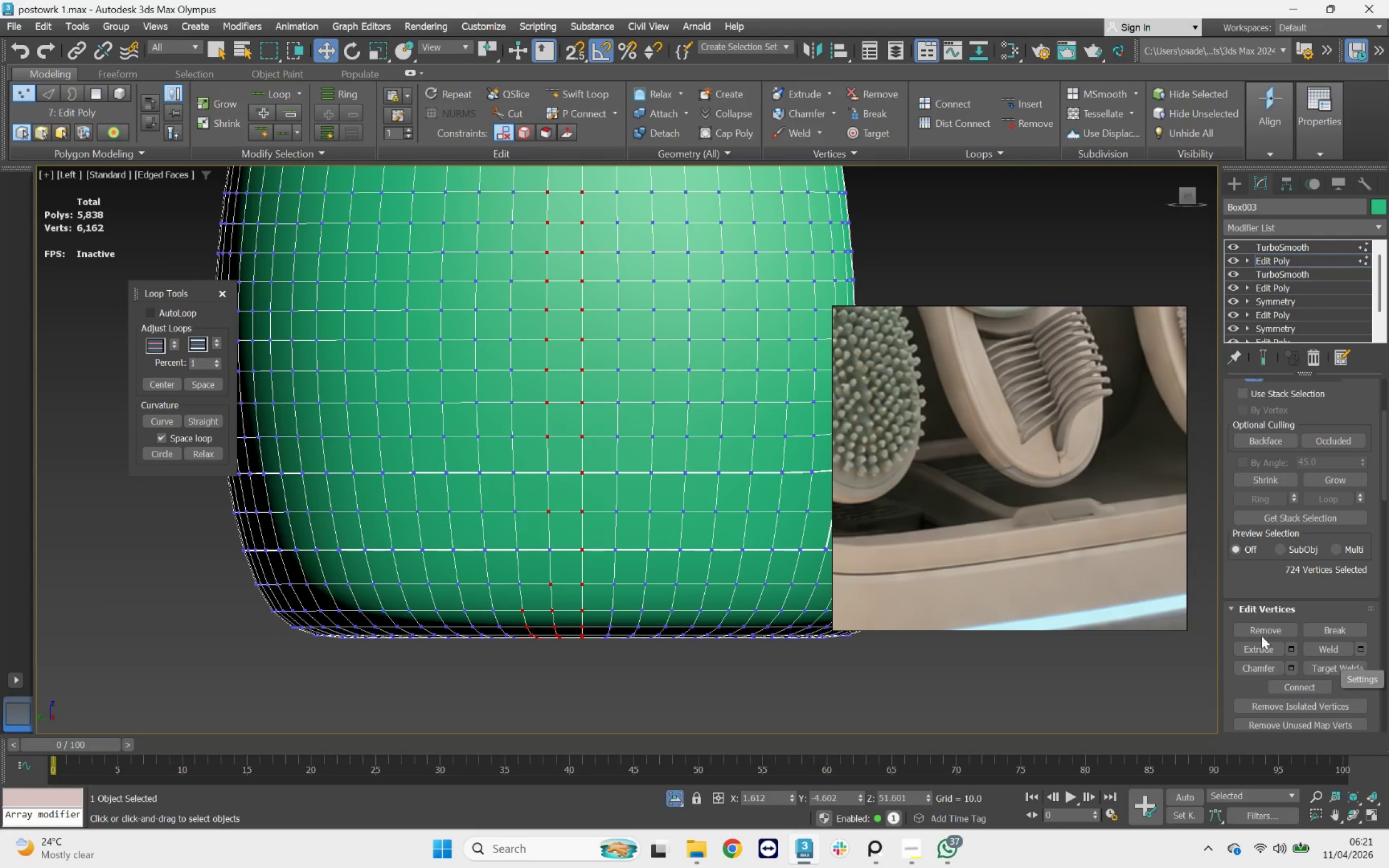 
hold_key(key=AltLeft, duration=1.96)
left_click_drag(start_coordinate=[644, 476], to_coordinate=[646, 473])
 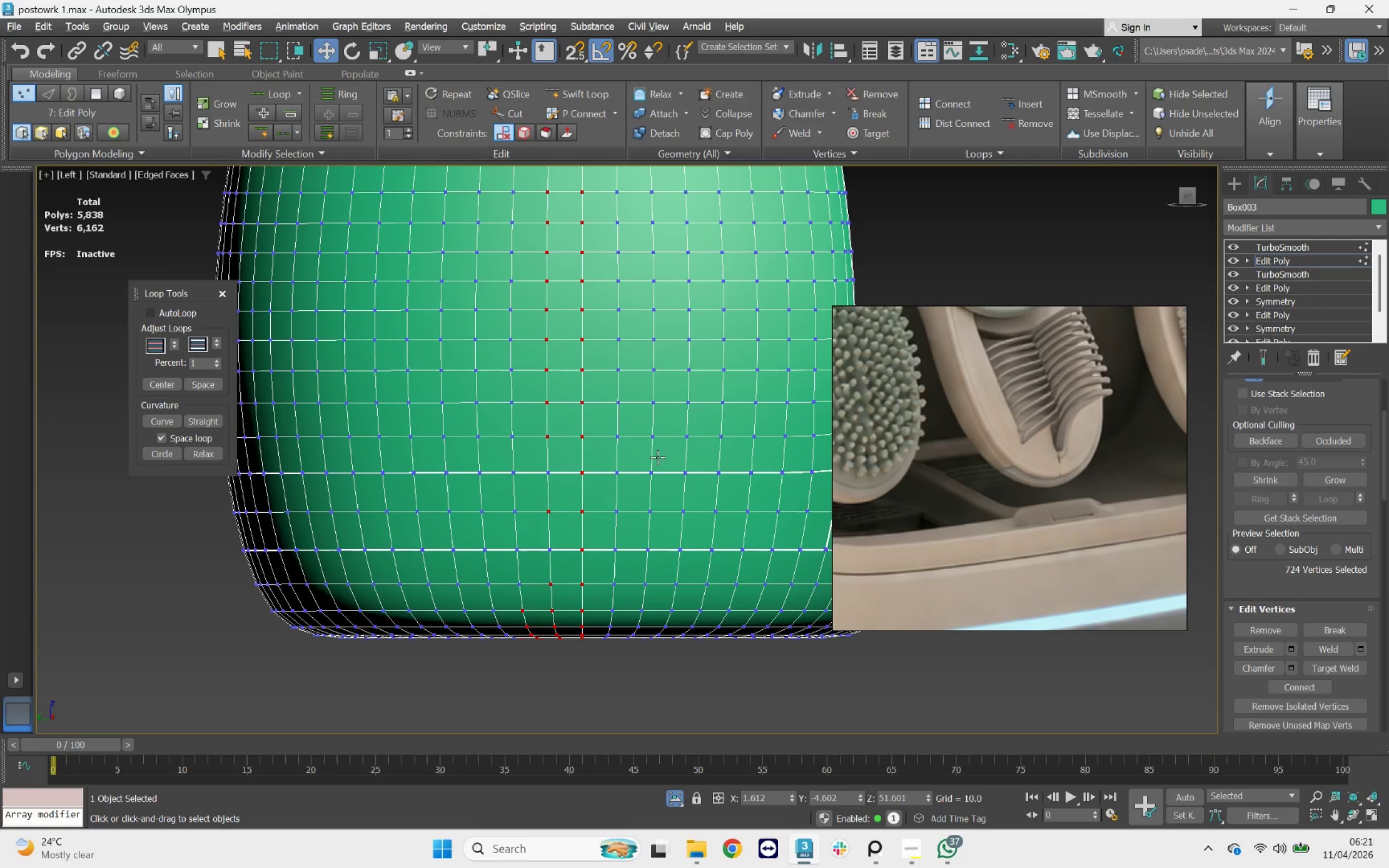 
left_click_drag(start_coordinate=[658, 455], to_coordinate=[493, 483])
 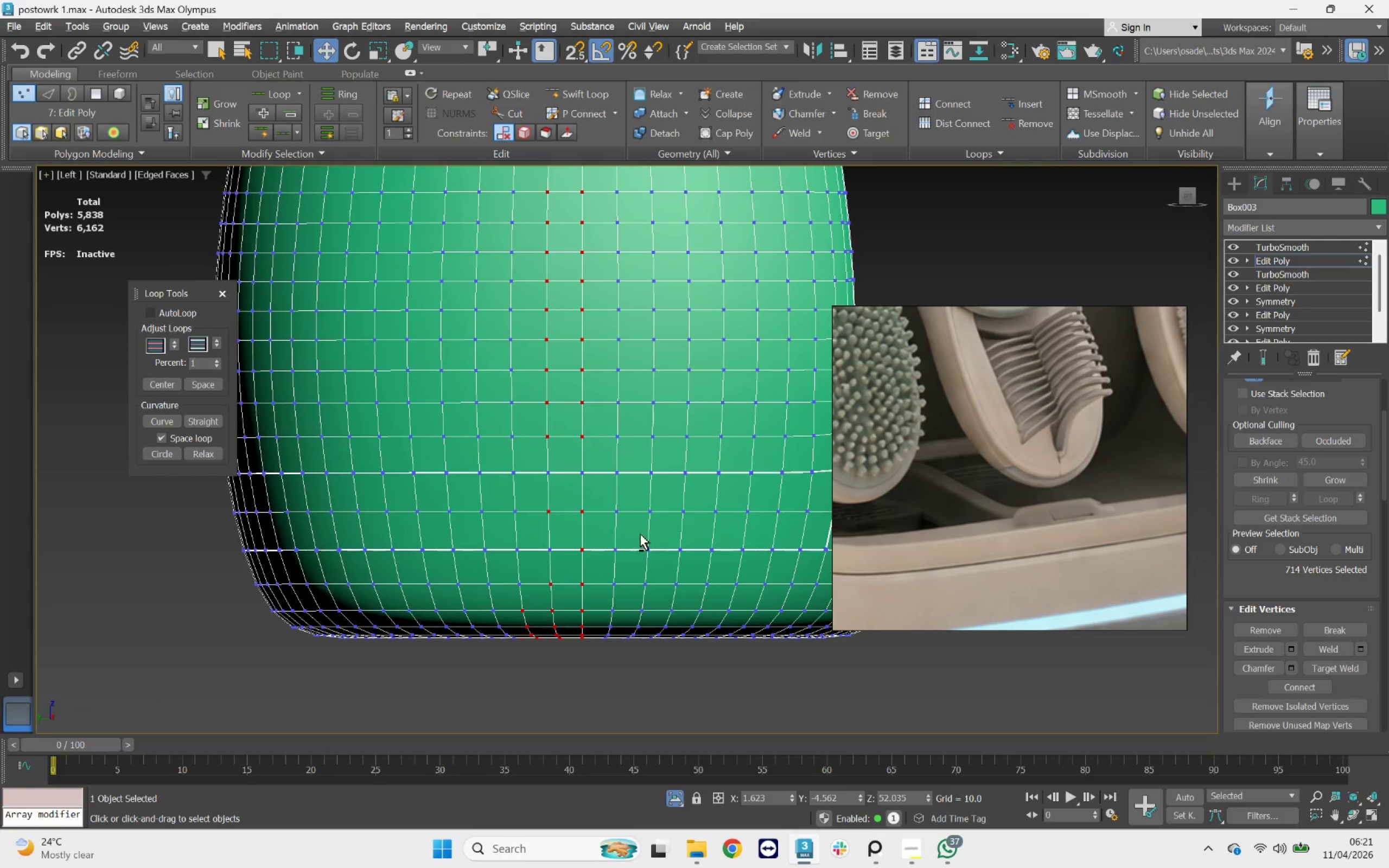 
left_click_drag(start_coordinate=[657, 534], to_coordinate=[483, 575])
 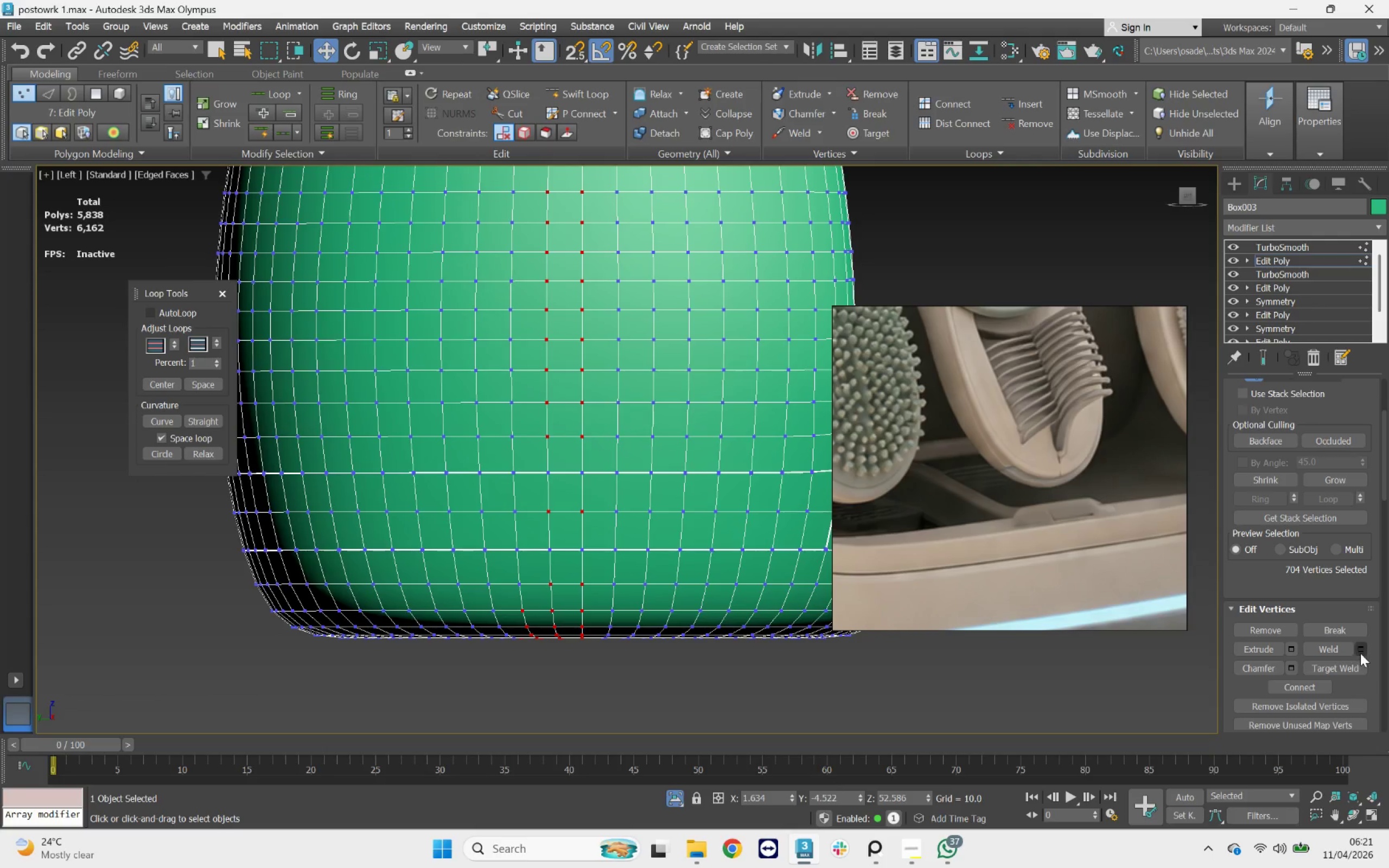 
left_click([1360, 651])
 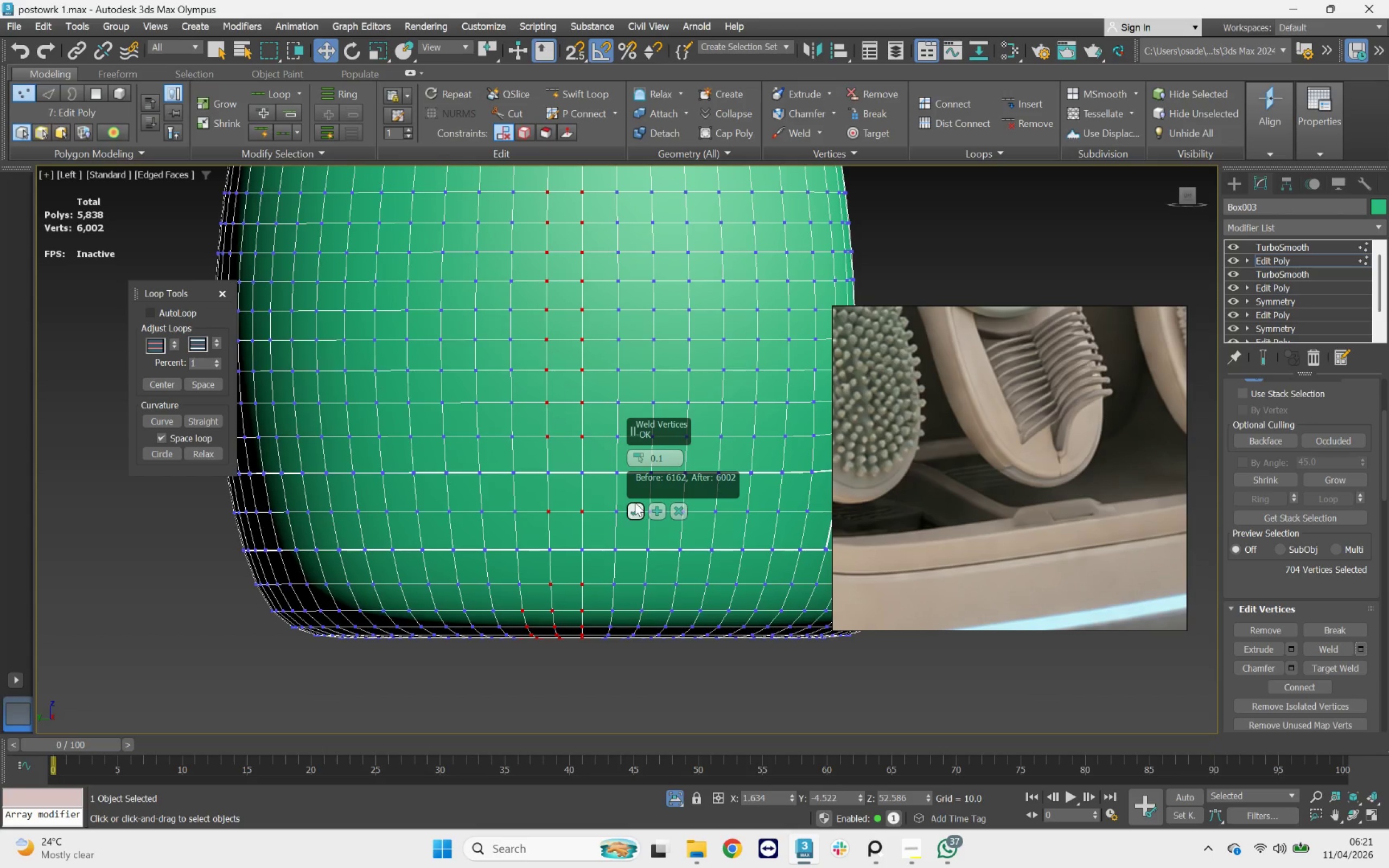 
left_click([632, 511])
 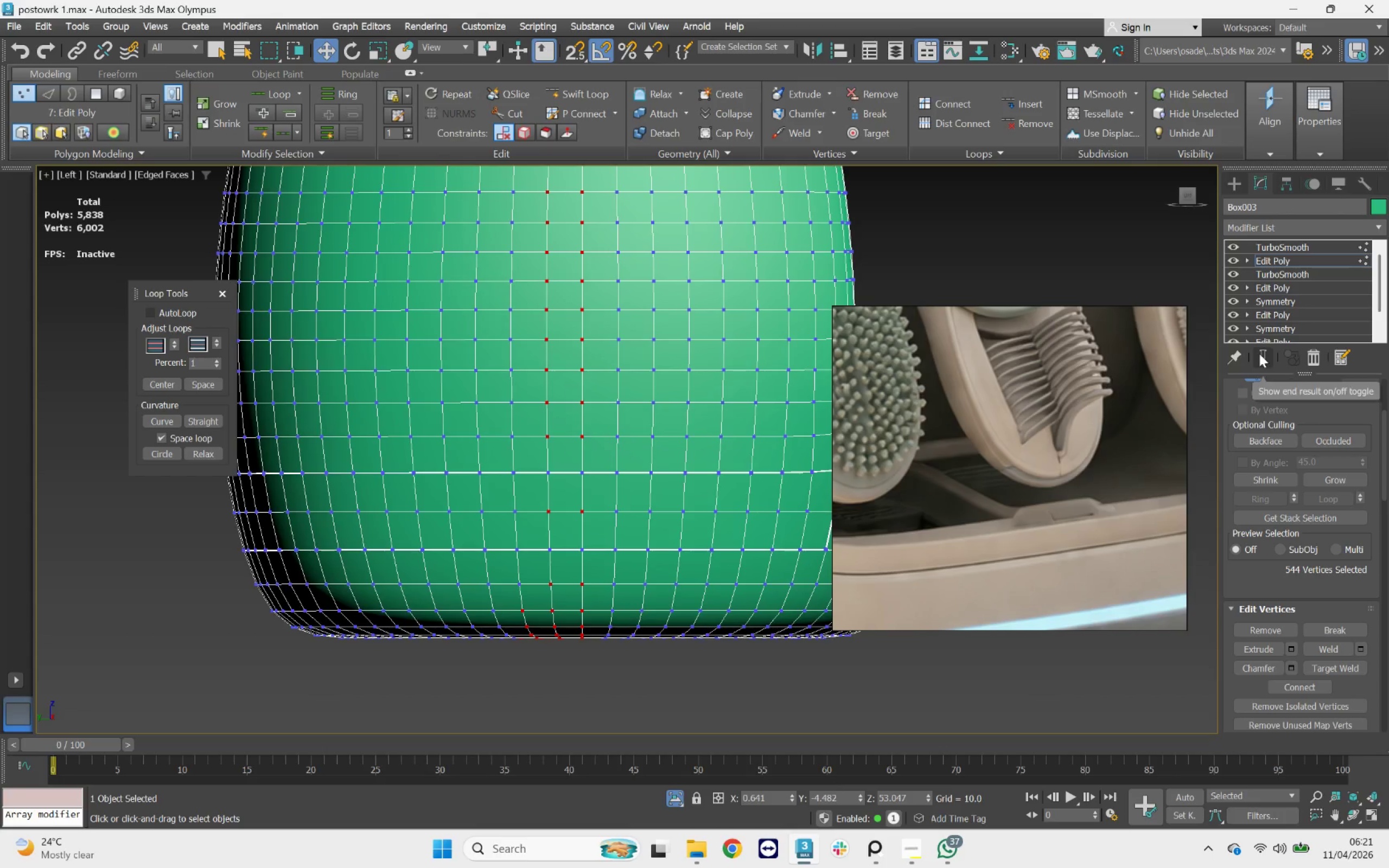 
left_click([1260, 354])
 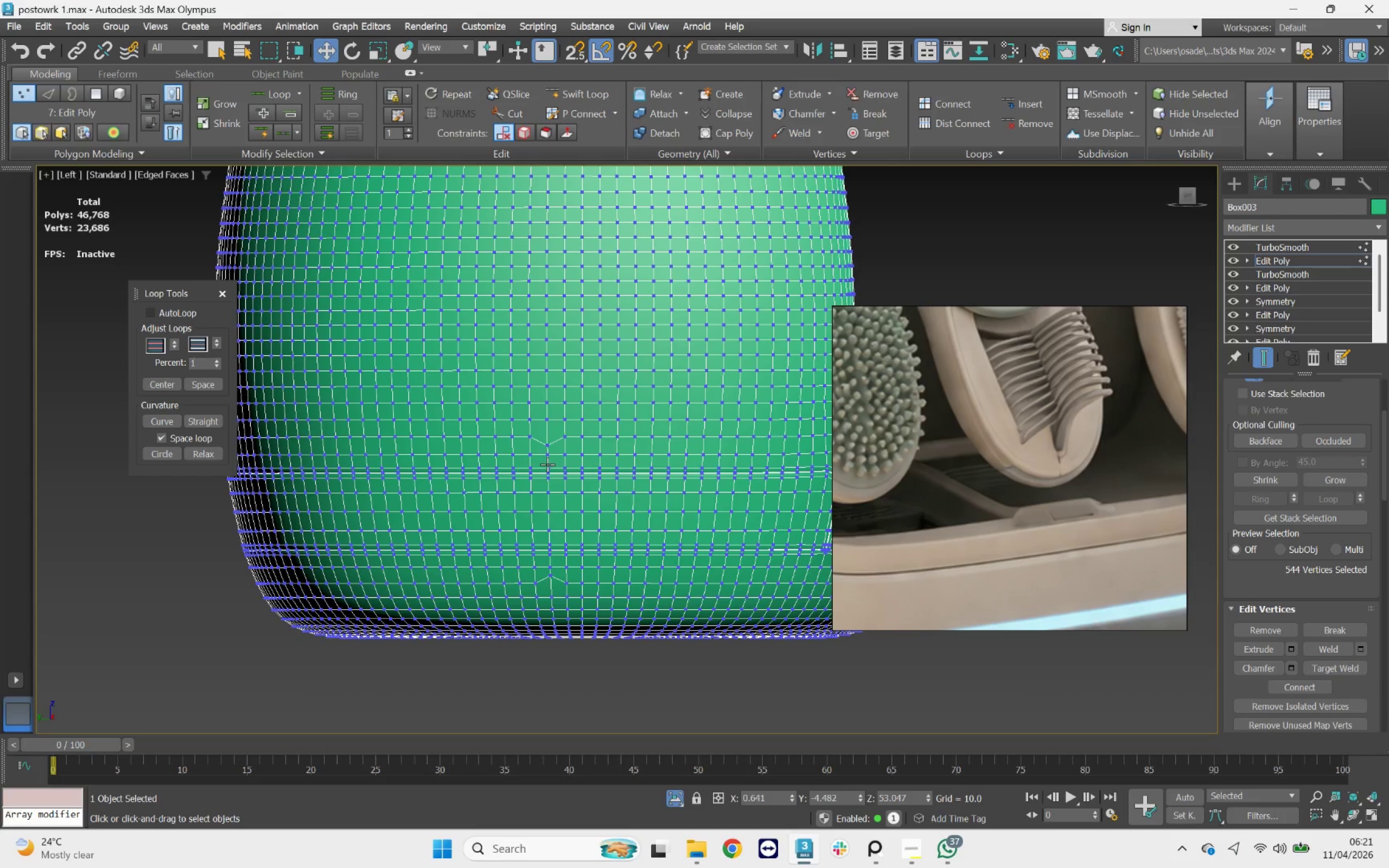 
scroll: coordinate [551, 448], scroll_direction: up, amount: 6.0
 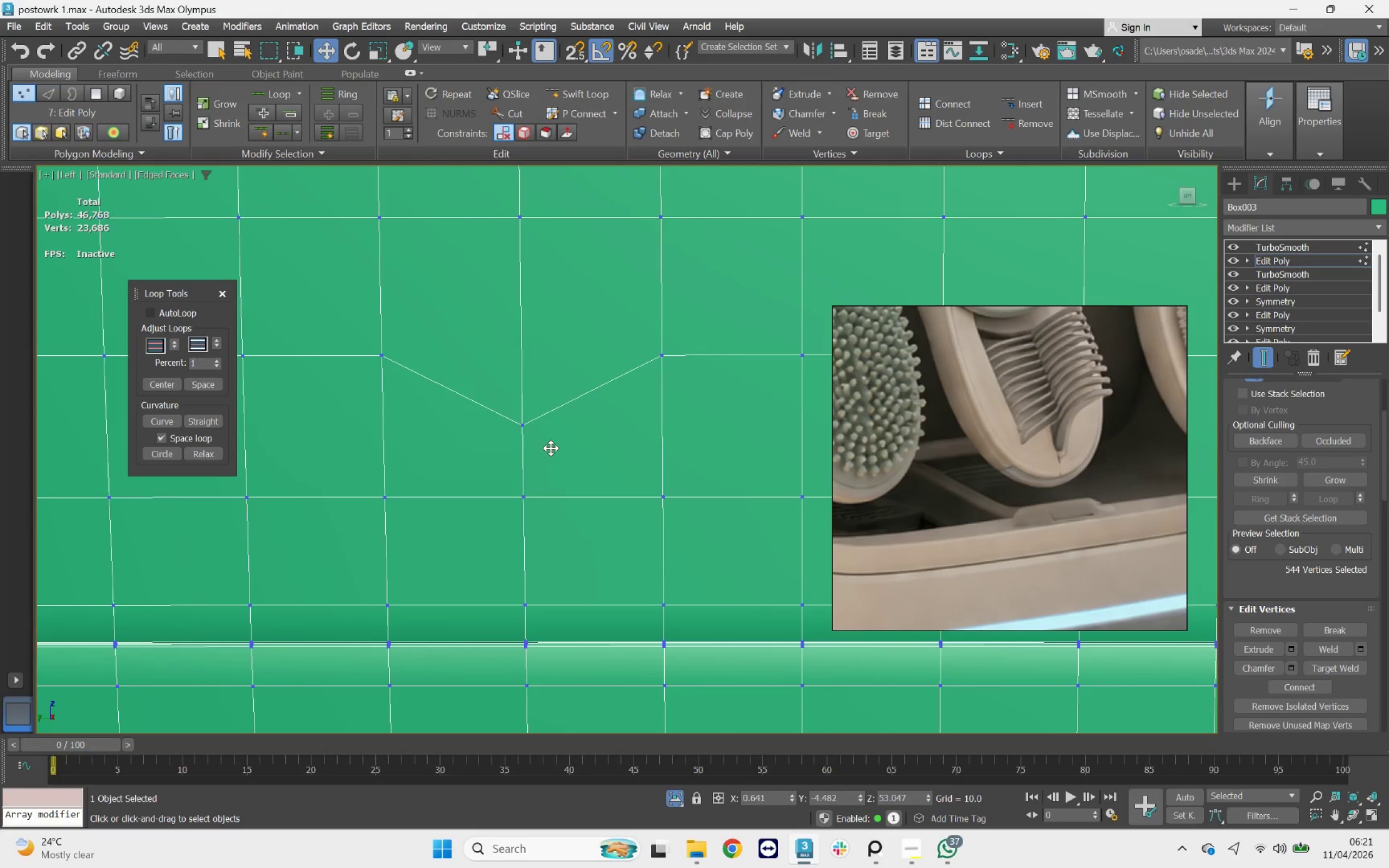 
key(F3)
 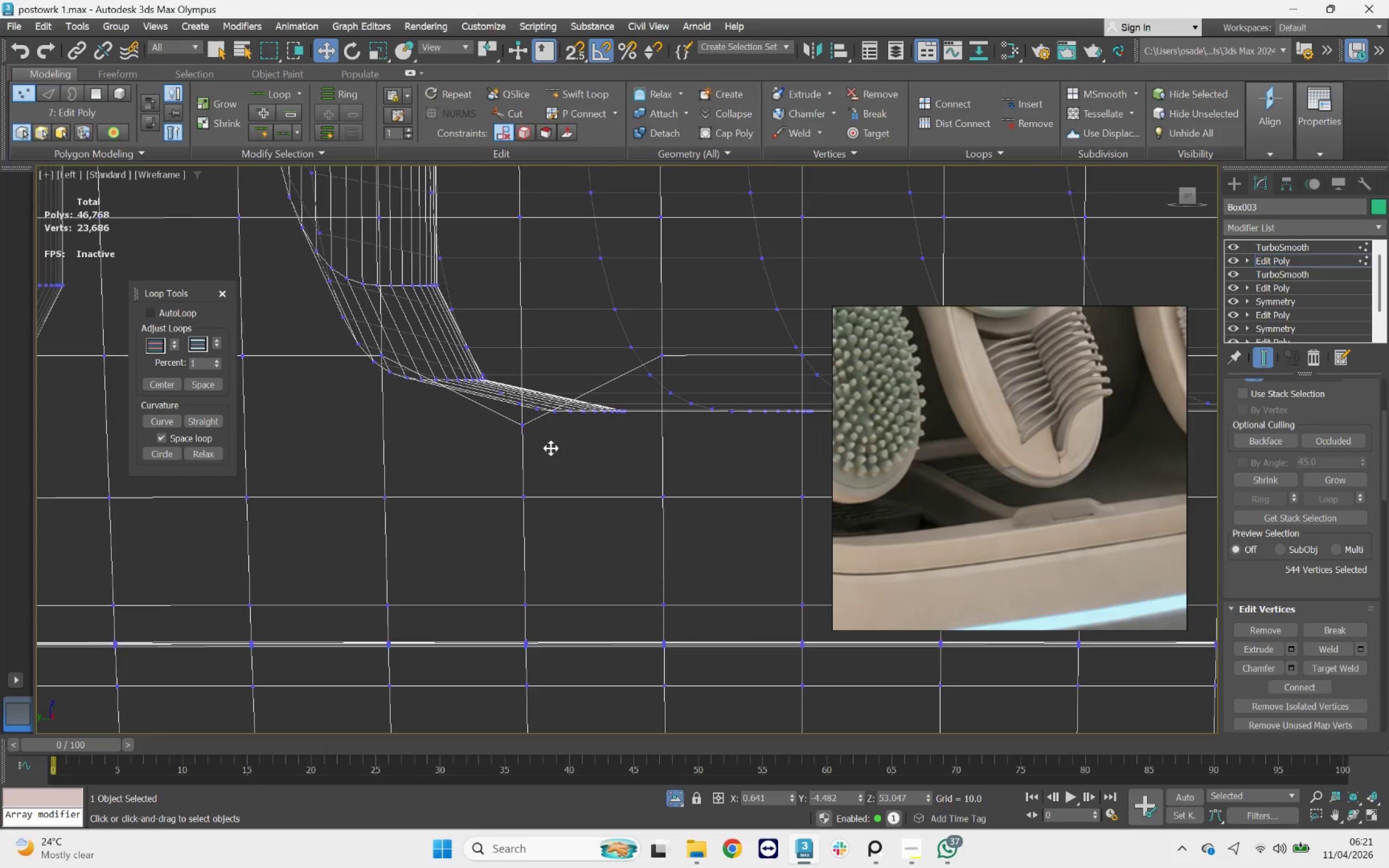 
key(F3)
 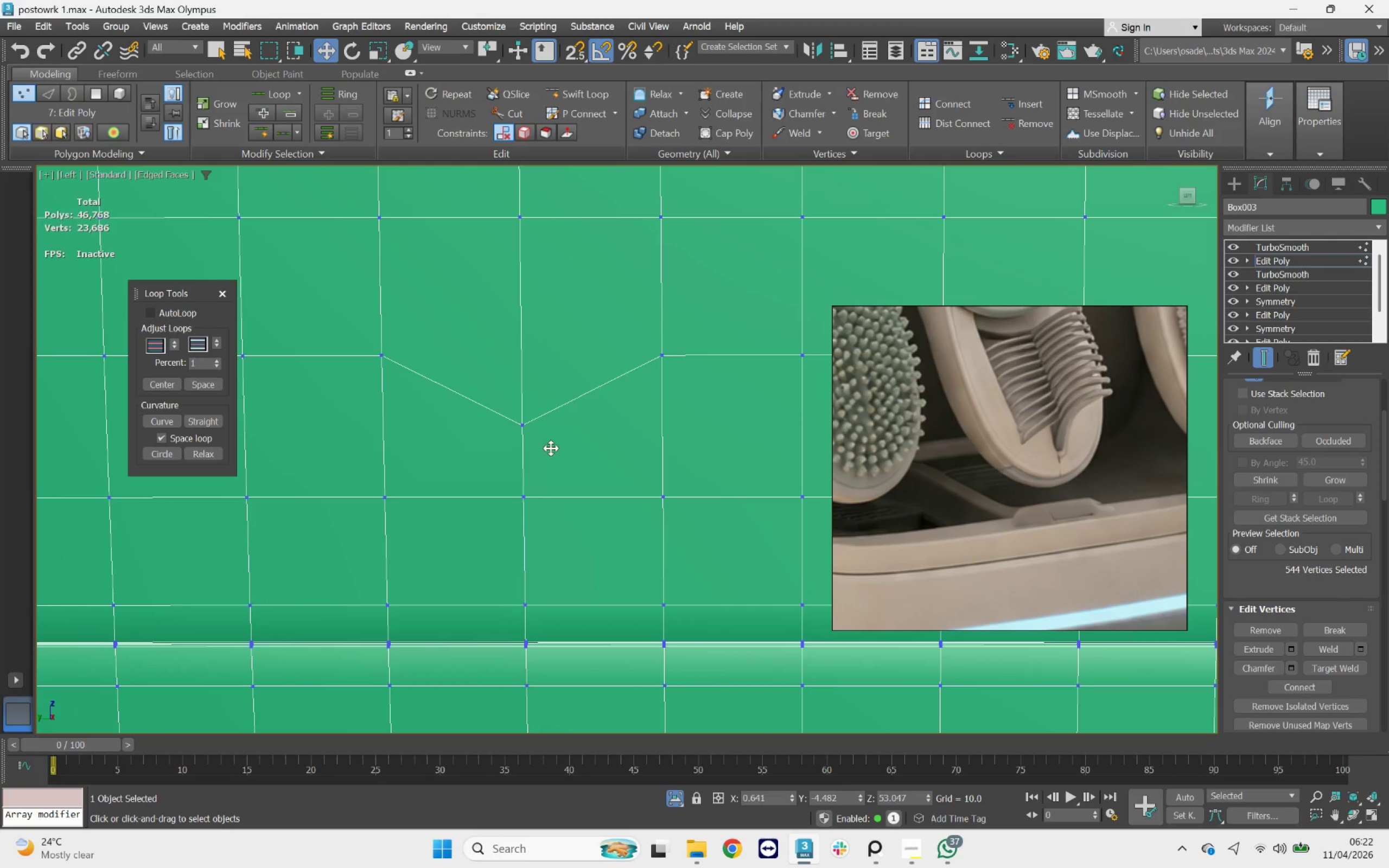 
key(F4)
 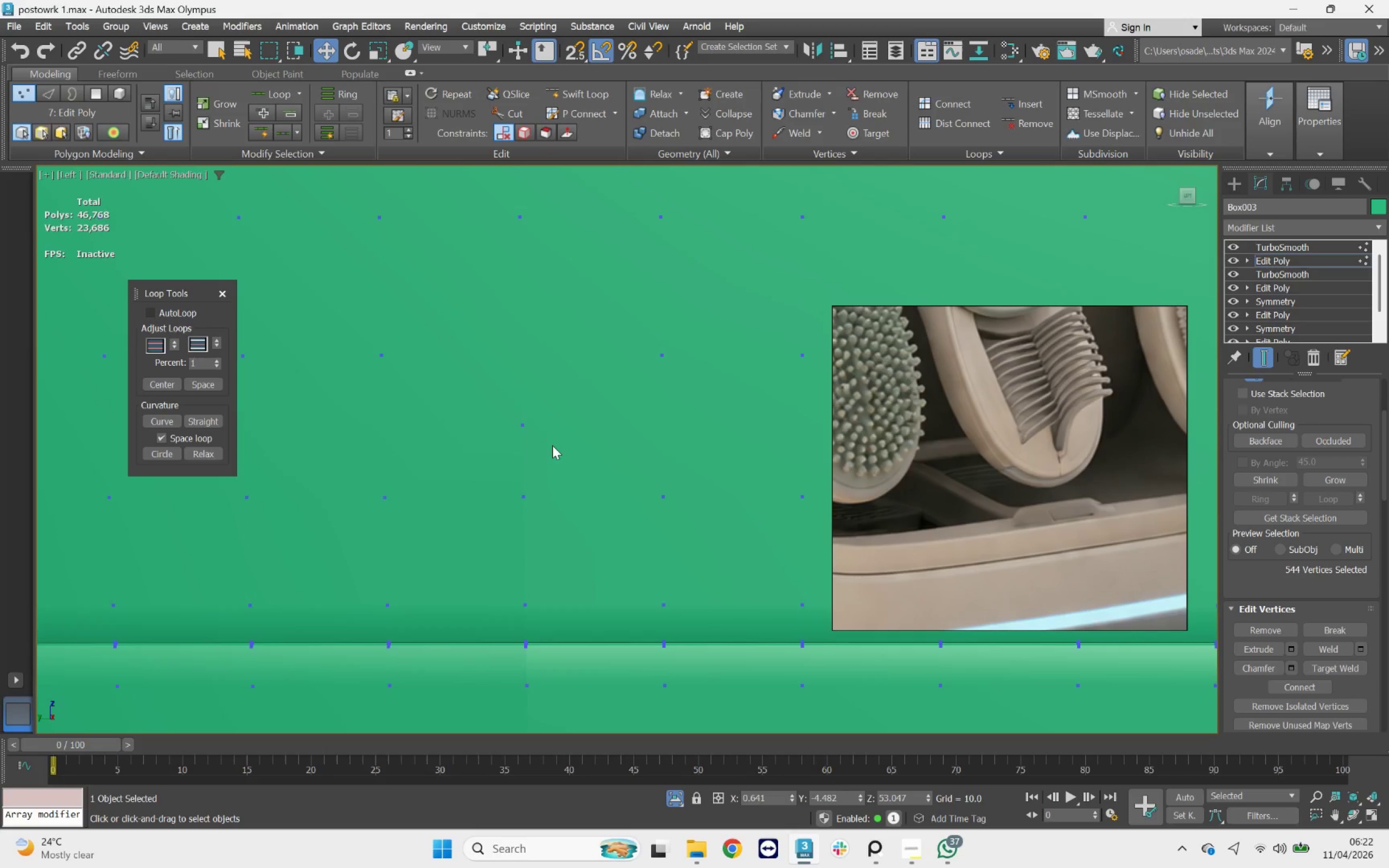 
key(F4)
 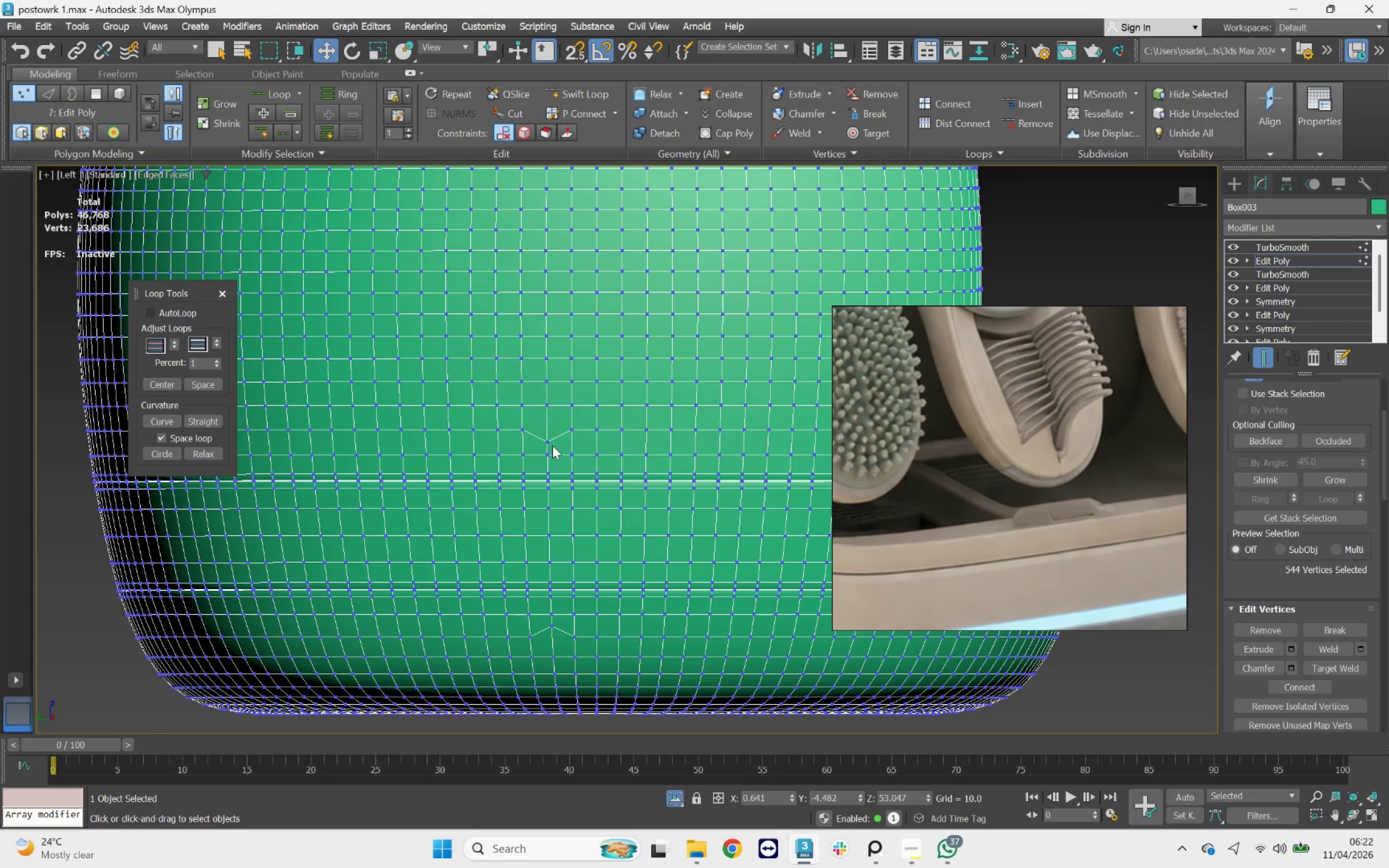 
scroll: coordinate [552, 445], scroll_direction: down, amount: 5.0
 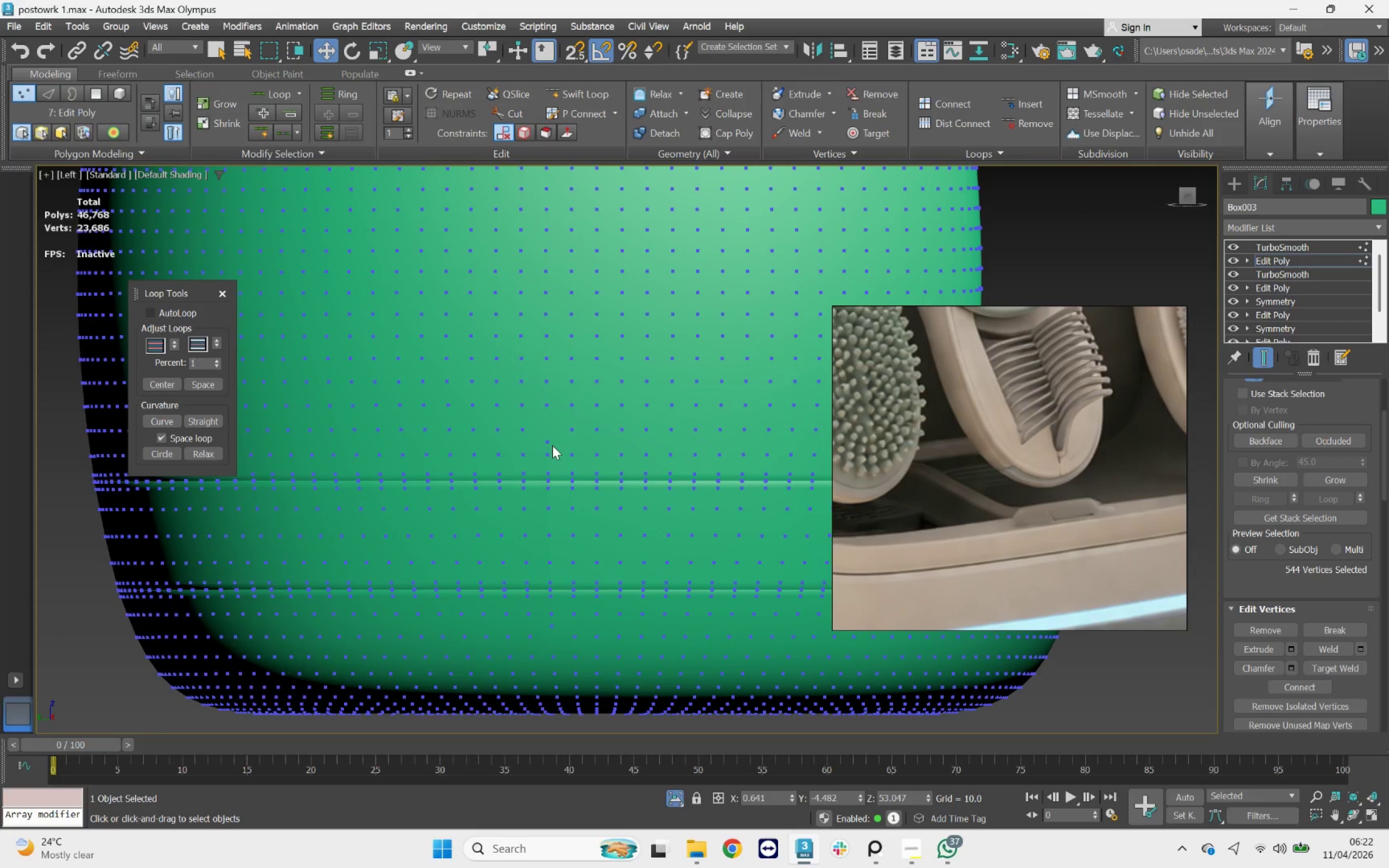 
key(F4)
 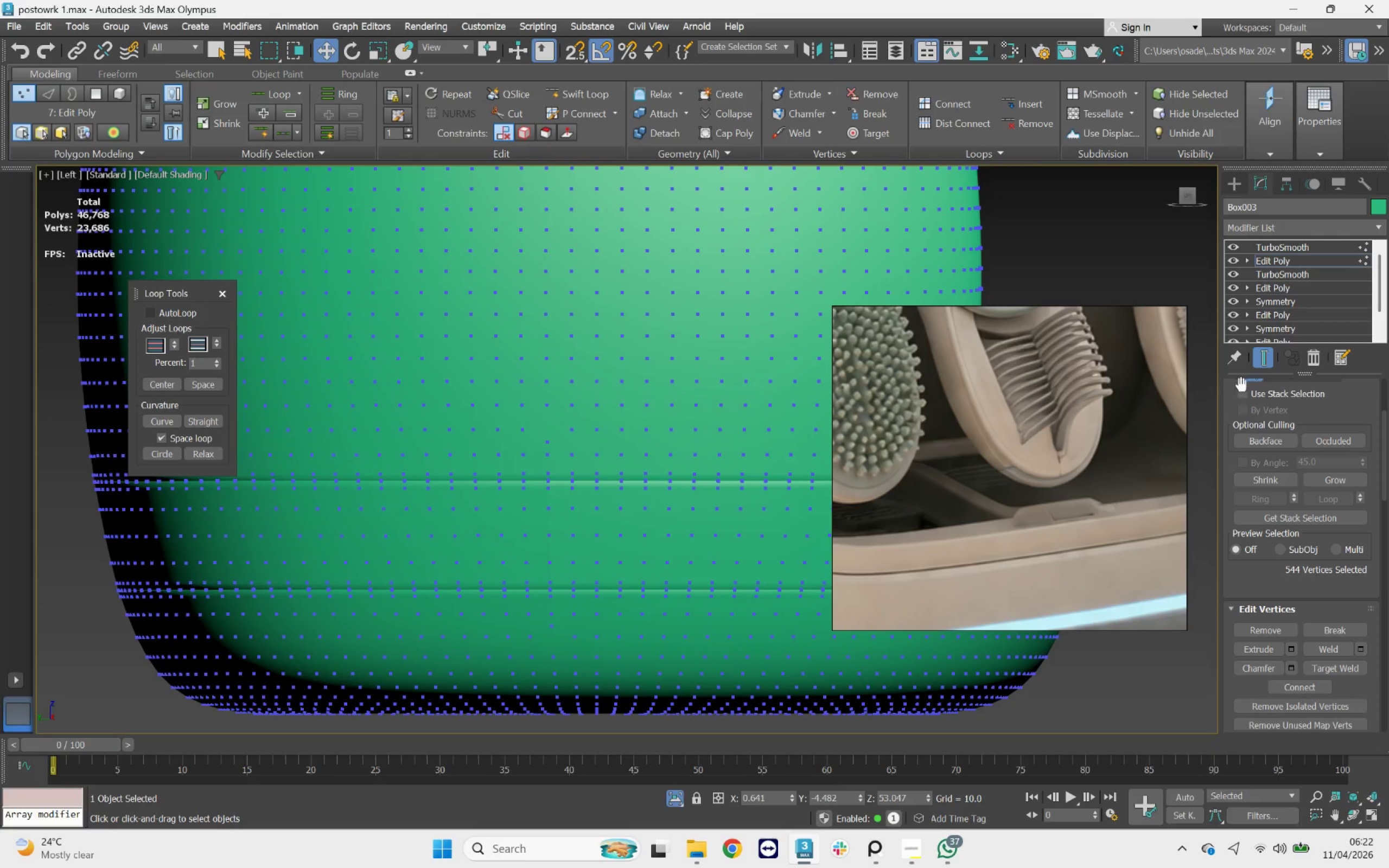 
scroll: coordinate [565, 418], scroll_direction: down, amount: 1.0
 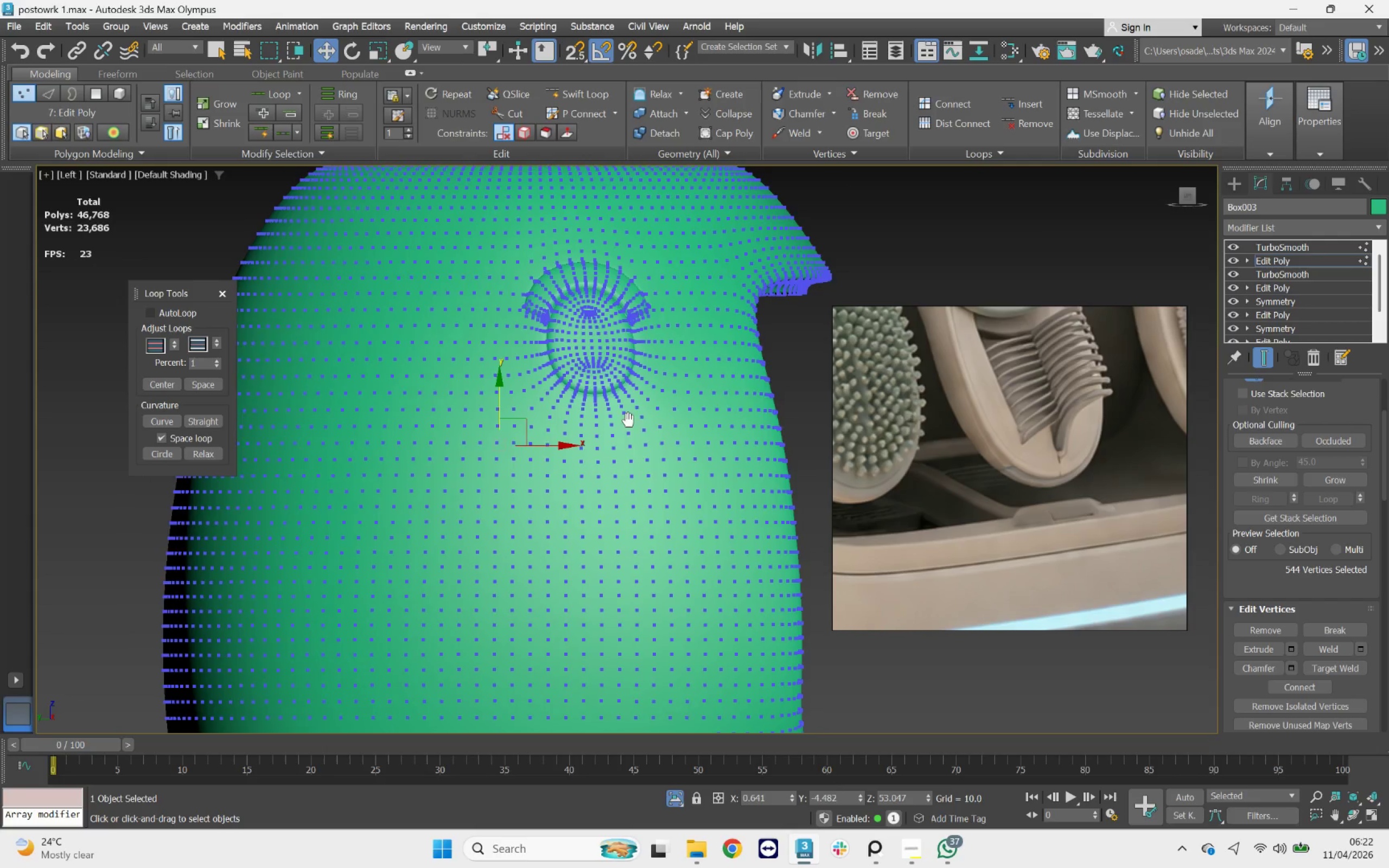 
key(1)
 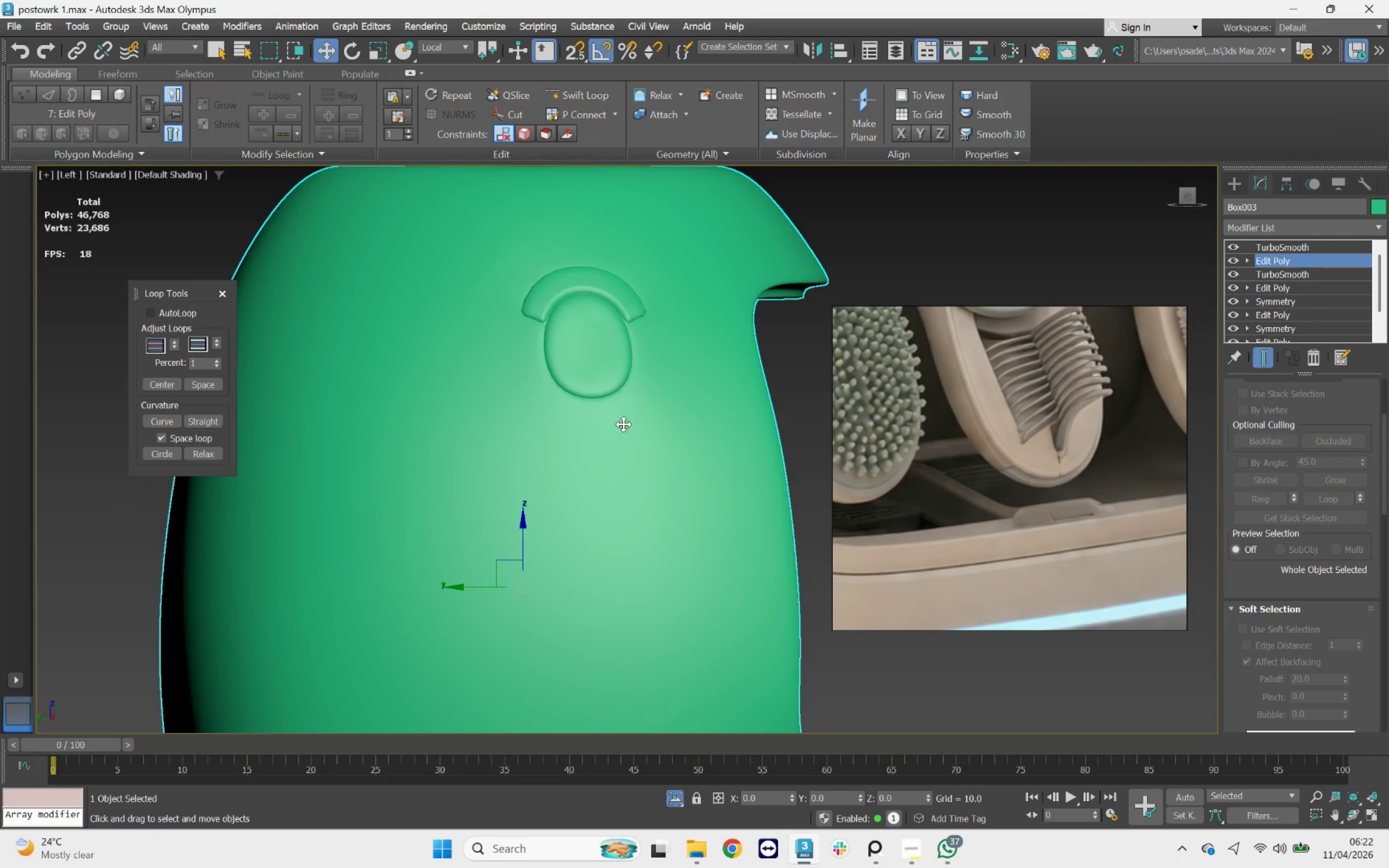 
hold_key(key=AltLeft, duration=0.93)
 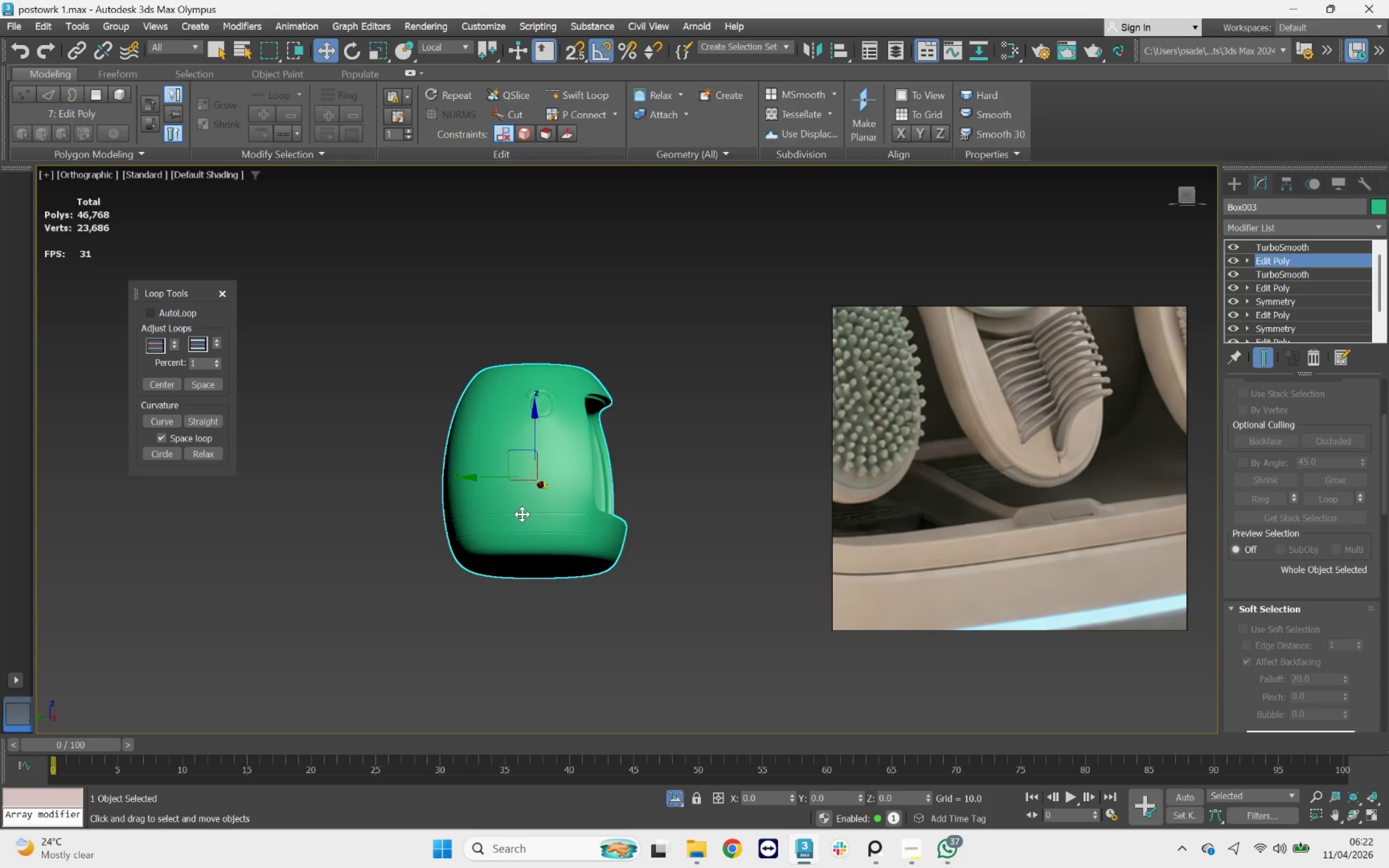 
scroll: coordinate [538, 439], scroll_direction: down, amount: 4.0
 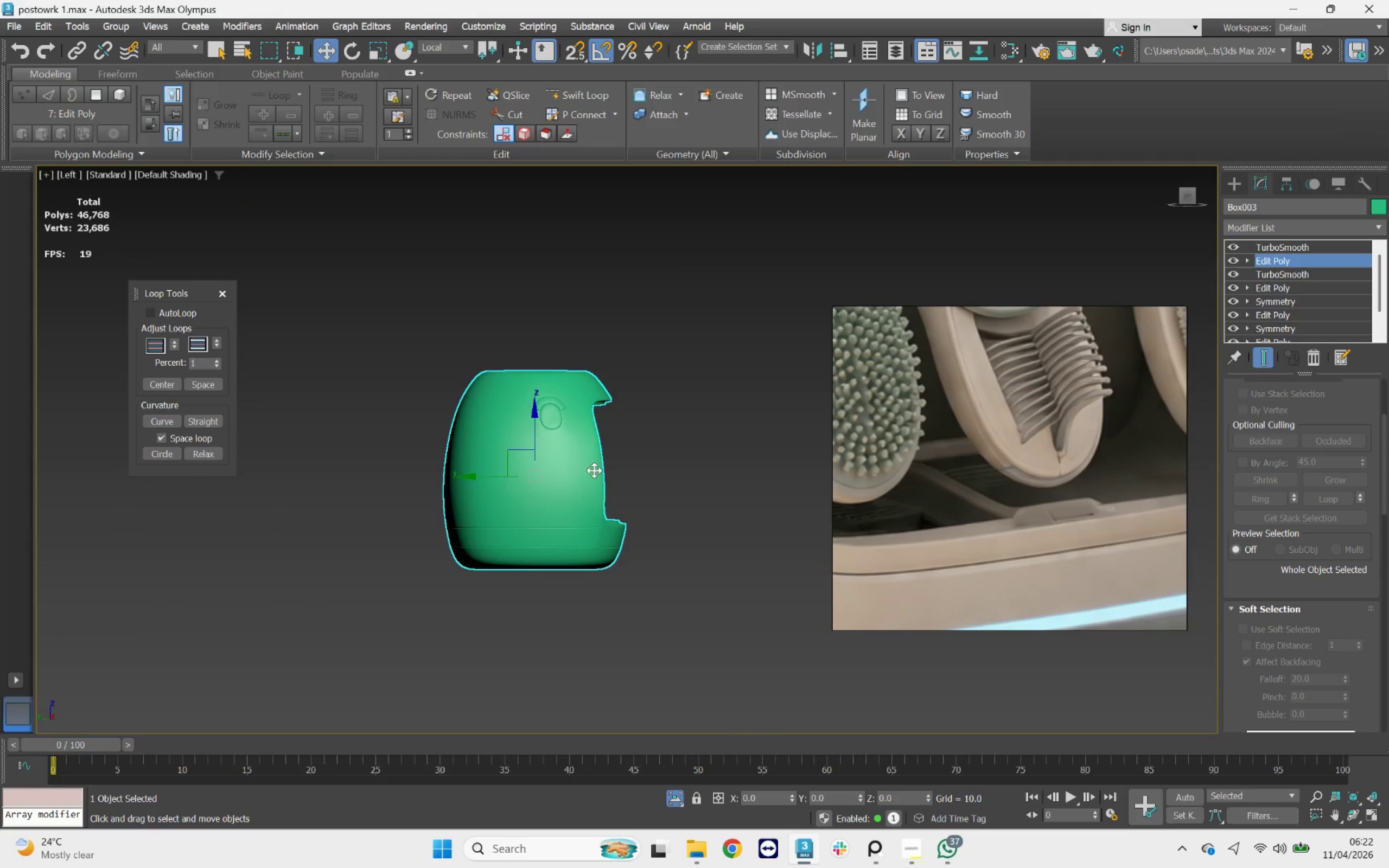 
scroll: coordinate [510, 527], scroll_direction: up, amount: 6.0
 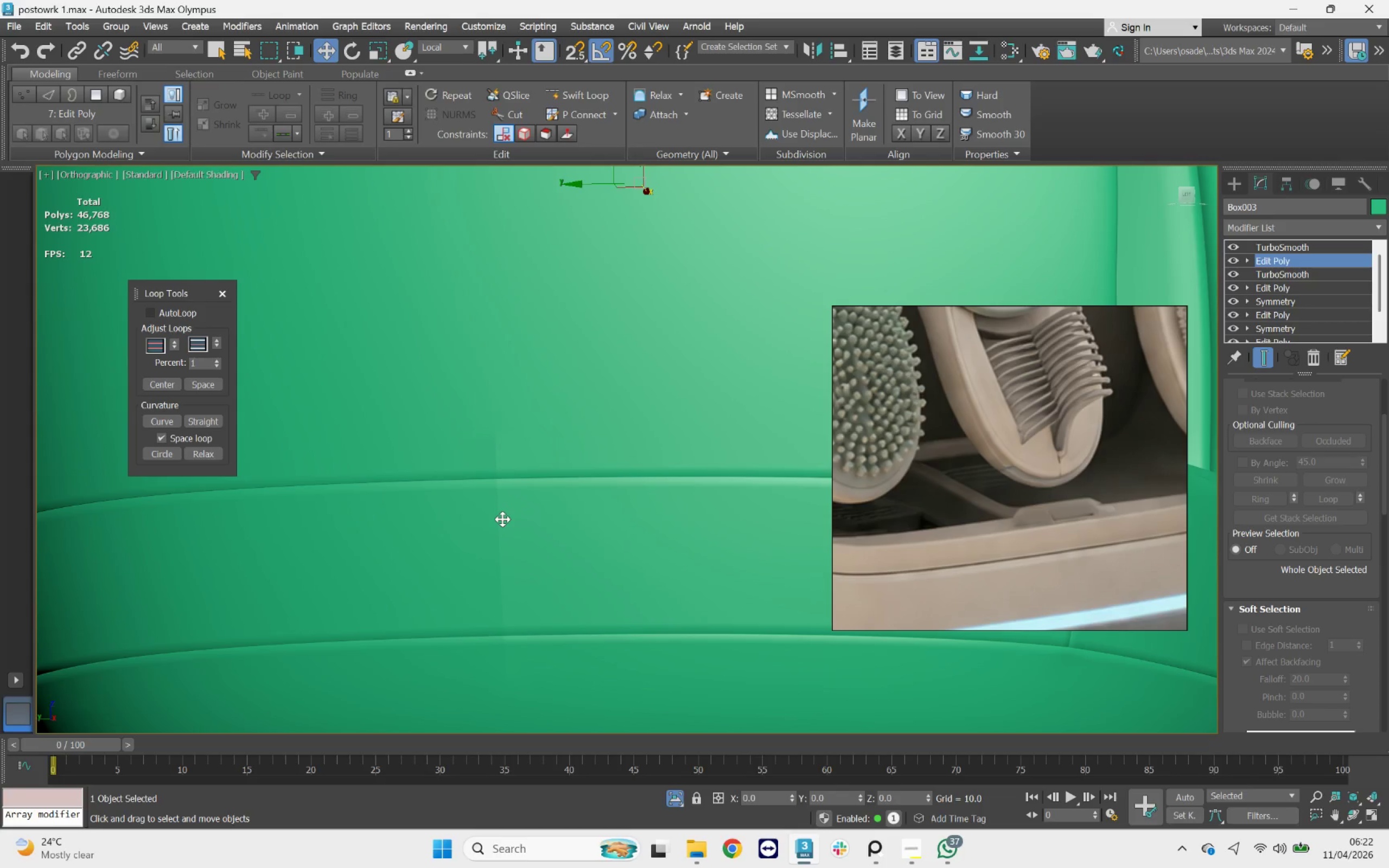 
key(F3)
 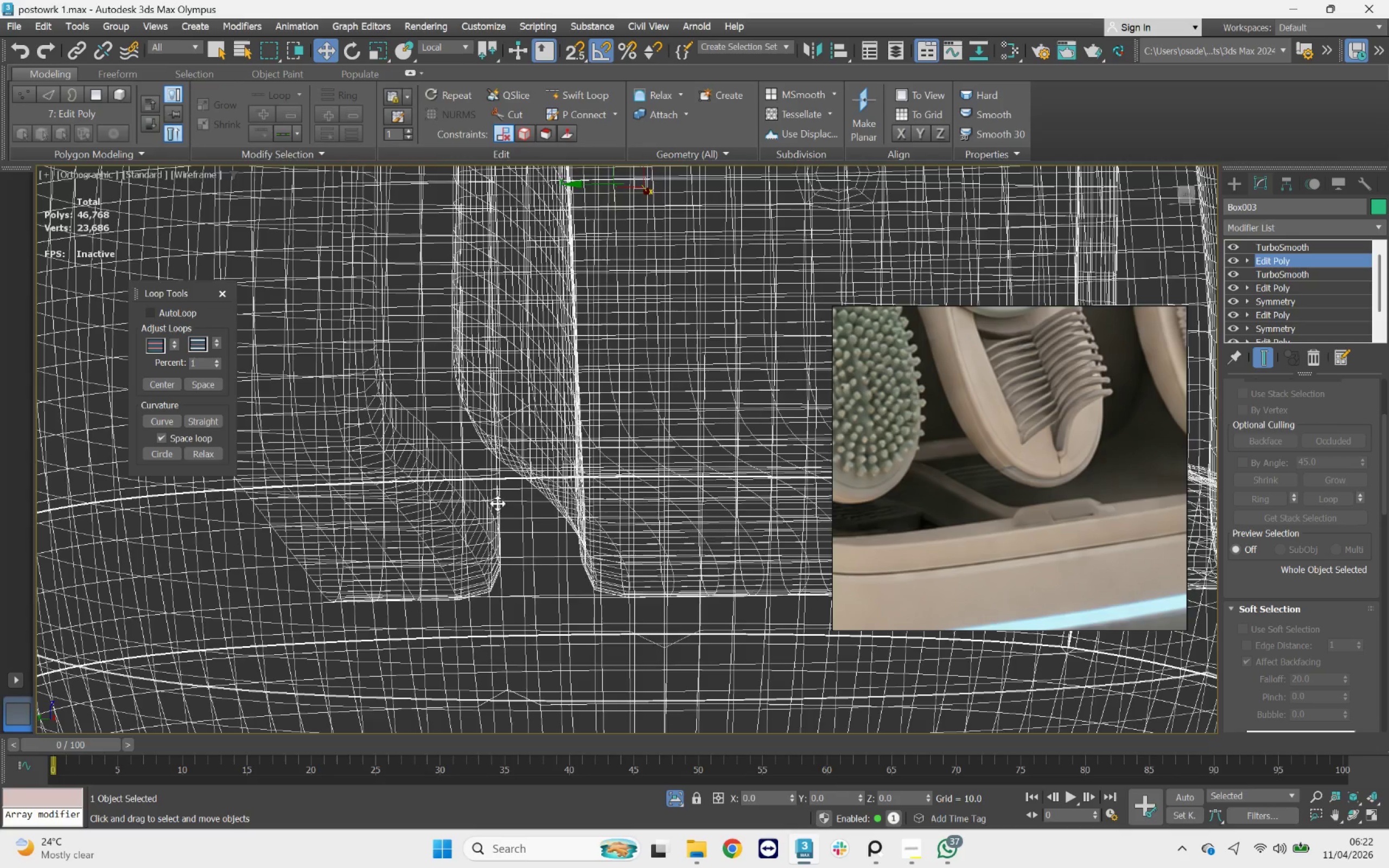 
key(F3)
 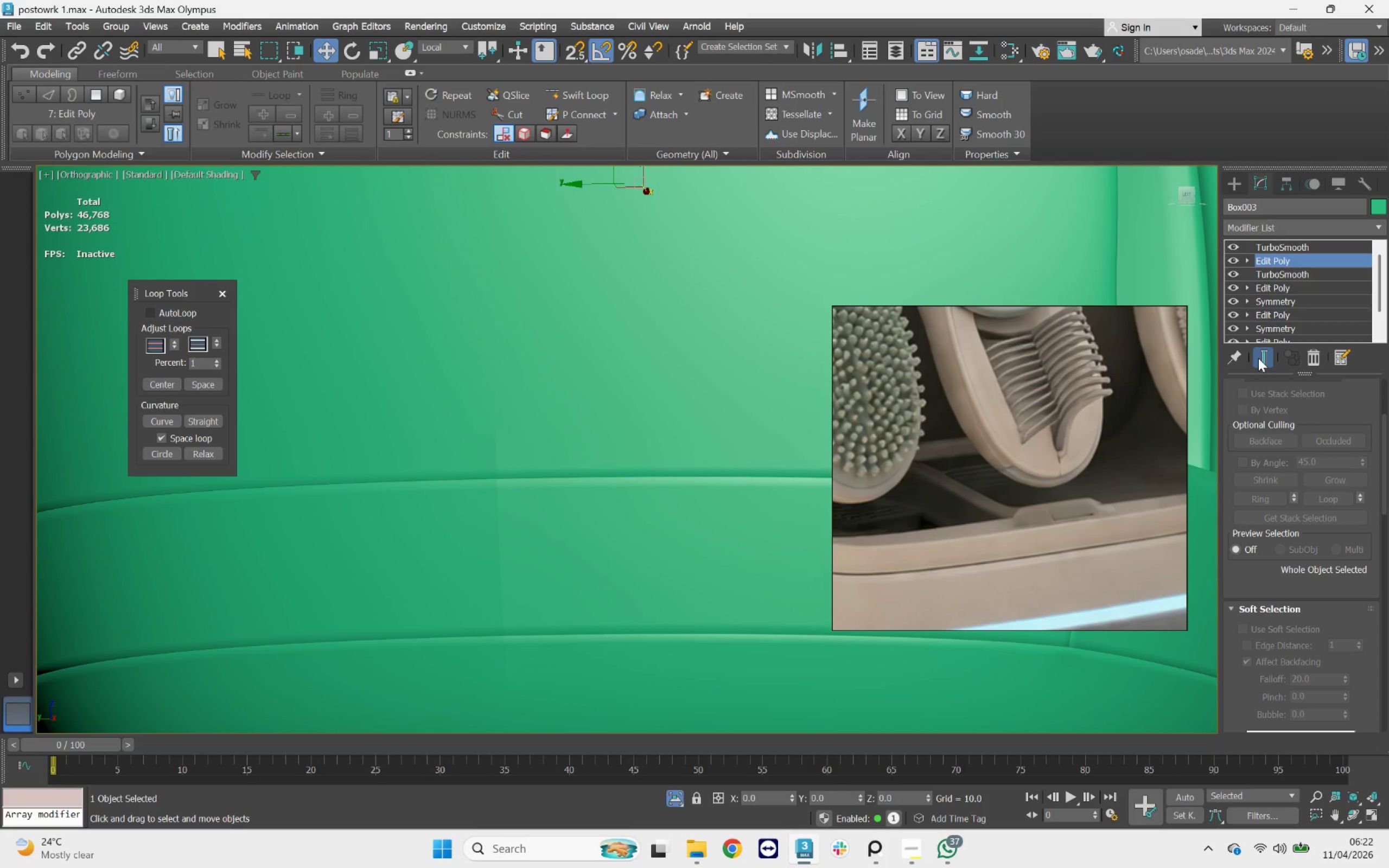 
key(F4)
 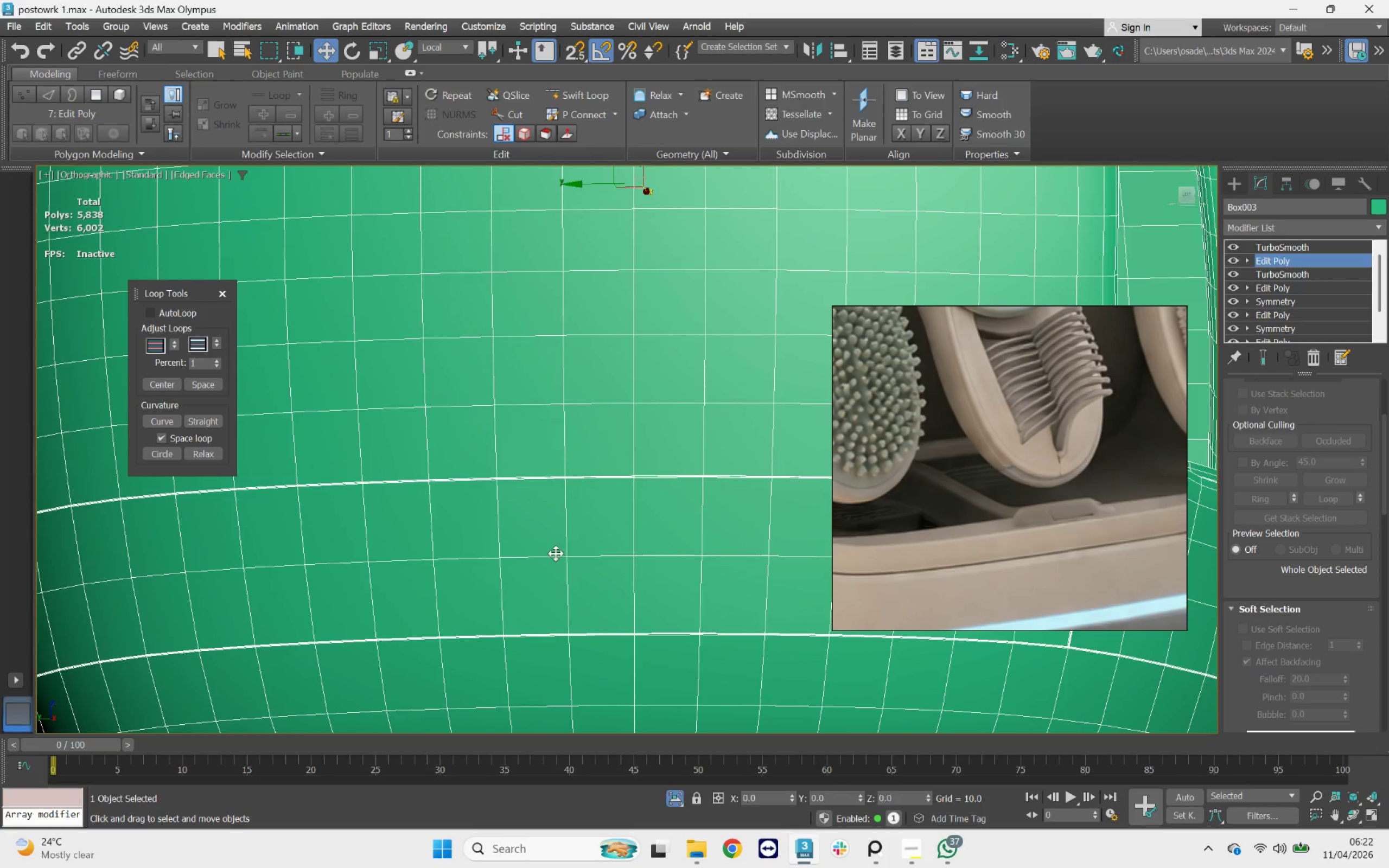 
key(1)
 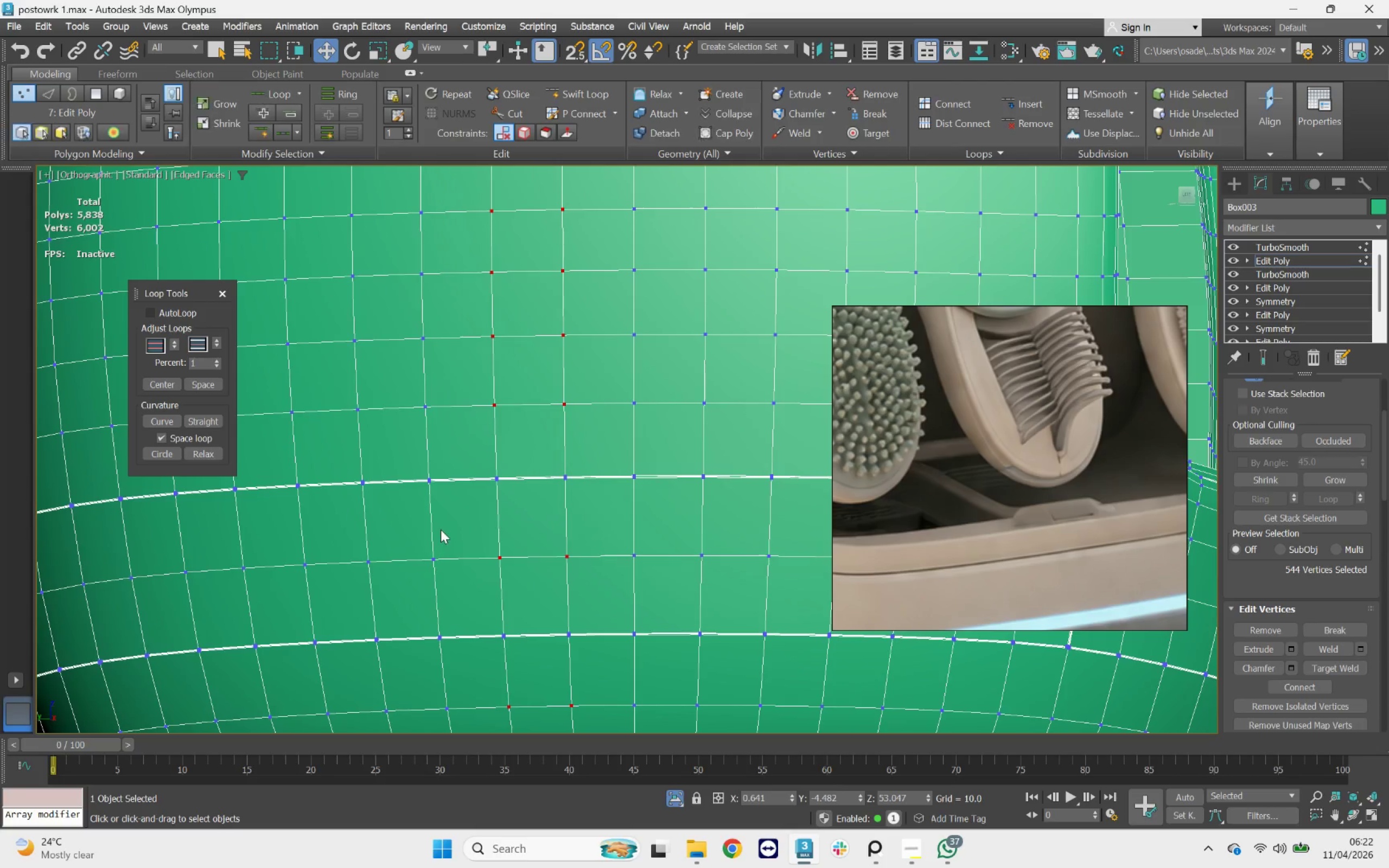 
scroll: coordinate [330, 570], scroll_direction: up, amount: 12.0
 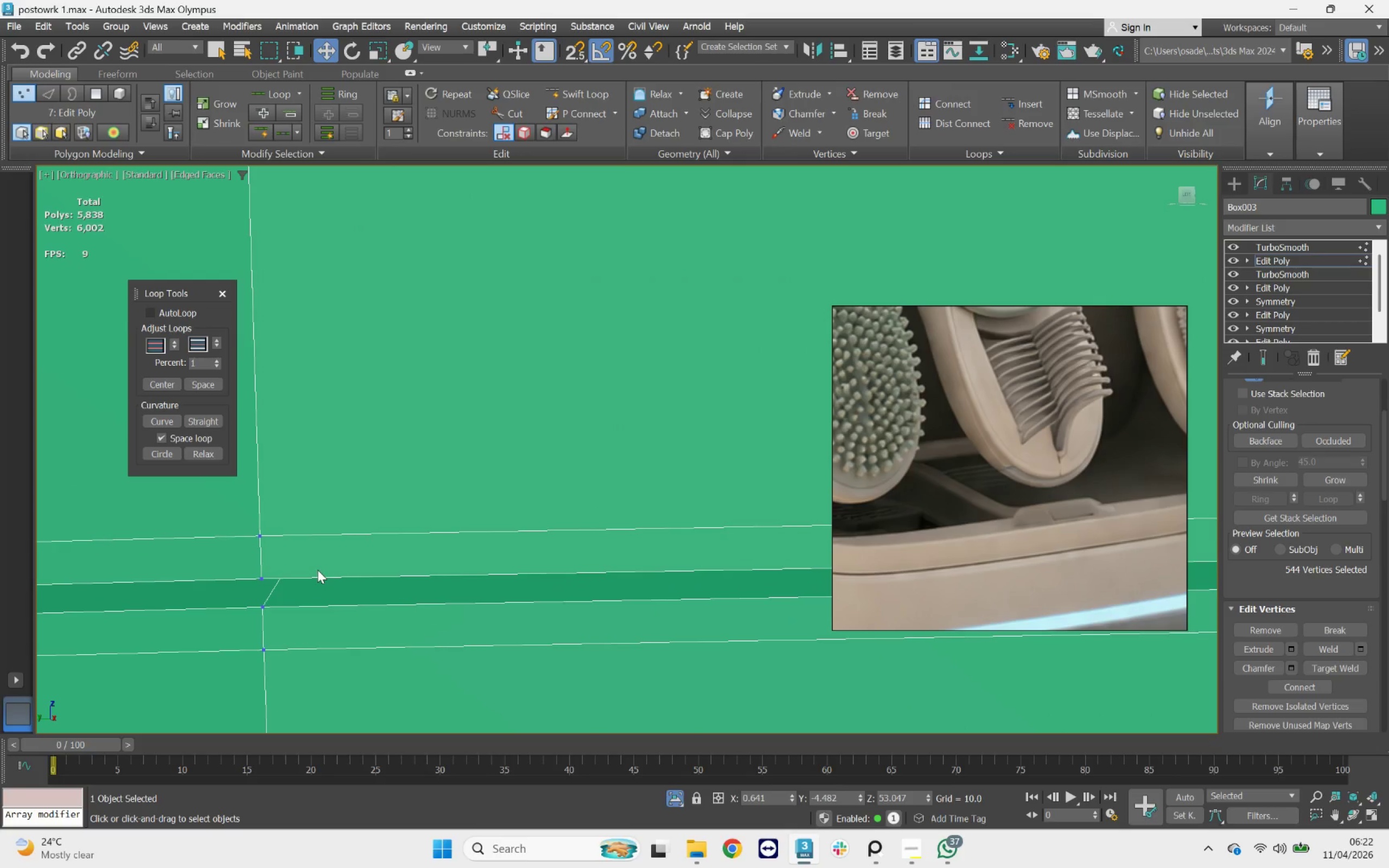 
hold_key(key=AltLeft, duration=0.54)
 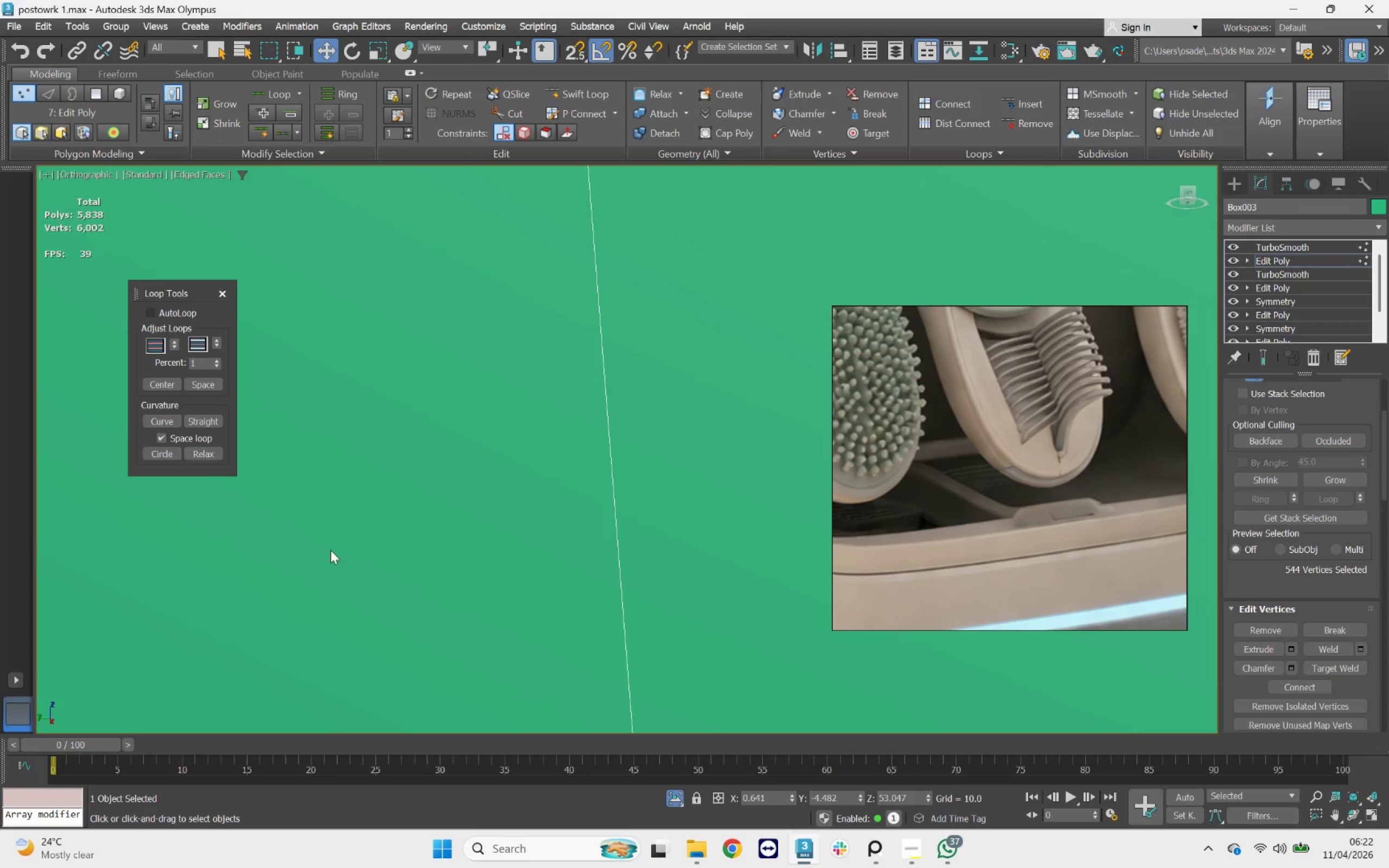 
scroll: coordinate [317, 569], scroll_direction: down, amount: 3.0
 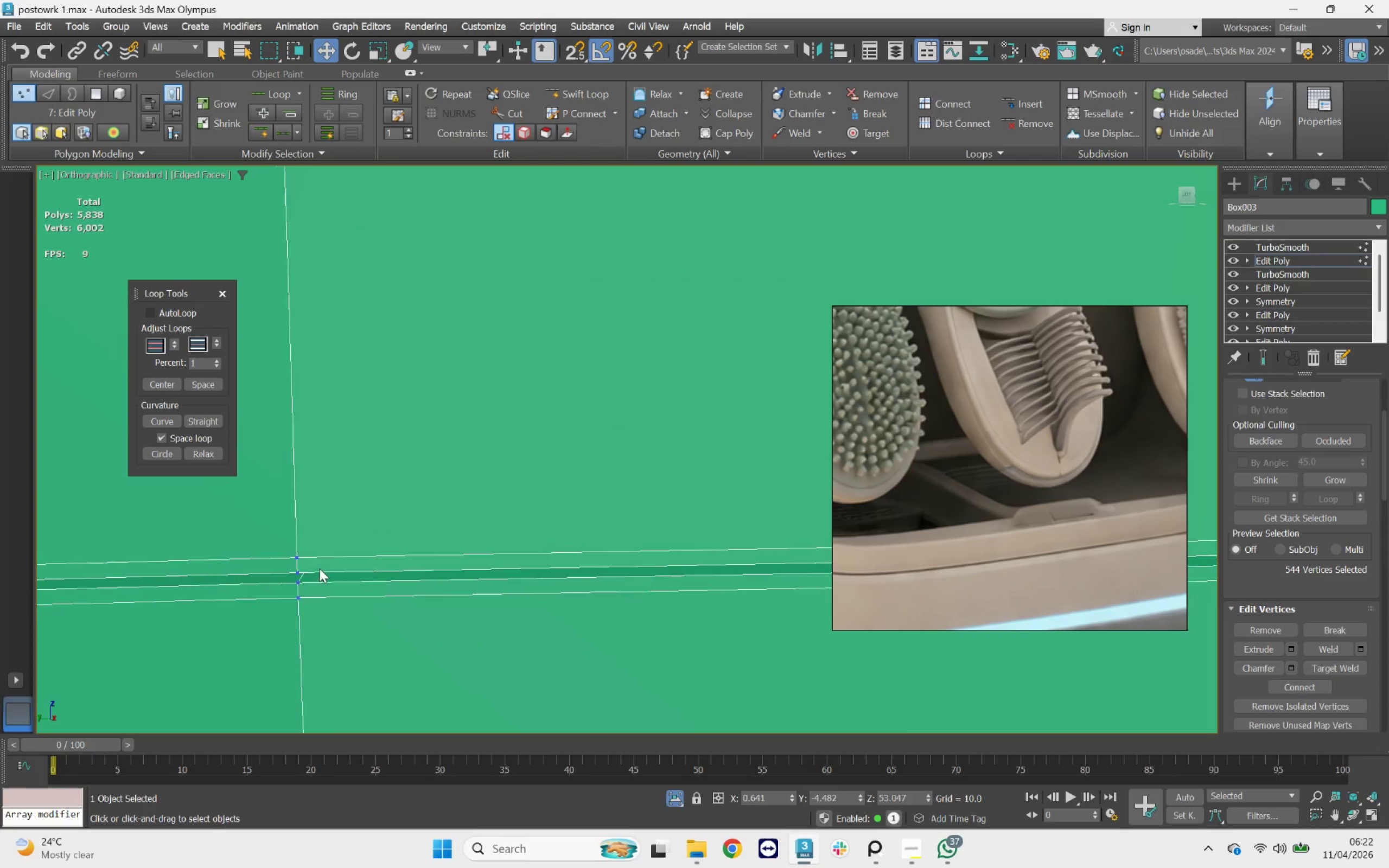 
hold_key(key=AltLeft, duration=1.13)
 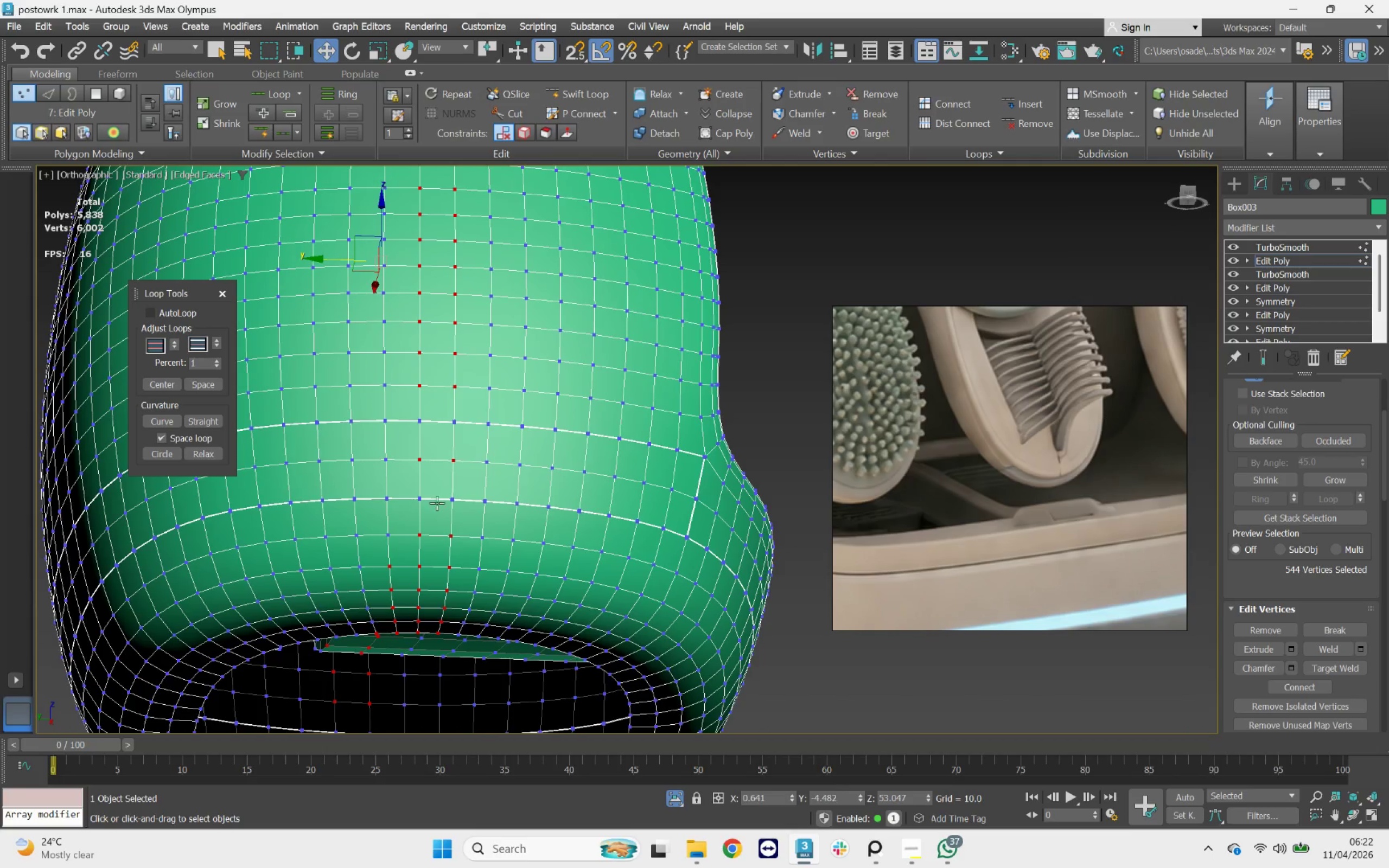 
scroll: coordinate [339, 544], scroll_direction: down, amount: 12.0
 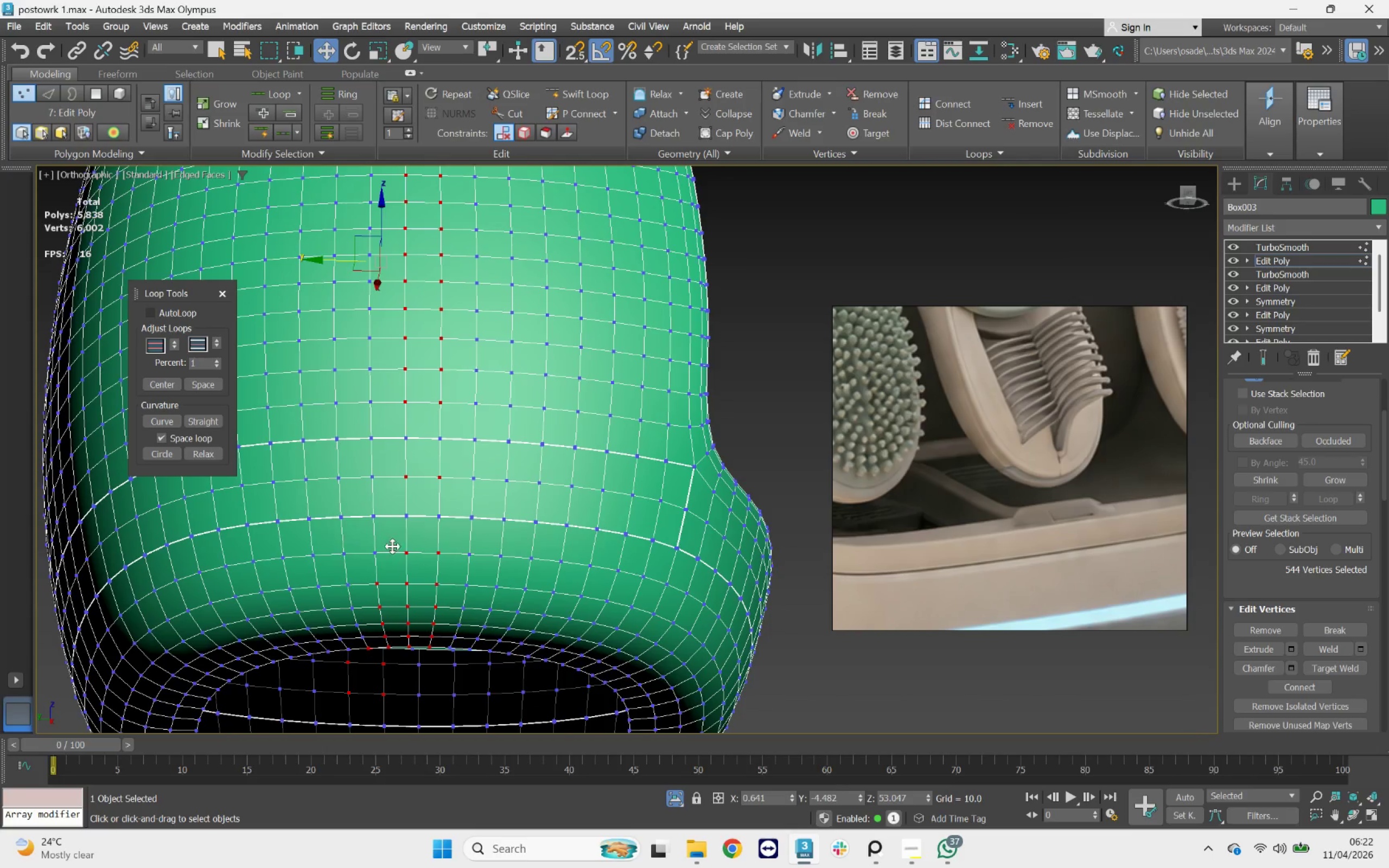 
scroll: coordinate [364, 501], scroll_direction: up, amount: 18.0
 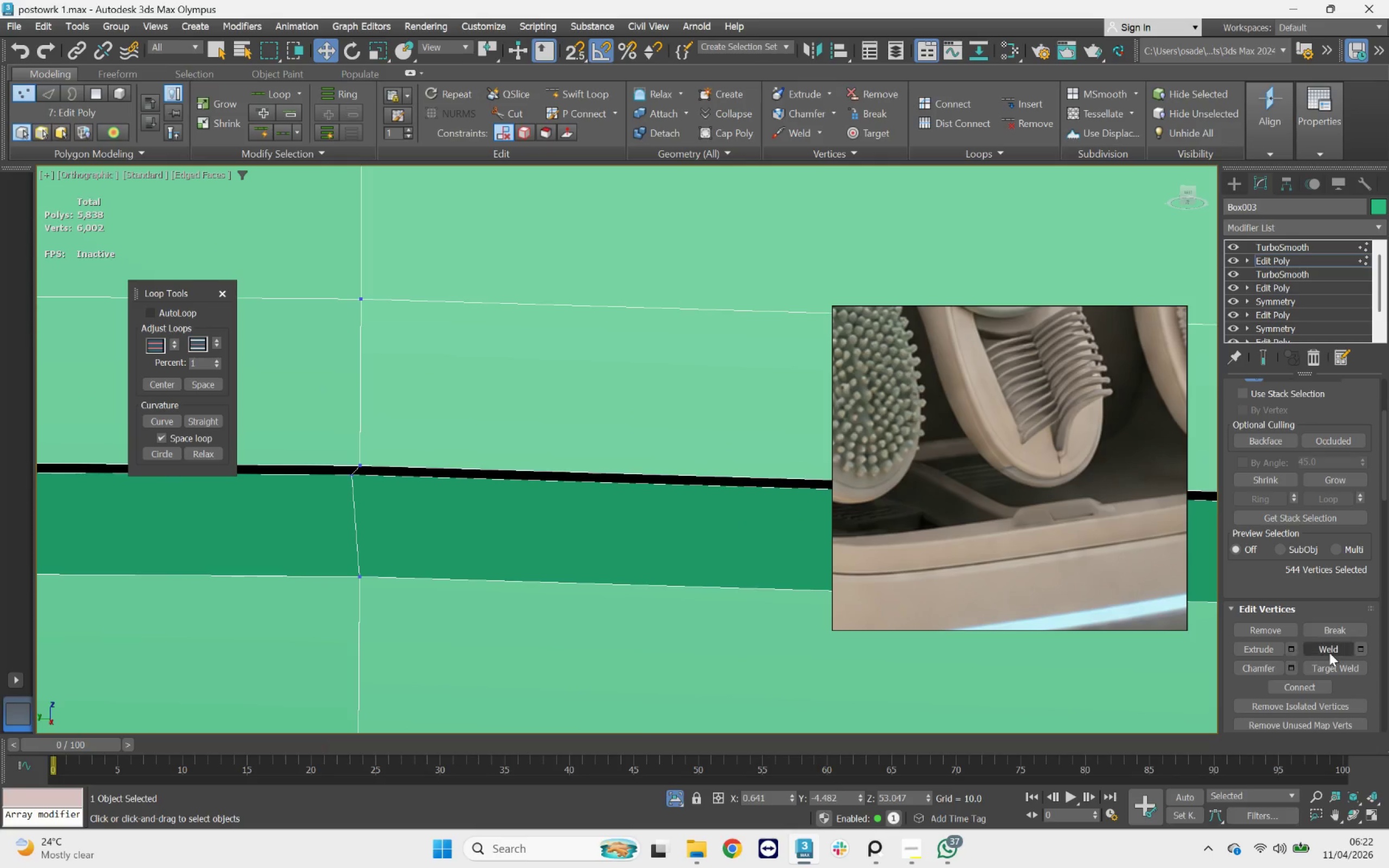 
left_click([1364, 648])
 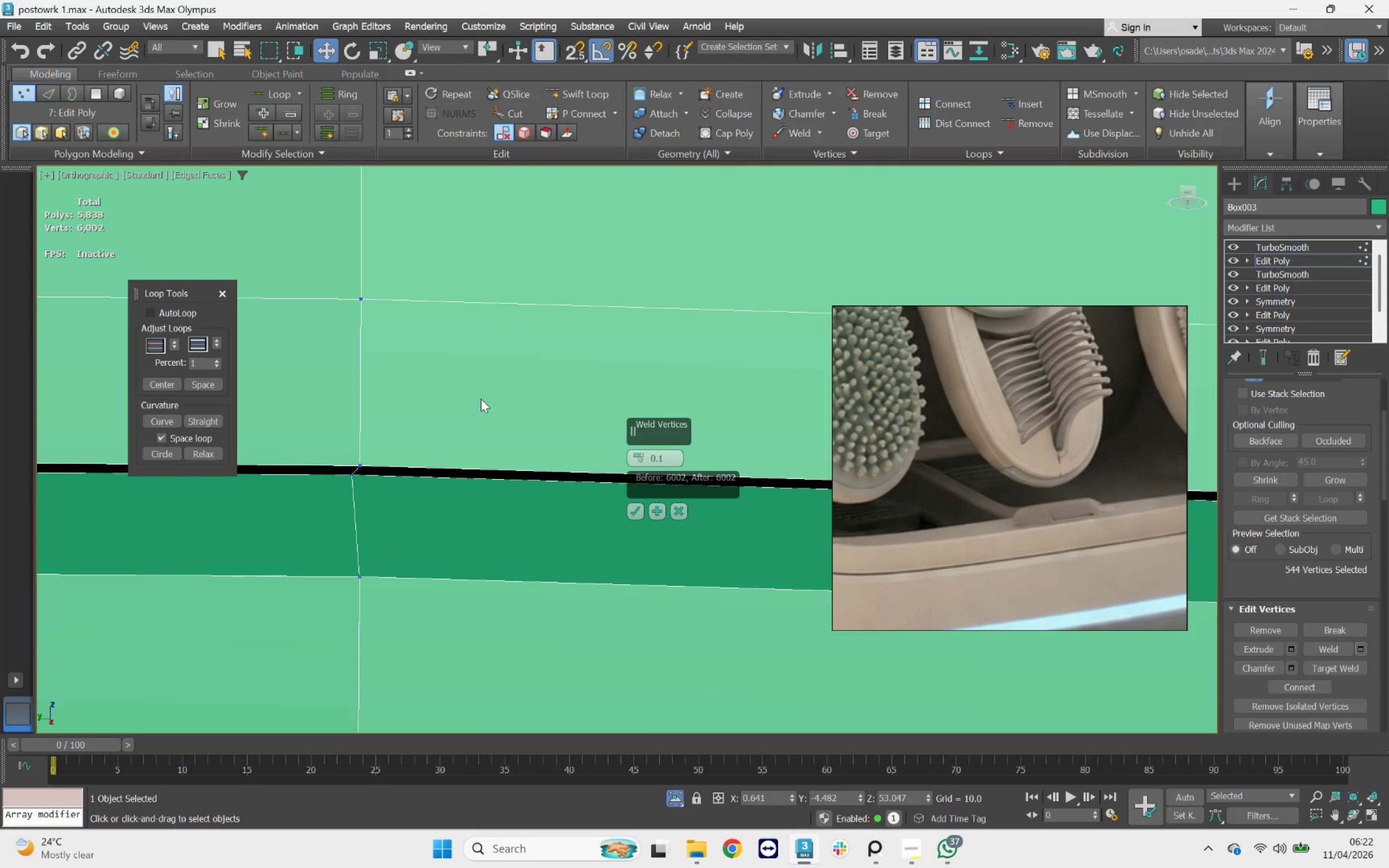 
left_click_drag(start_coordinate=[422, 278], to_coordinate=[343, 335])
 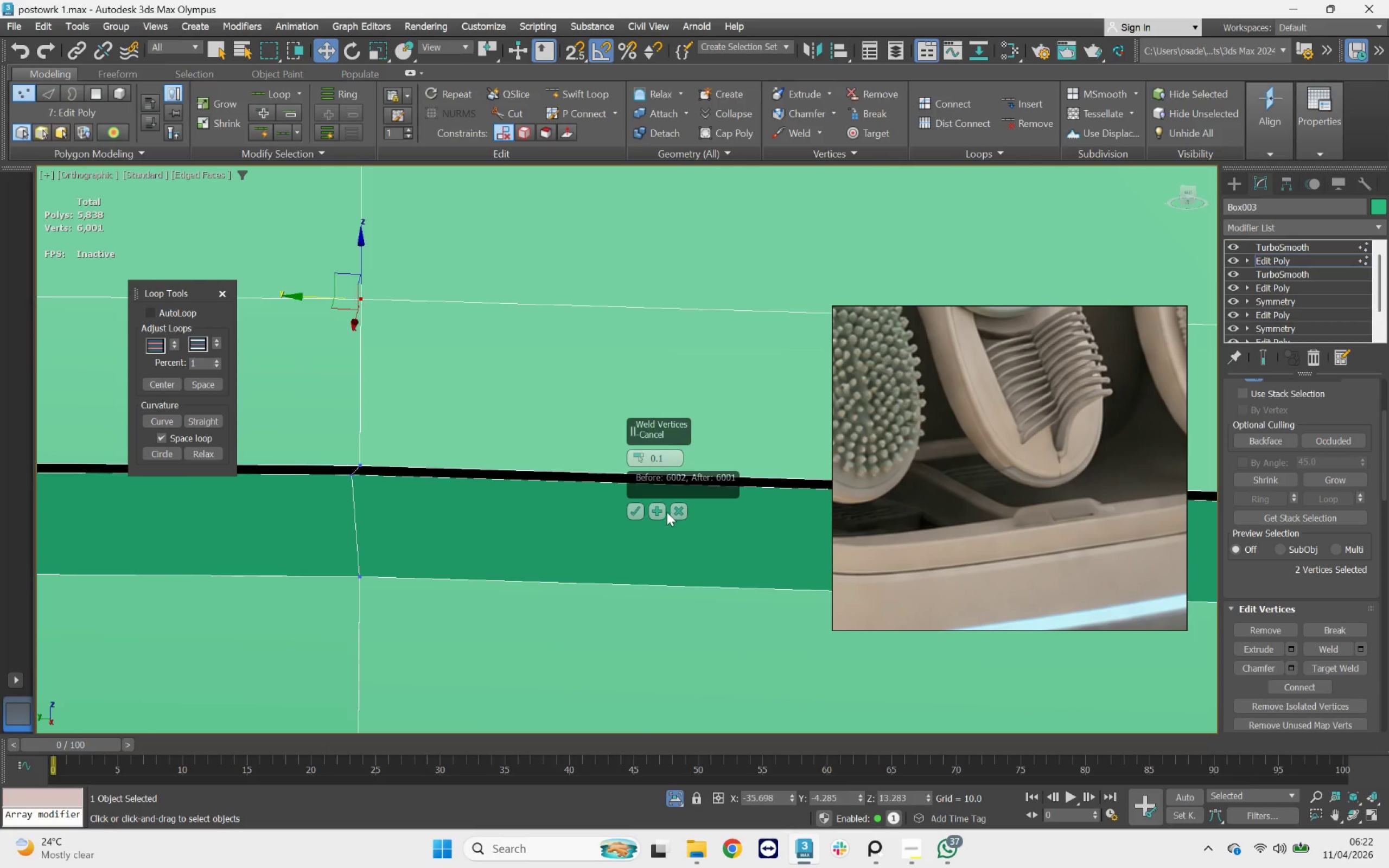 
left_click([655, 513])
 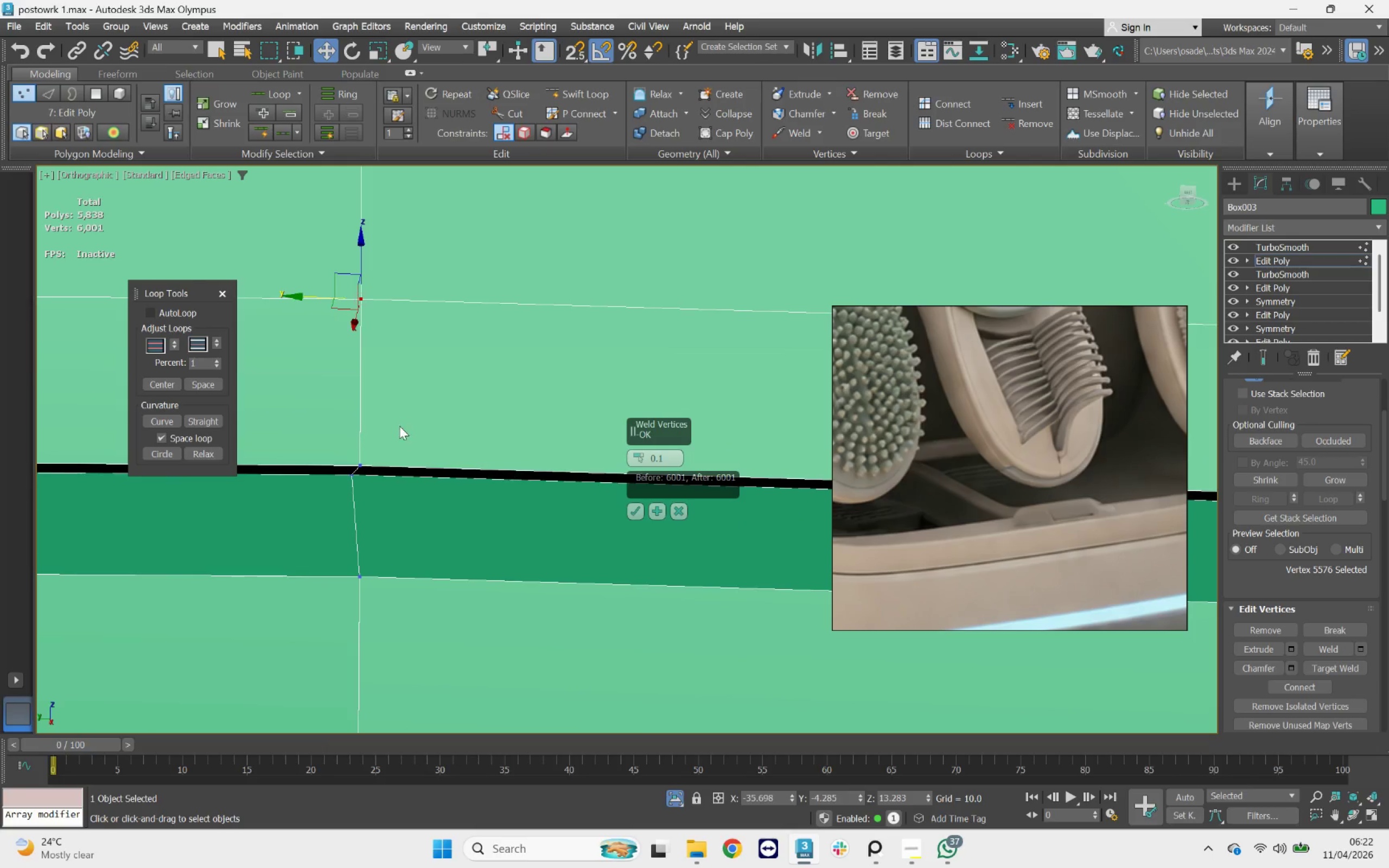 
left_click_drag(start_coordinate=[378, 423], to_coordinate=[352, 478])
 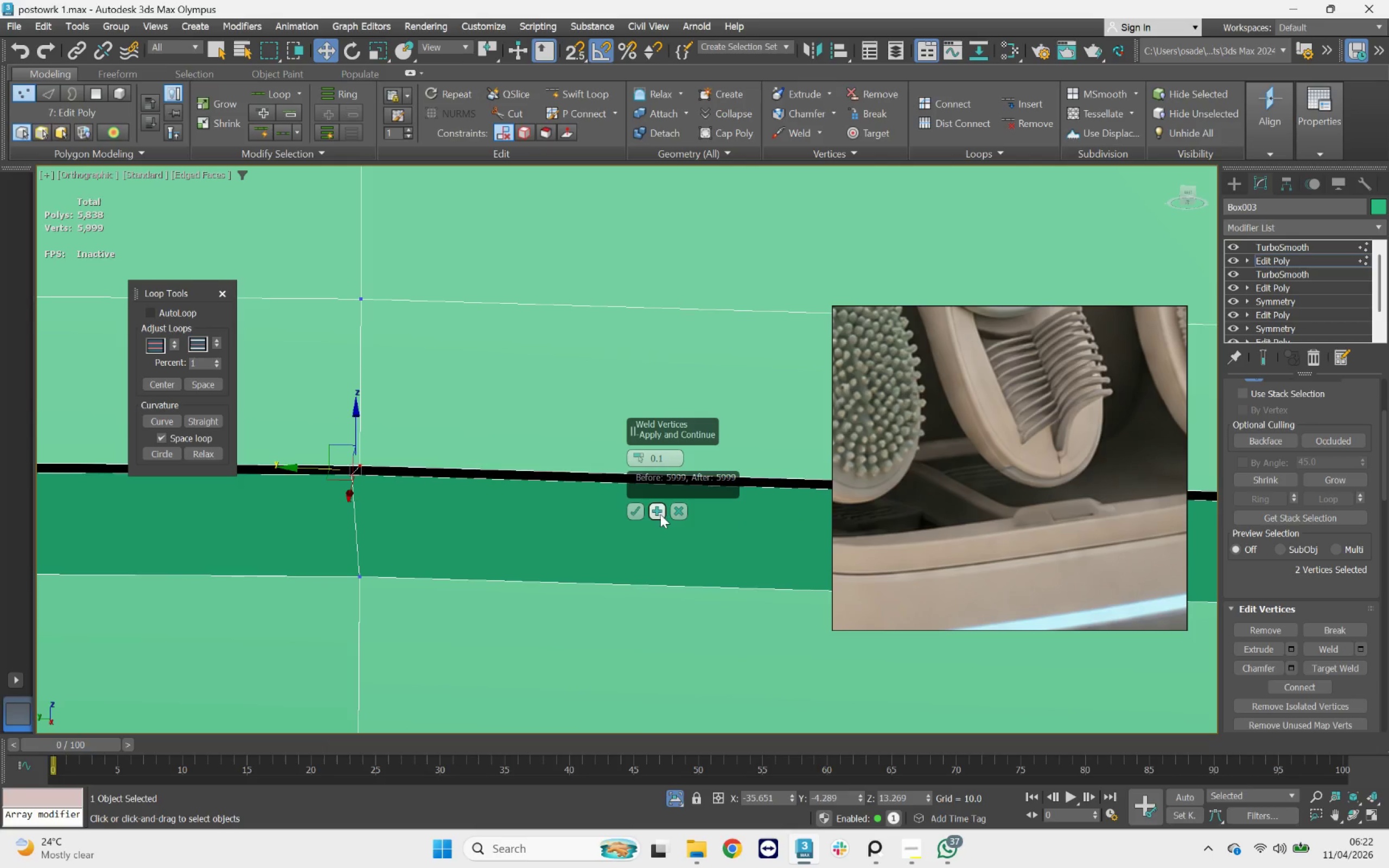 
left_click_drag(start_coordinate=[423, 561], to_coordinate=[330, 612])
 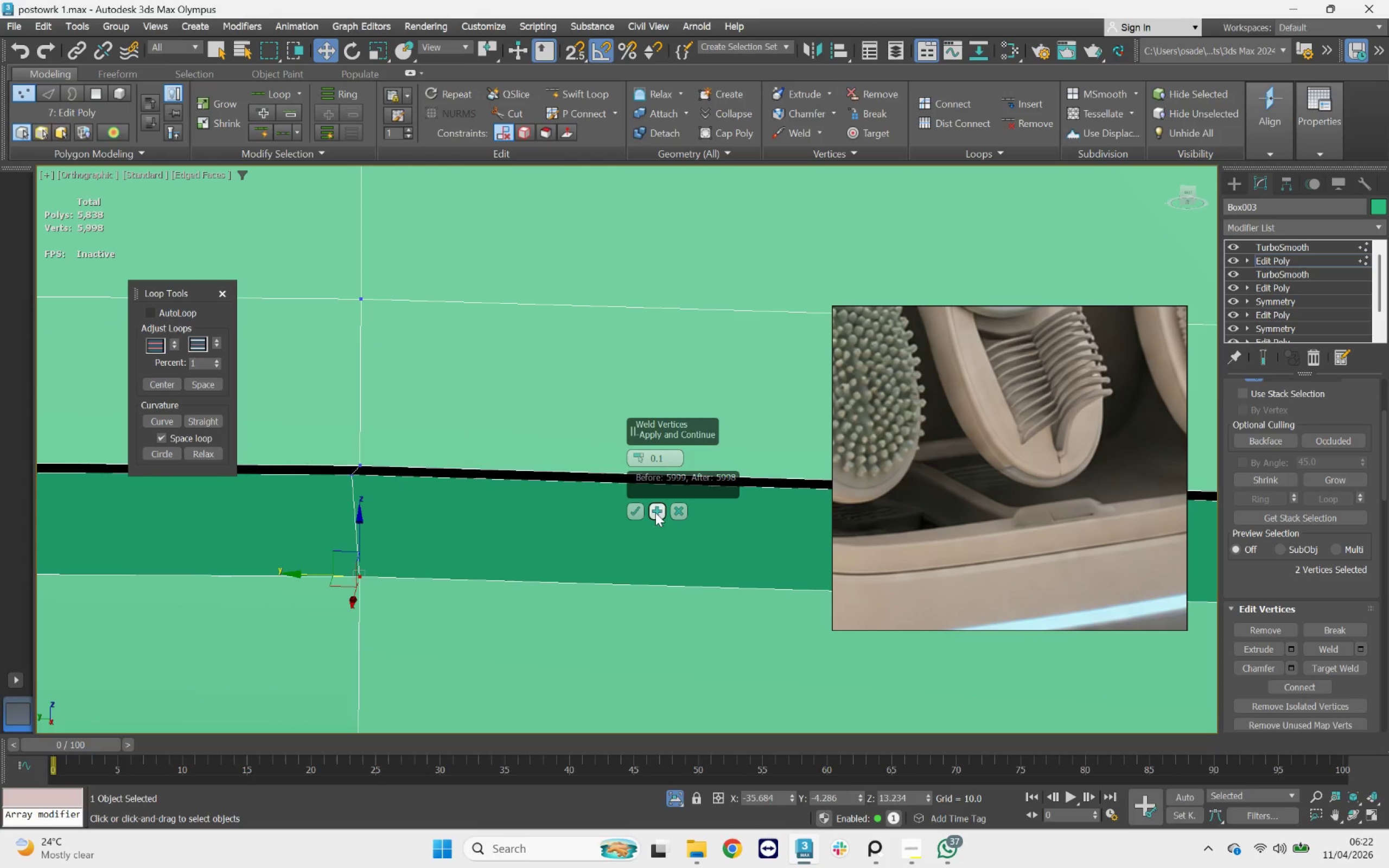 
left_click_drag(start_coordinate=[374, 459], to_coordinate=[311, 510])
 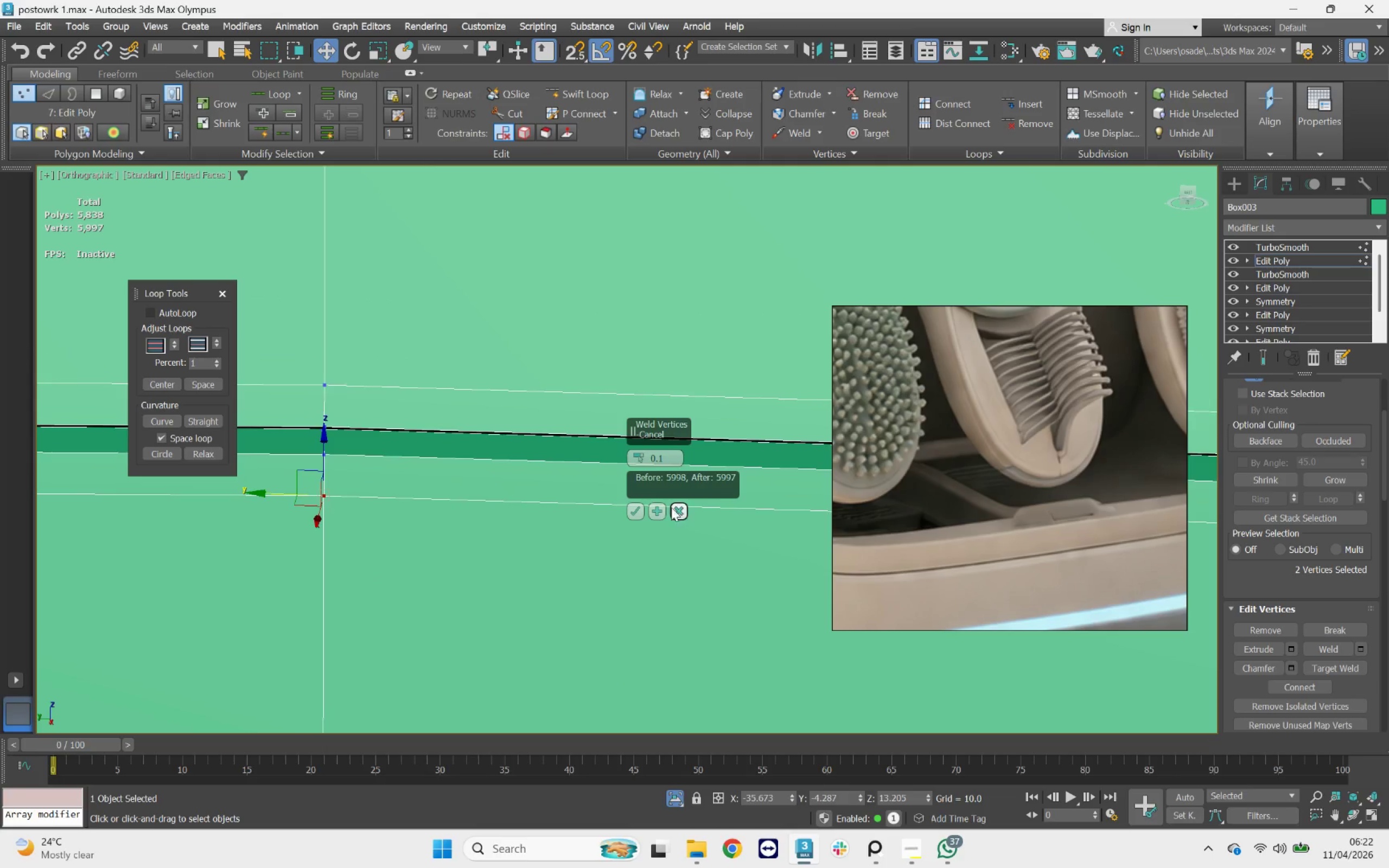 
scroll: coordinate [314, 416], scroll_direction: down, amount: 4.0
 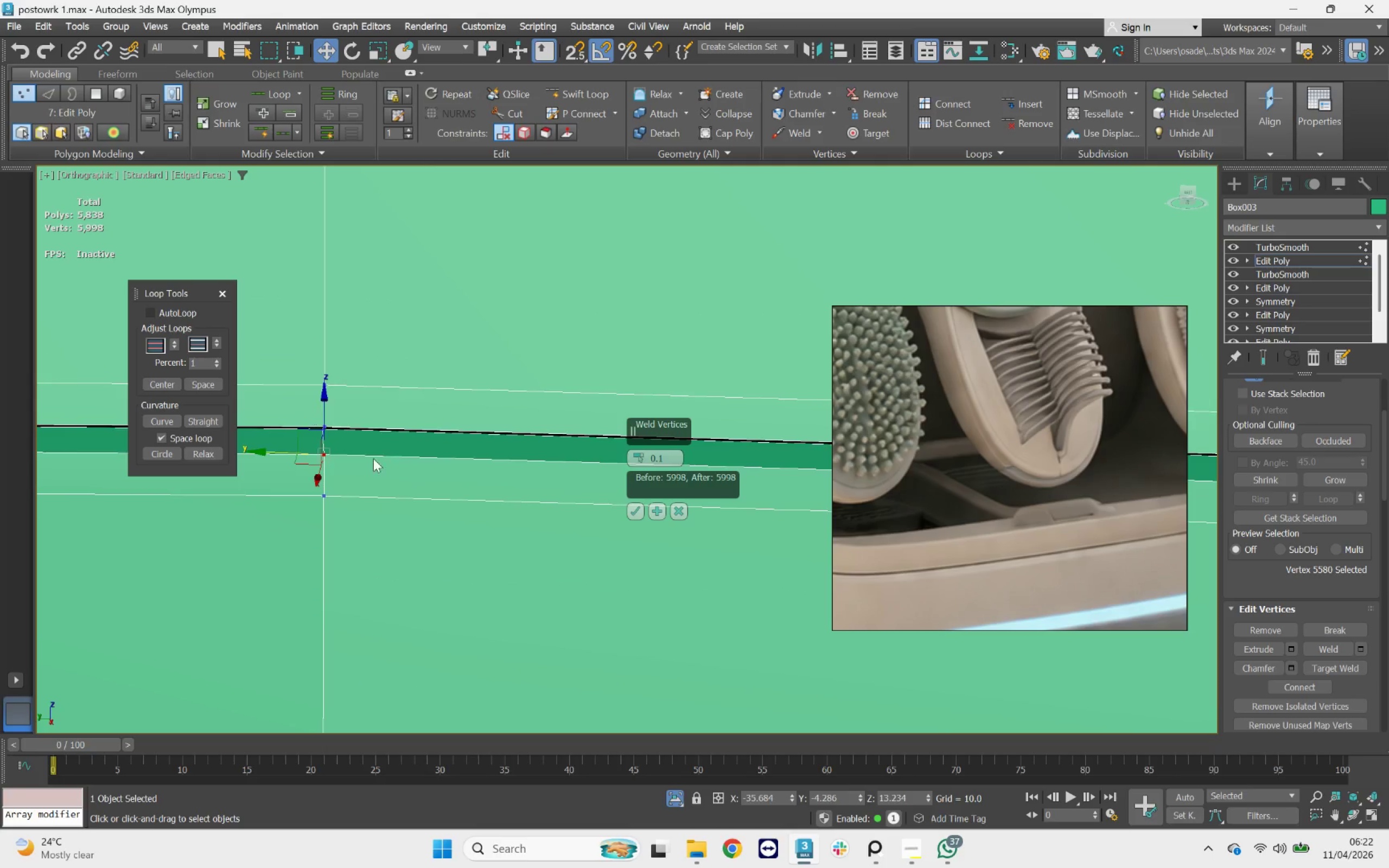 
left_click([660, 507])
 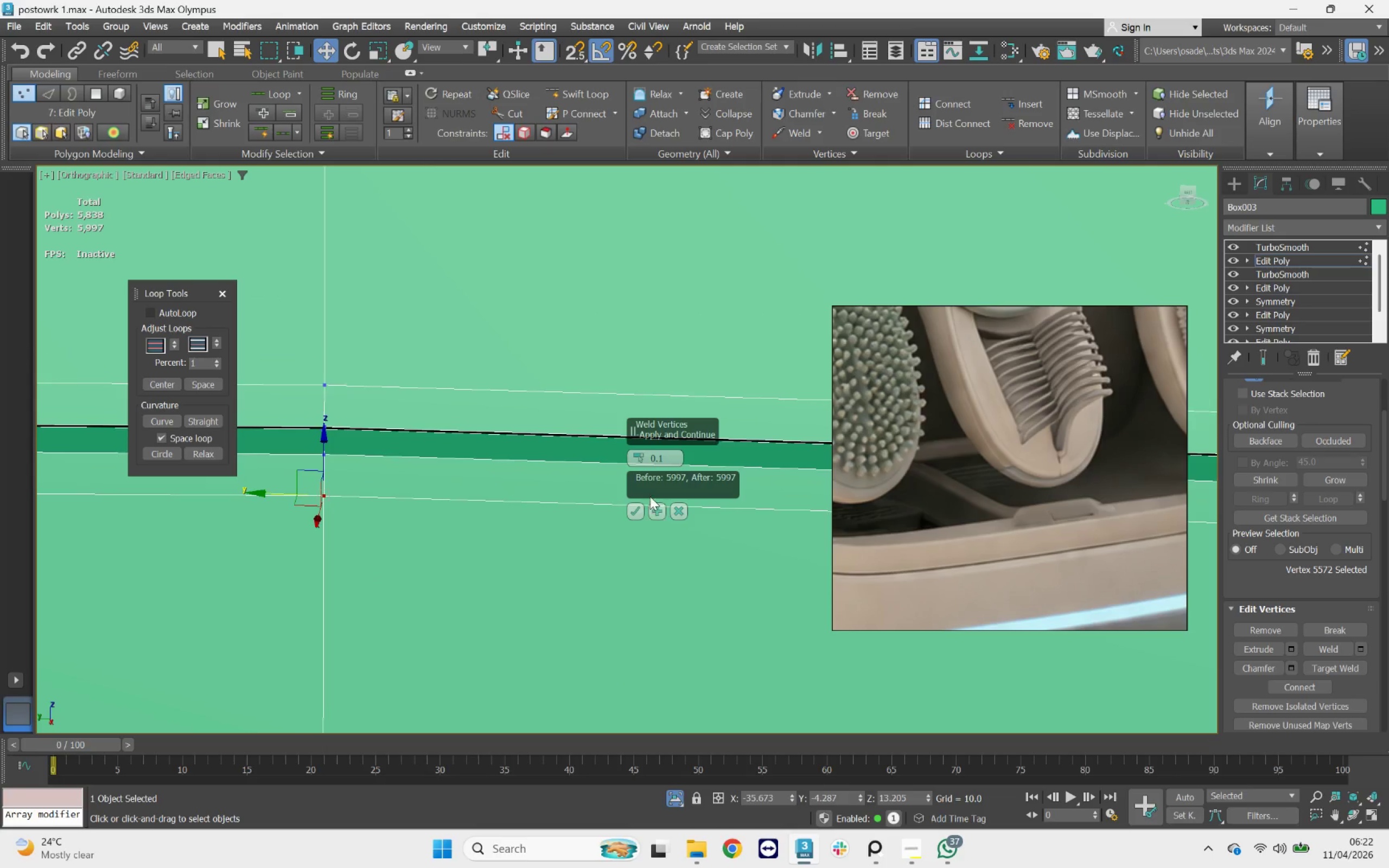 
scroll: coordinate [320, 478], scroll_direction: down, amount: 11.0
 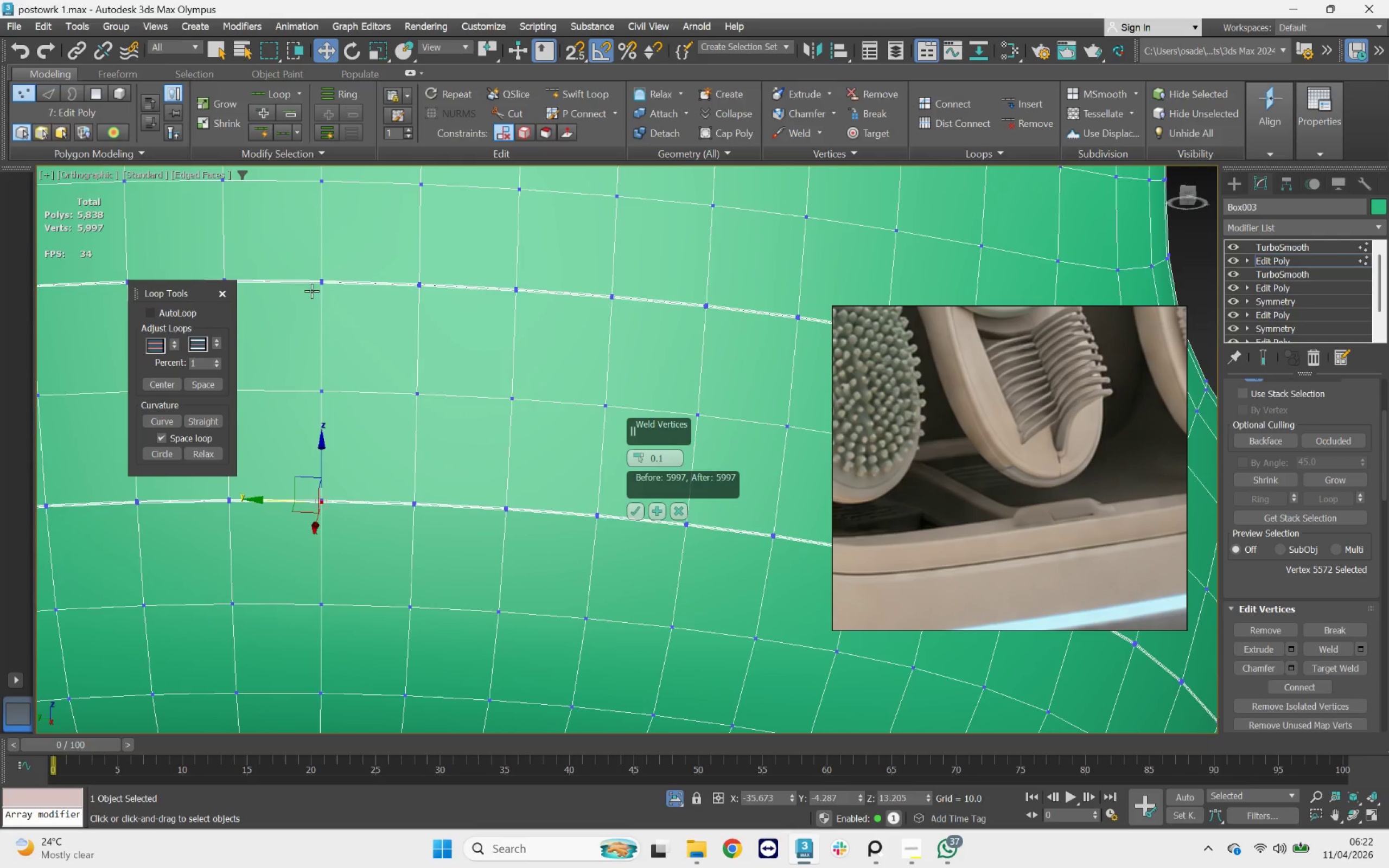 
left_click_drag(start_coordinate=[304, 264], to_coordinate=[533, 540])
 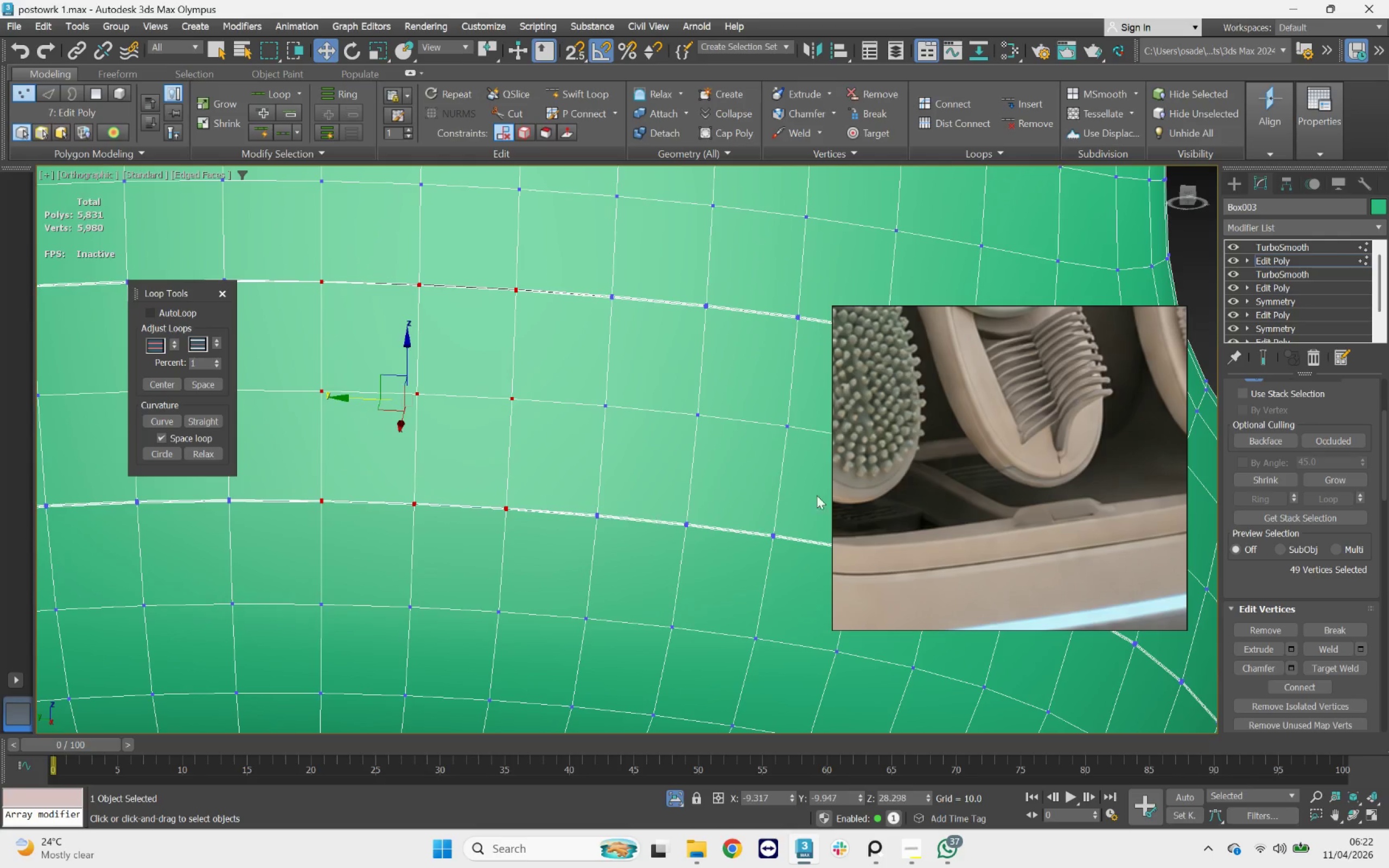 
left_click([1266, 352])
 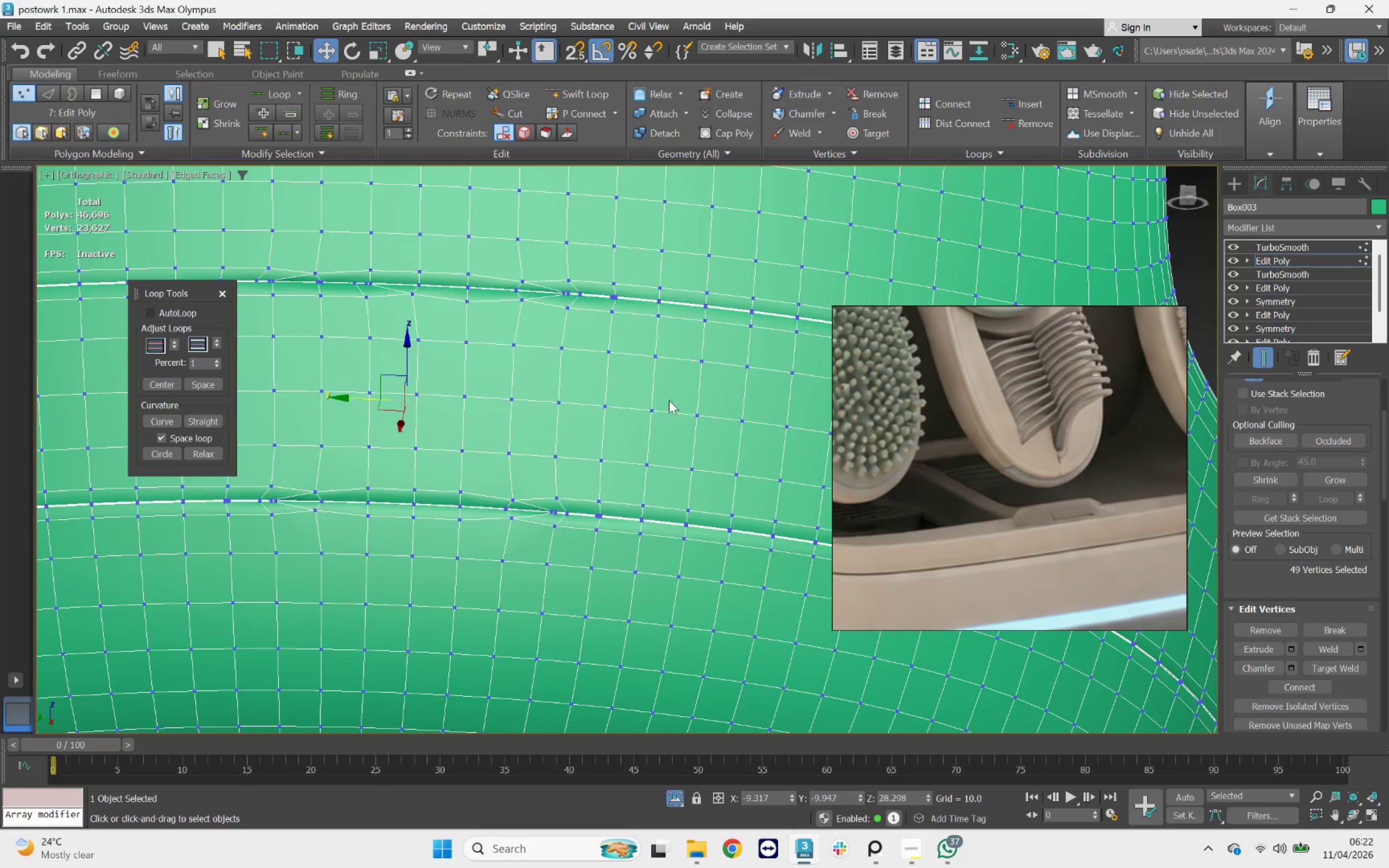 
key(Control+Z)
 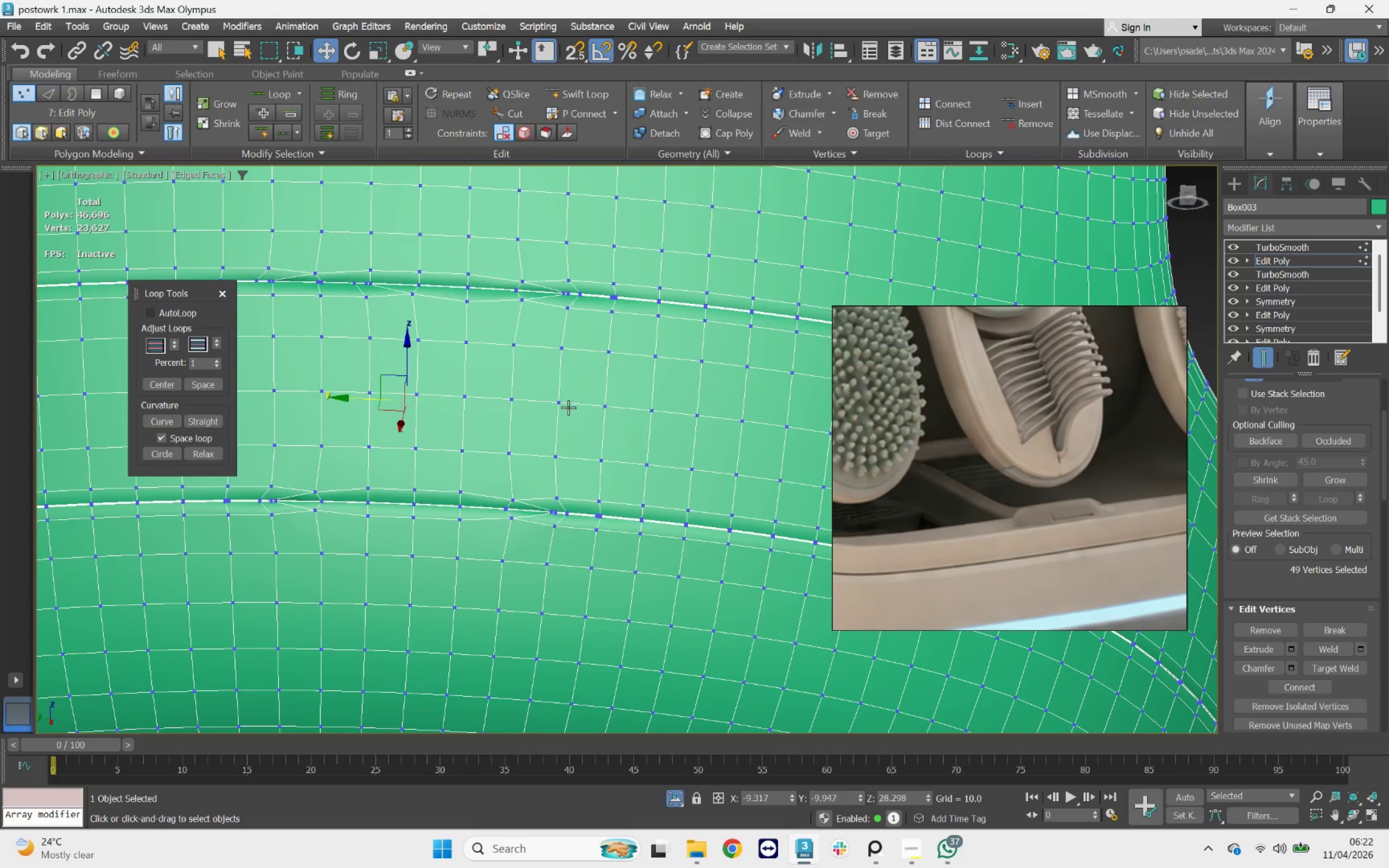 
key(Control+Z)
 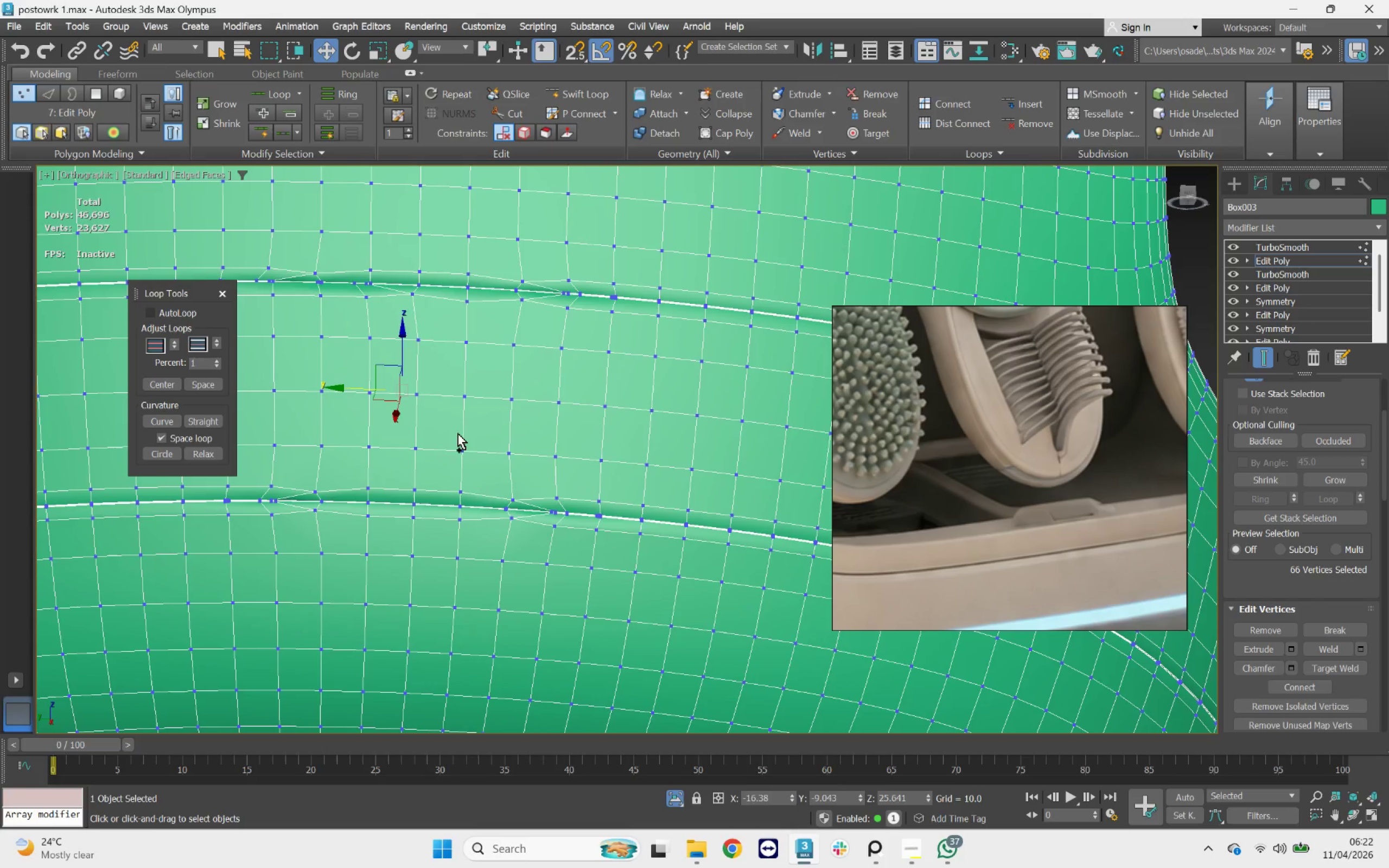 
key(Control+Z)
 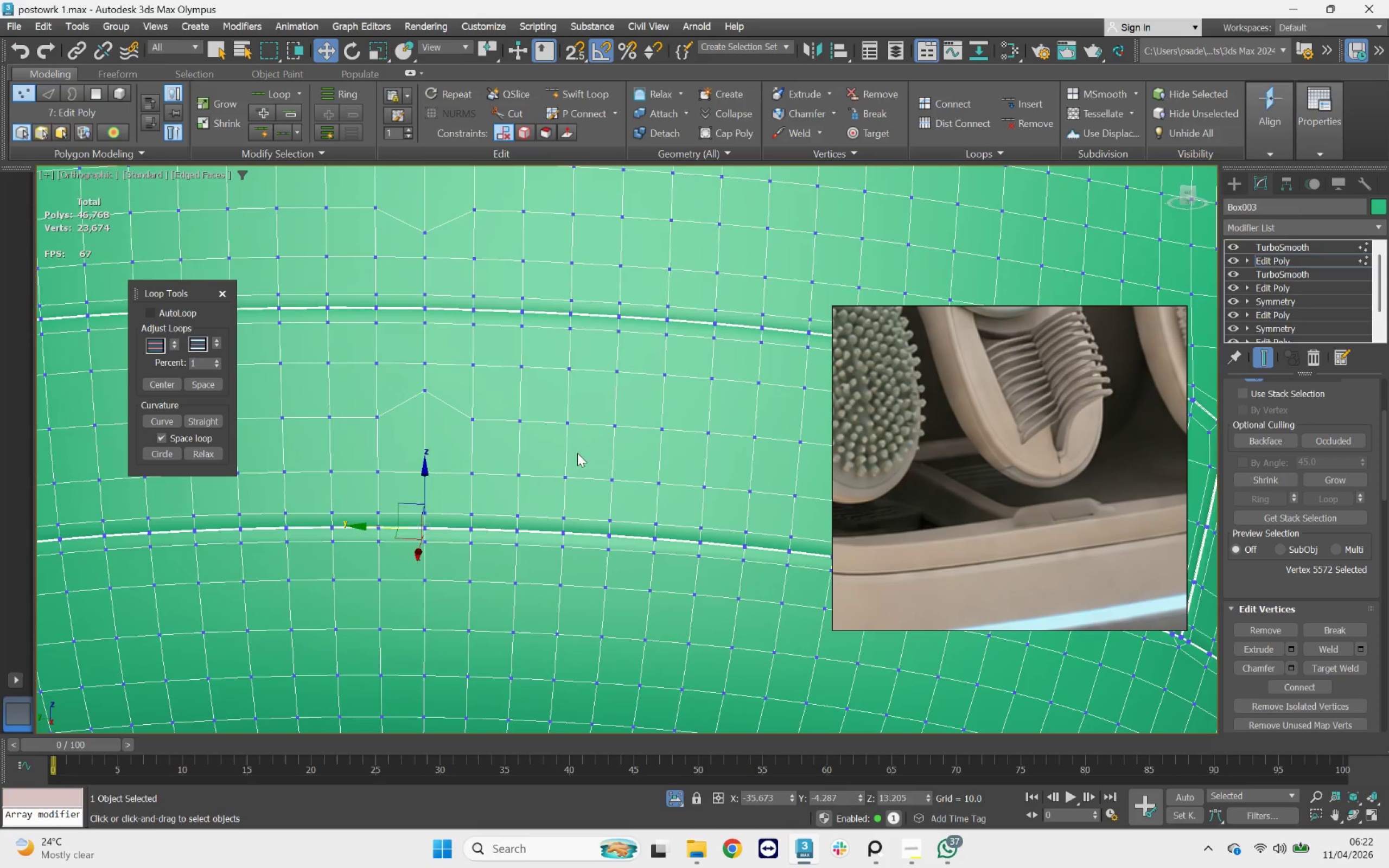 
left_click([1261, 358])
 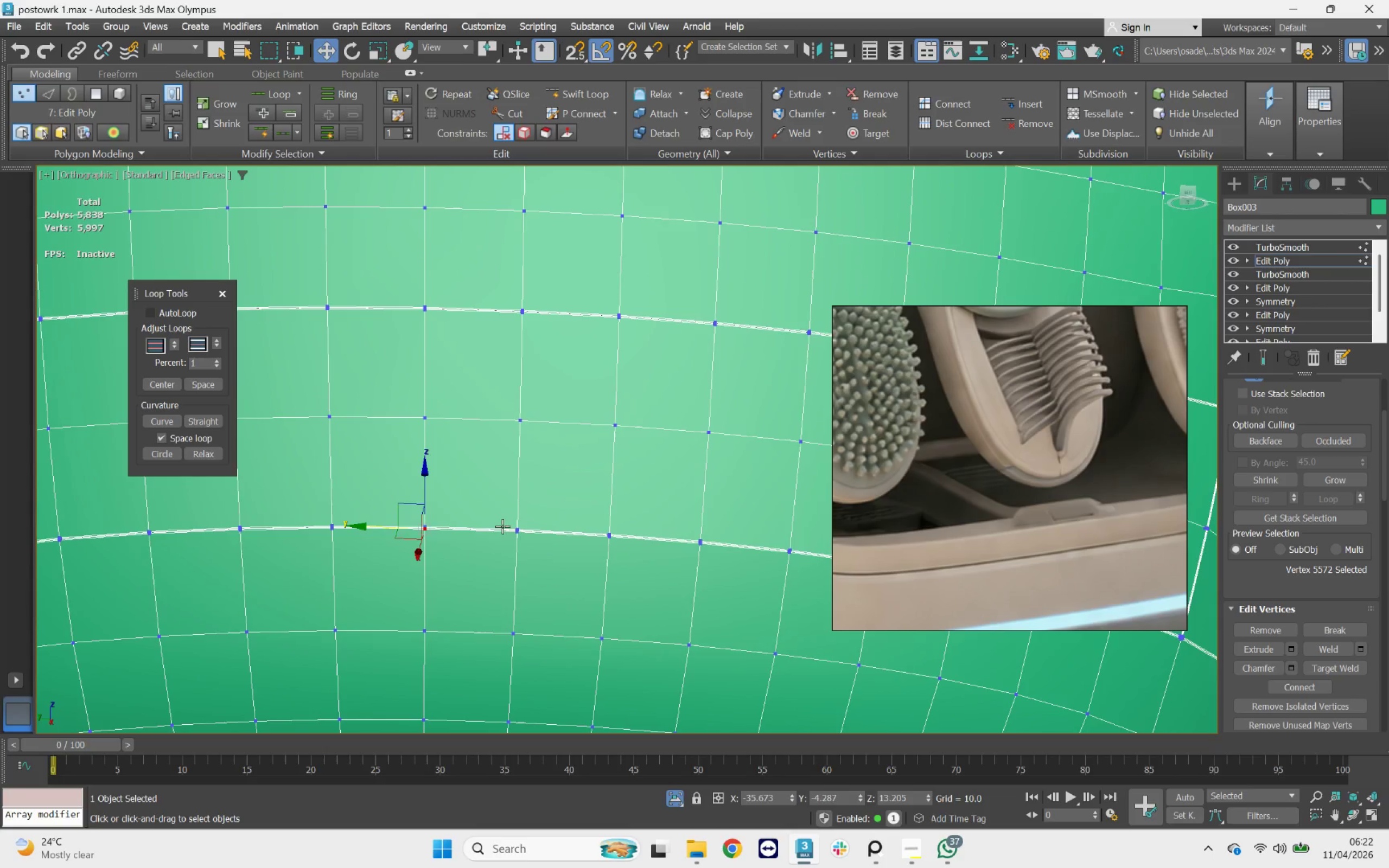 
scroll: coordinate [407, 528], scroll_direction: up, amount: 5.0
 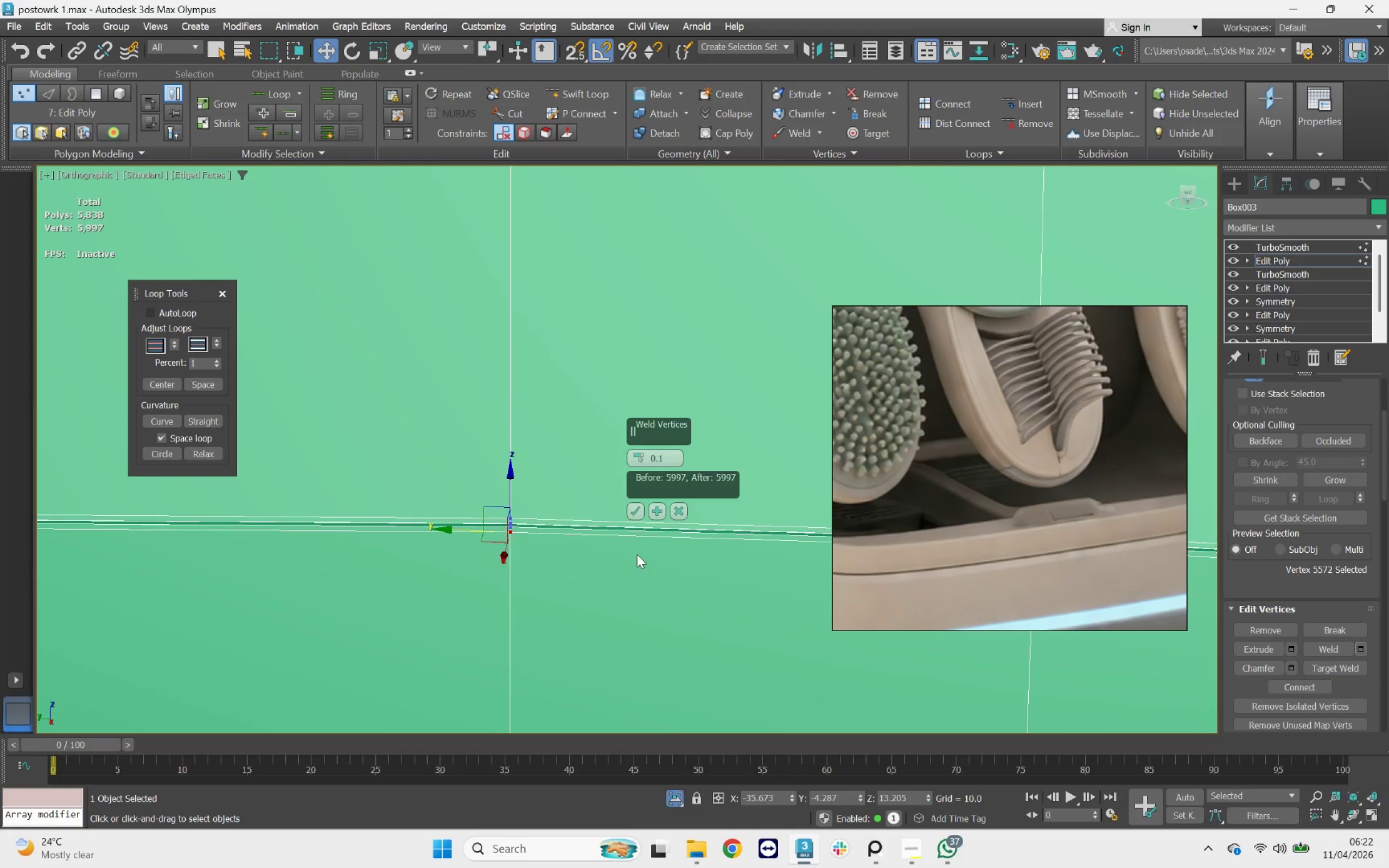 
left_click([661, 510])
 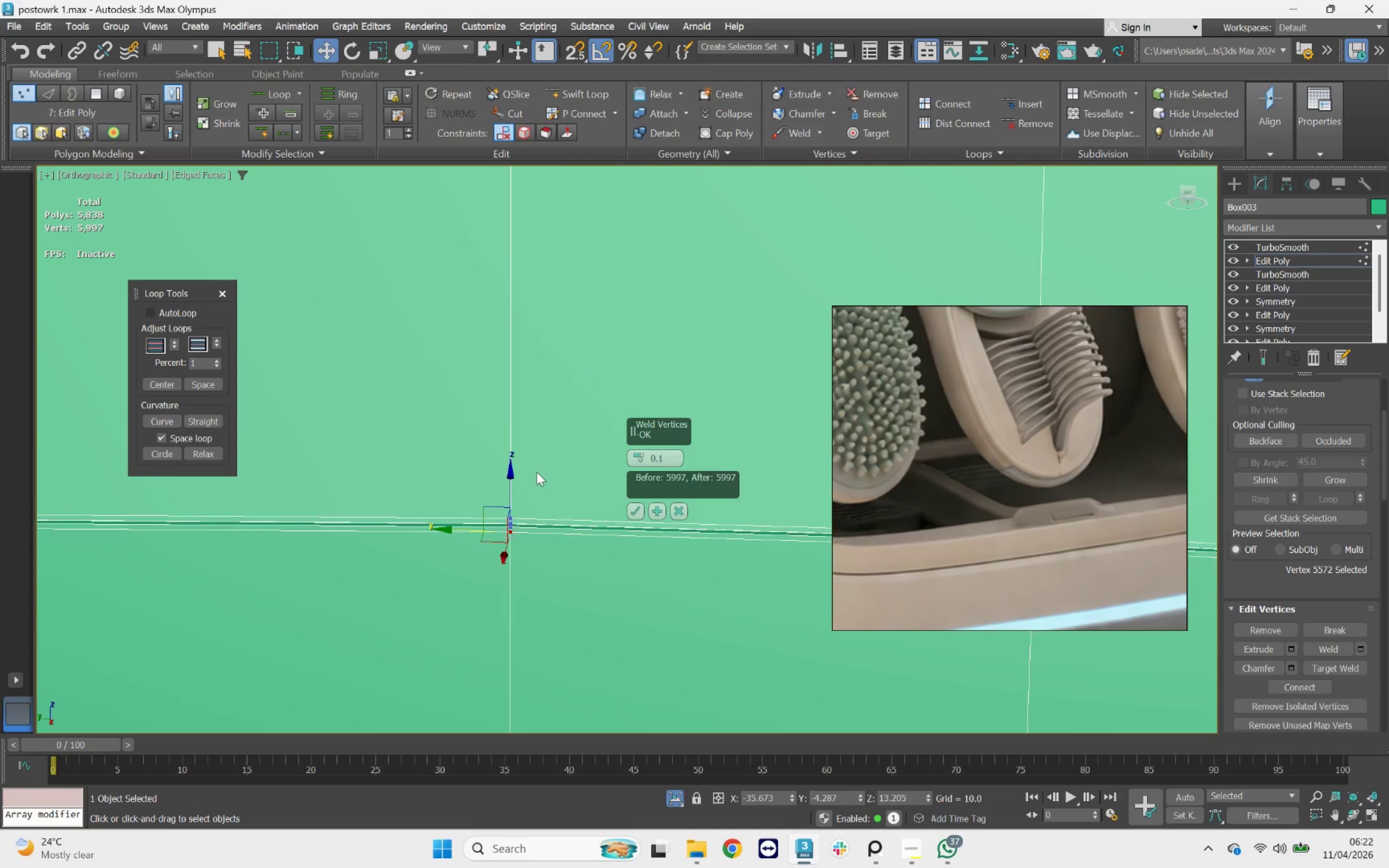 
scroll: coordinate [534, 469], scroll_direction: down, amount: 2.0
 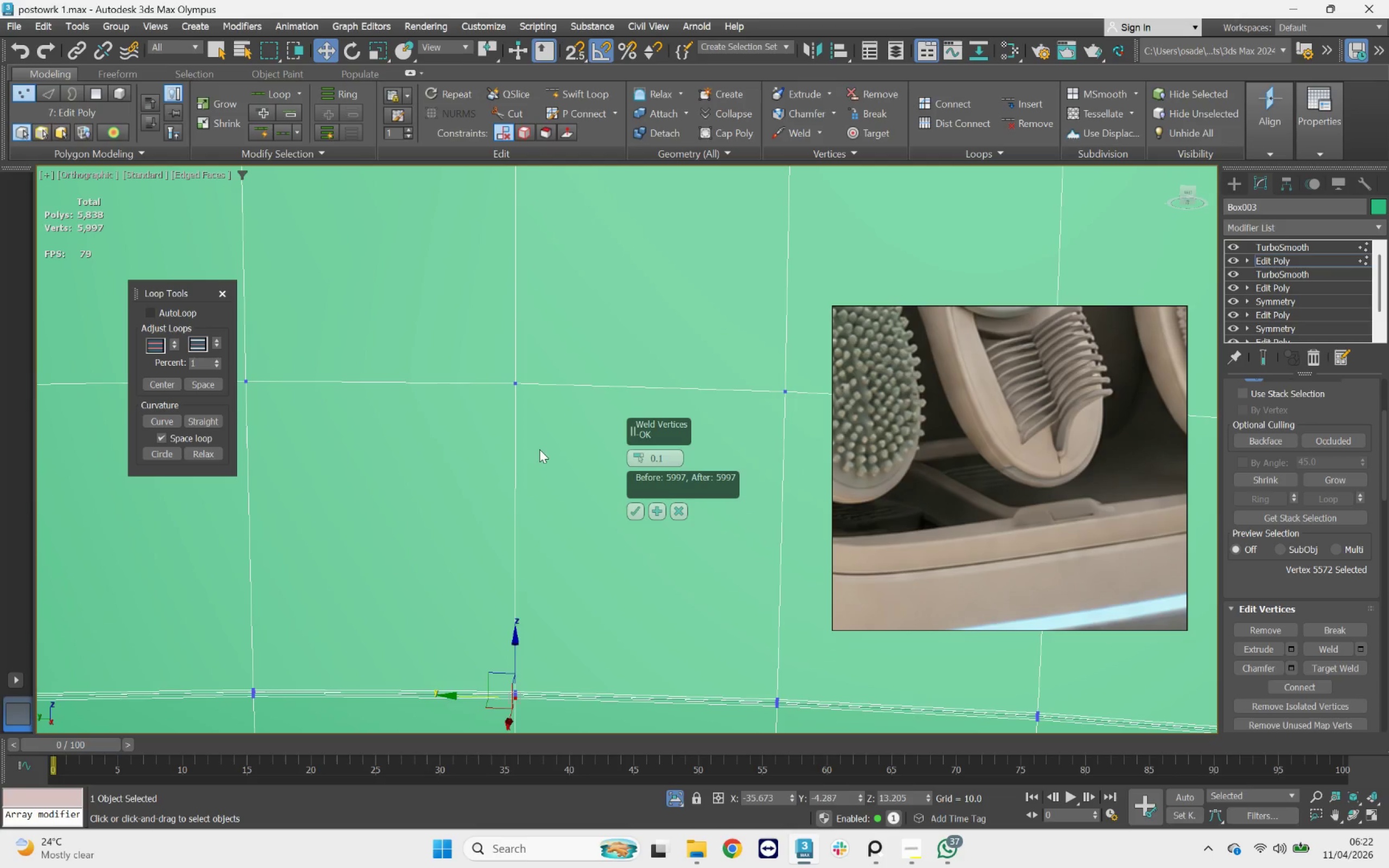 
left_click_drag(start_coordinate=[549, 357], to_coordinate=[444, 437])
 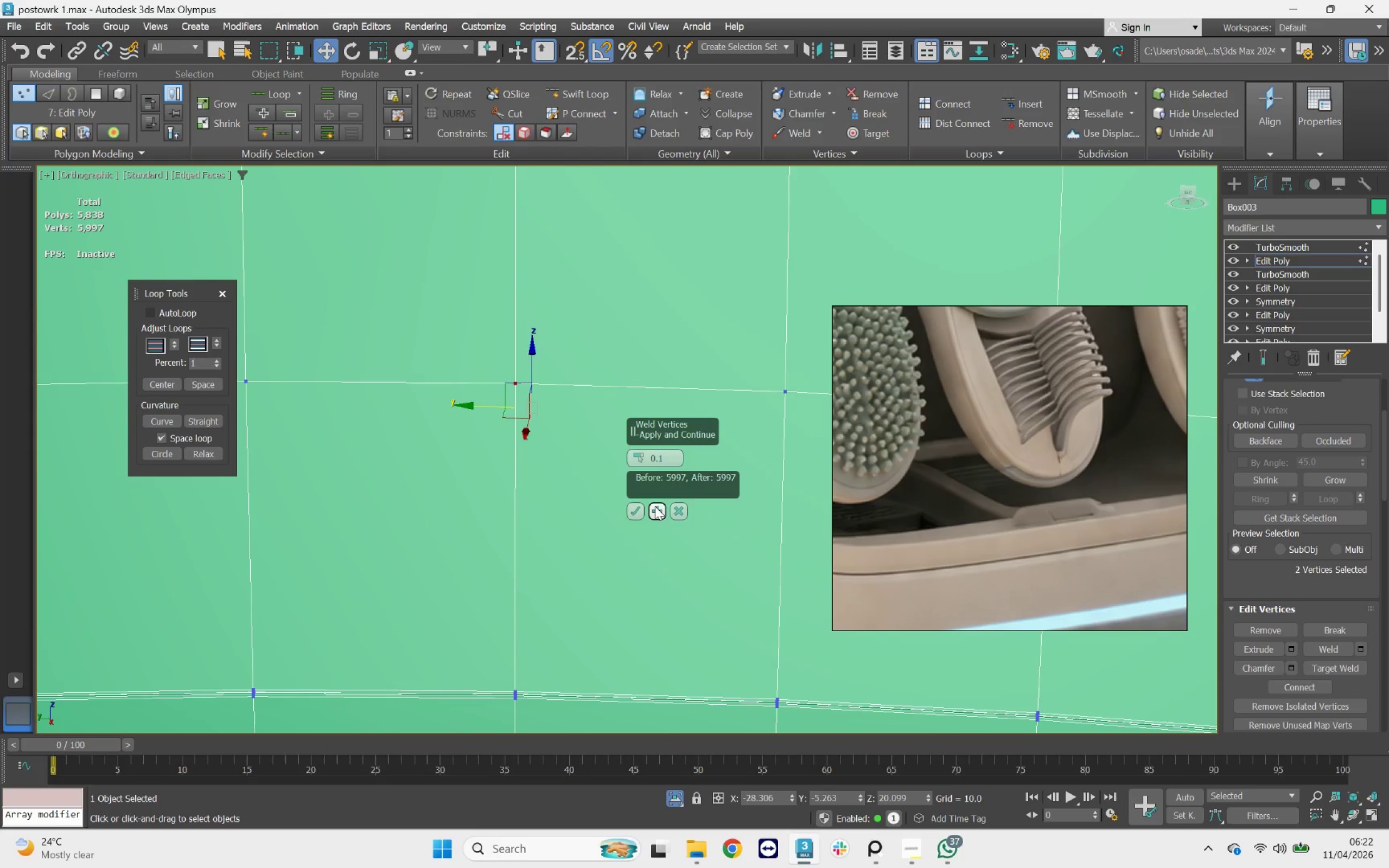 
left_click([658, 506])
 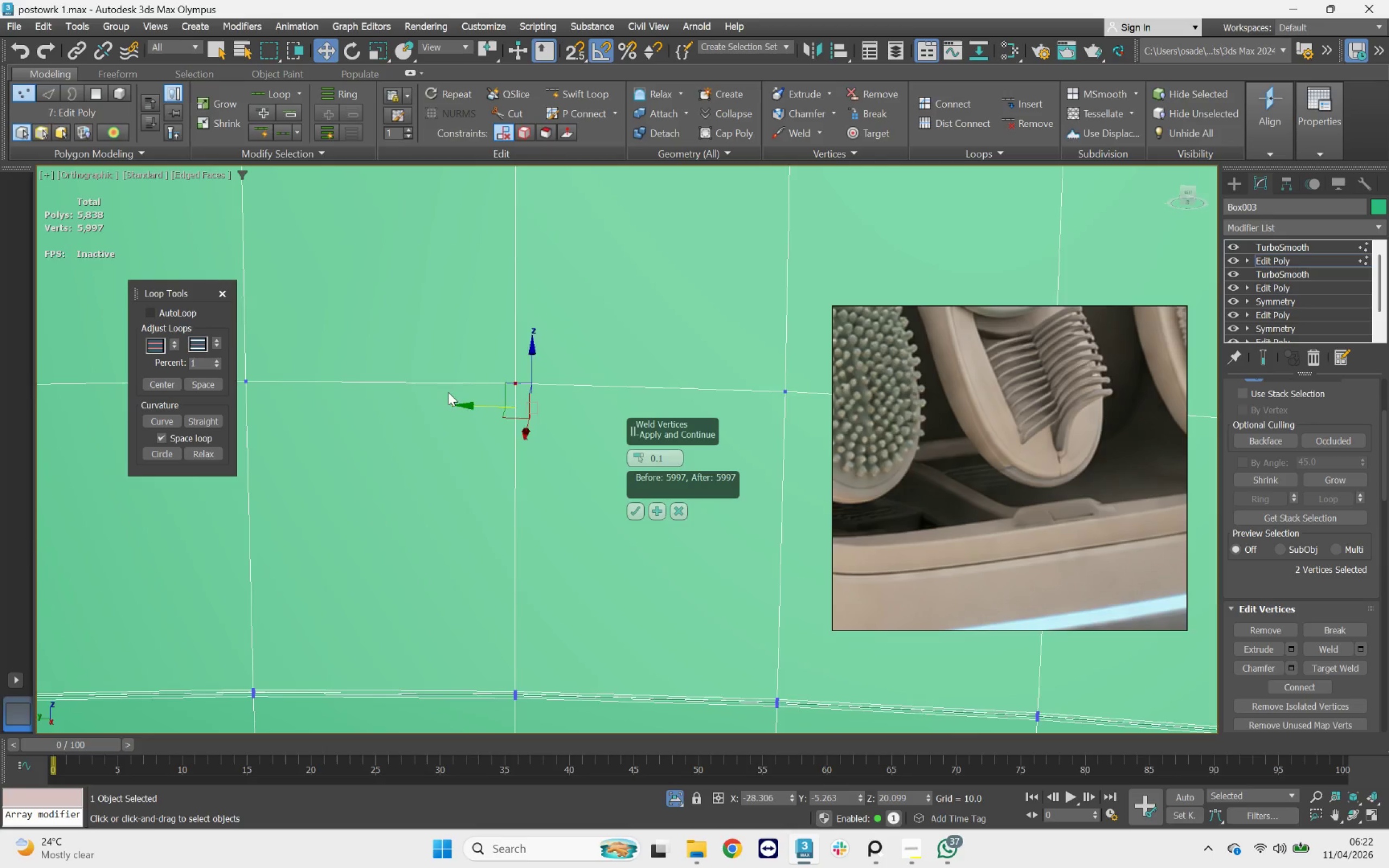 
scroll: coordinate [437, 387], scroll_direction: down, amount: 3.0
 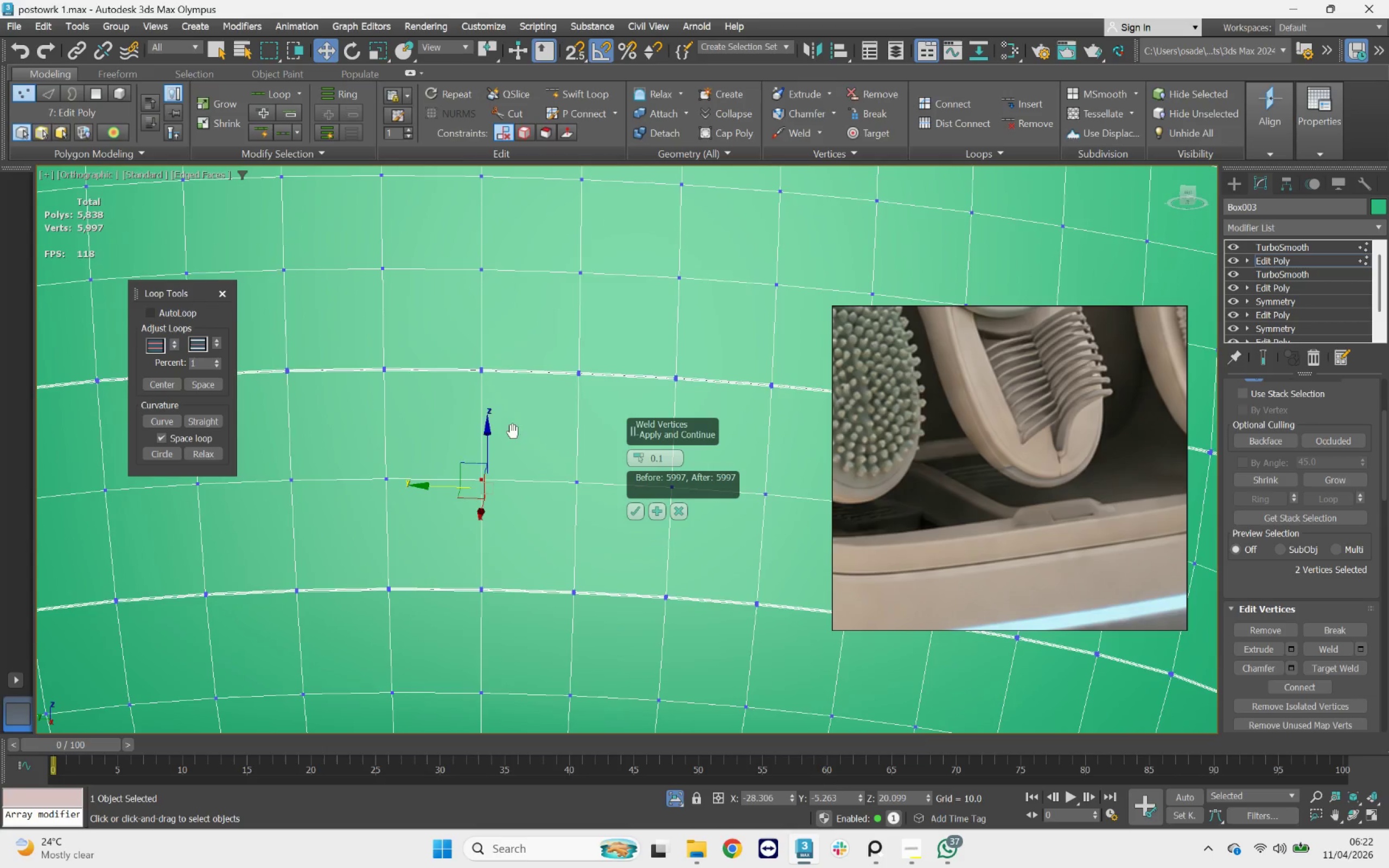 
left_click_drag(start_coordinate=[504, 347], to_coordinate=[338, 228])
 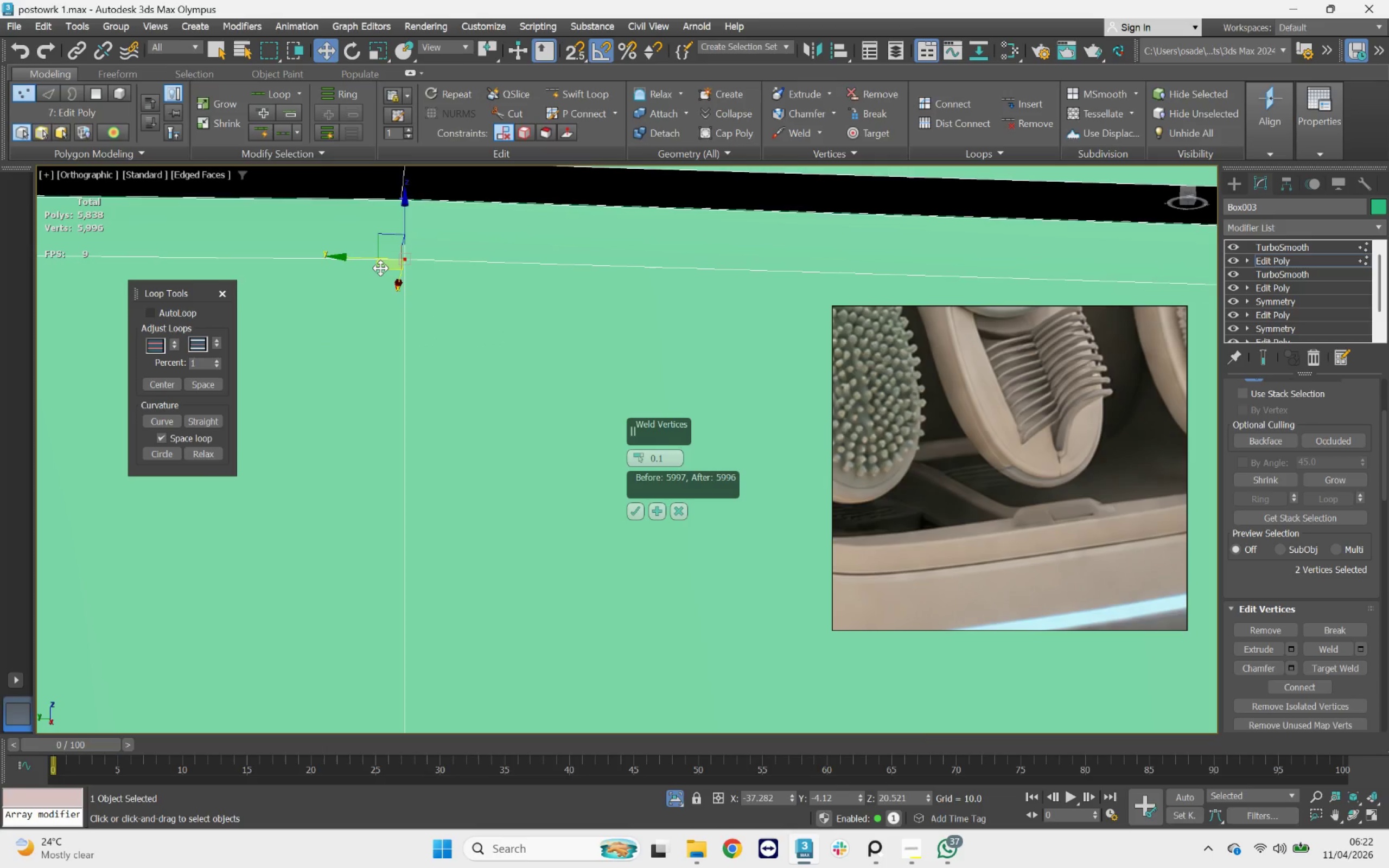 
scroll: coordinate [402, 335], scroll_direction: up, amount: 12.0
 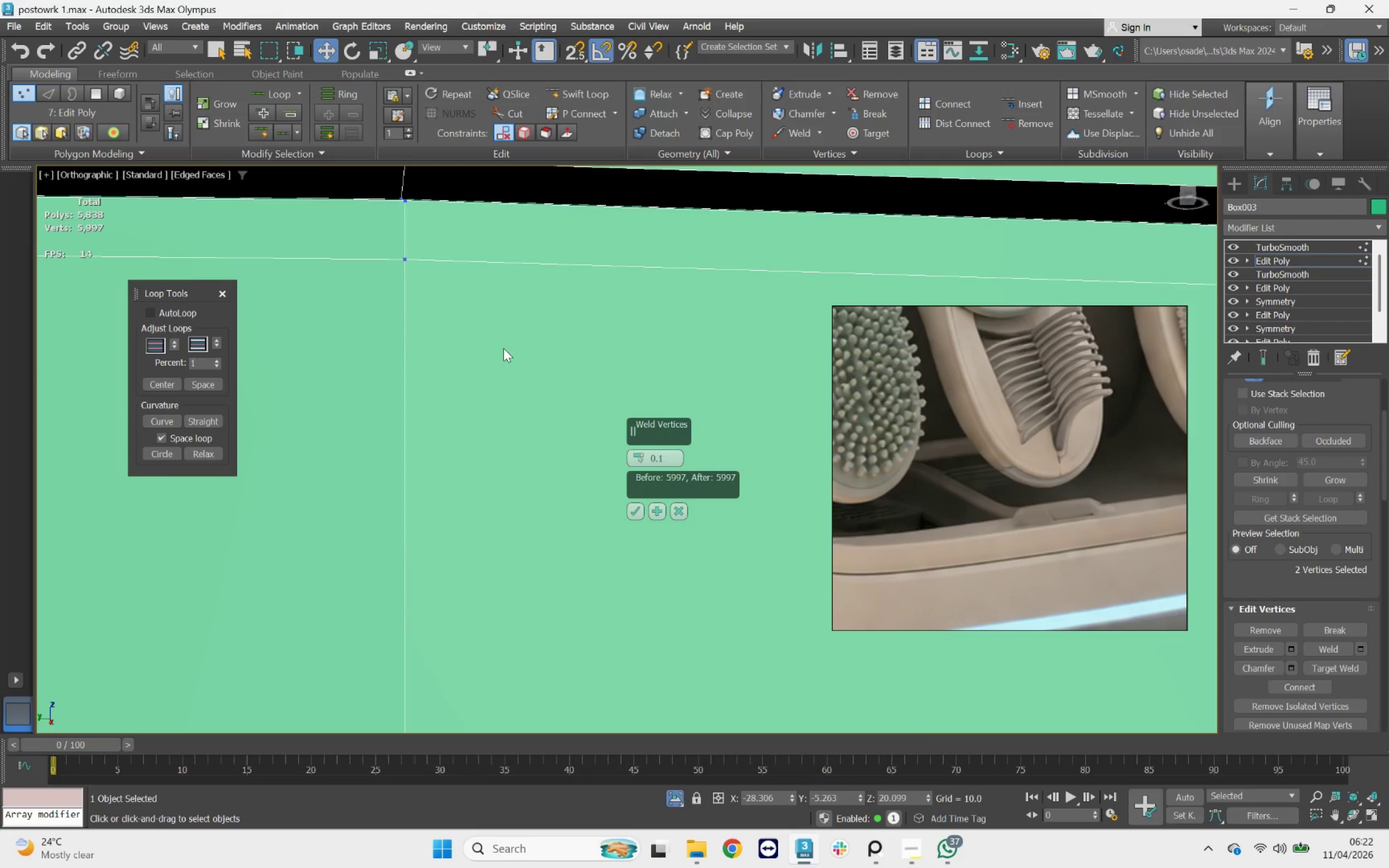 
key(F3)
 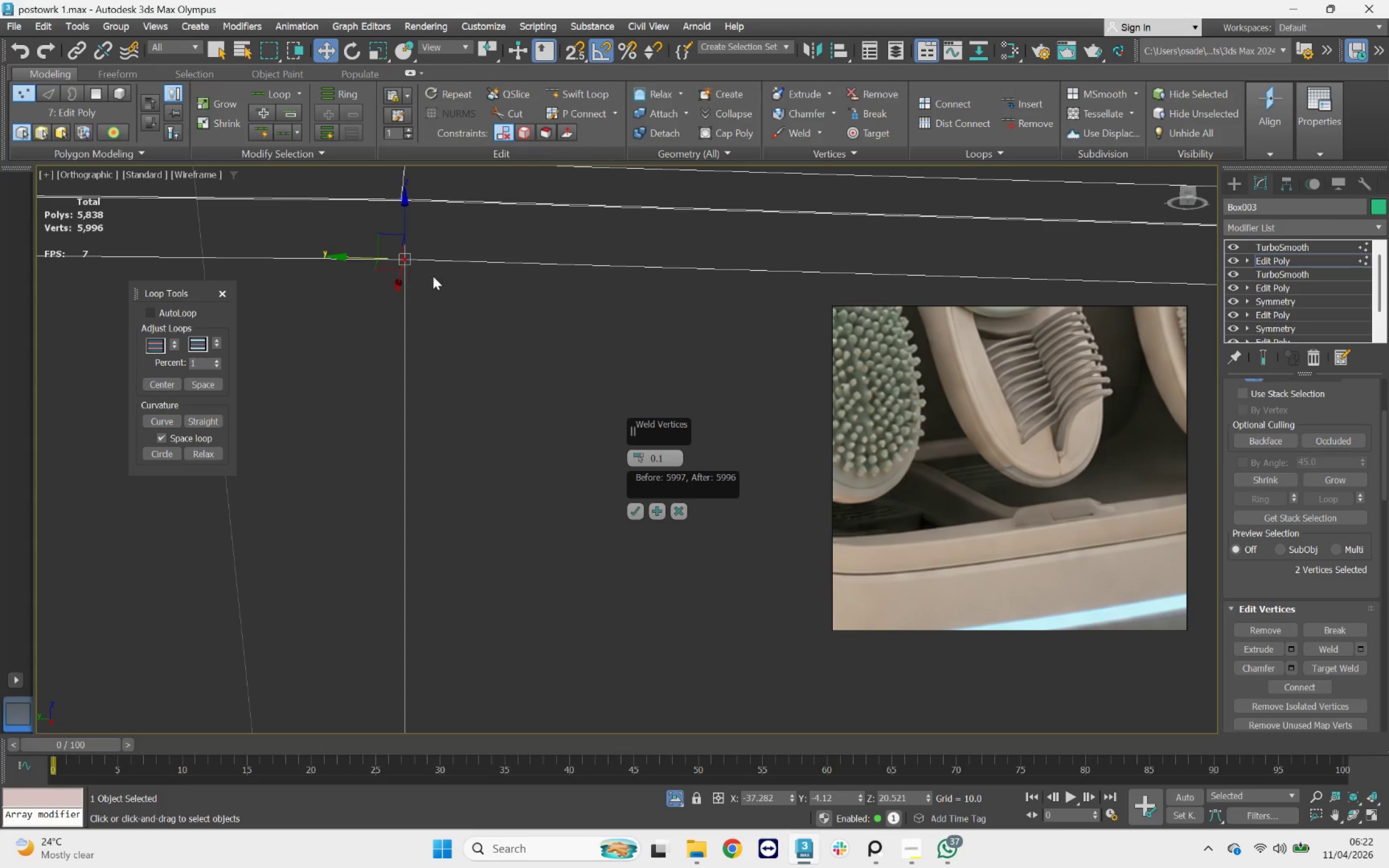 
scroll: coordinate [454, 285], scroll_direction: down, amount: 3.0
 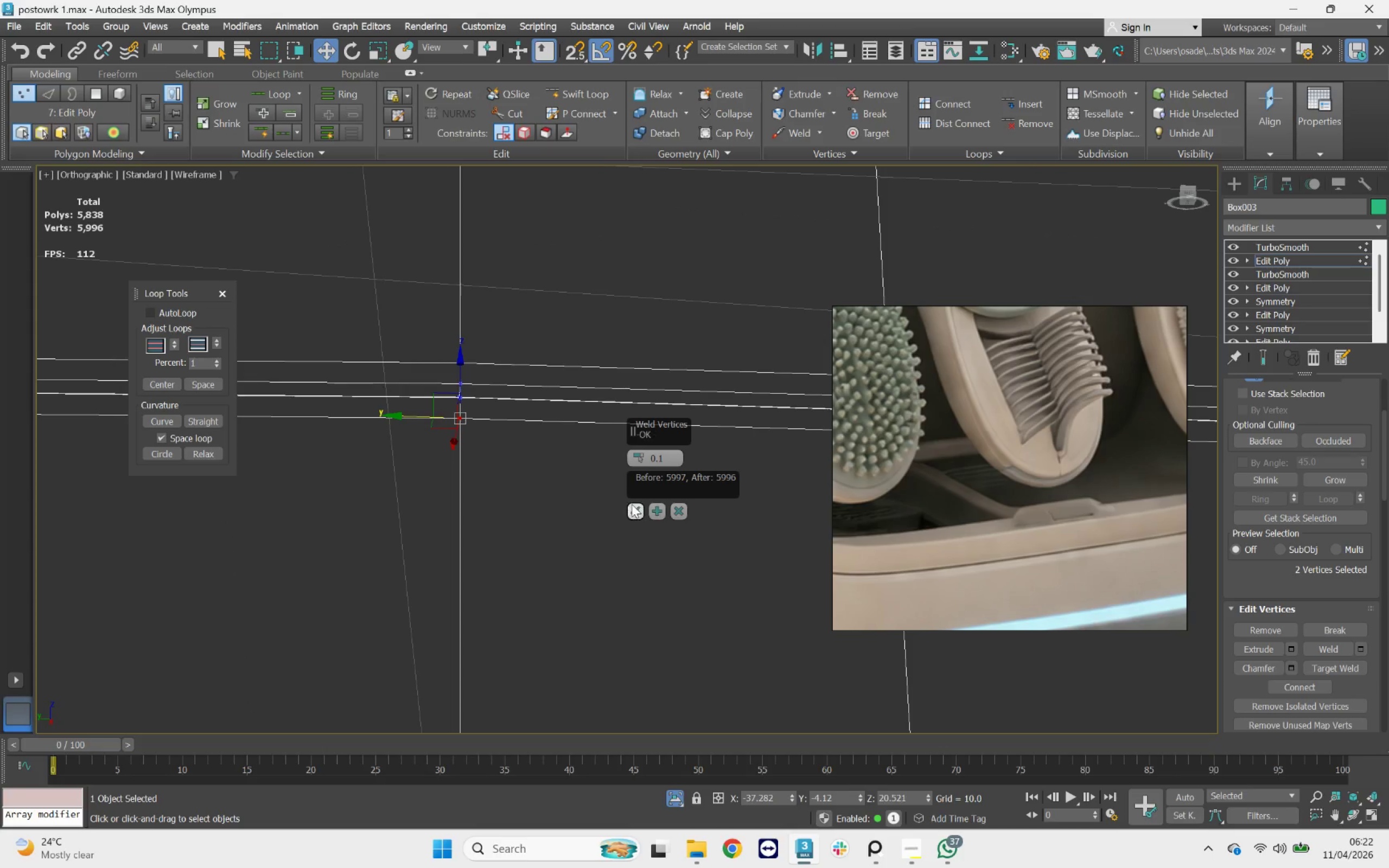 
left_click([655, 512])
 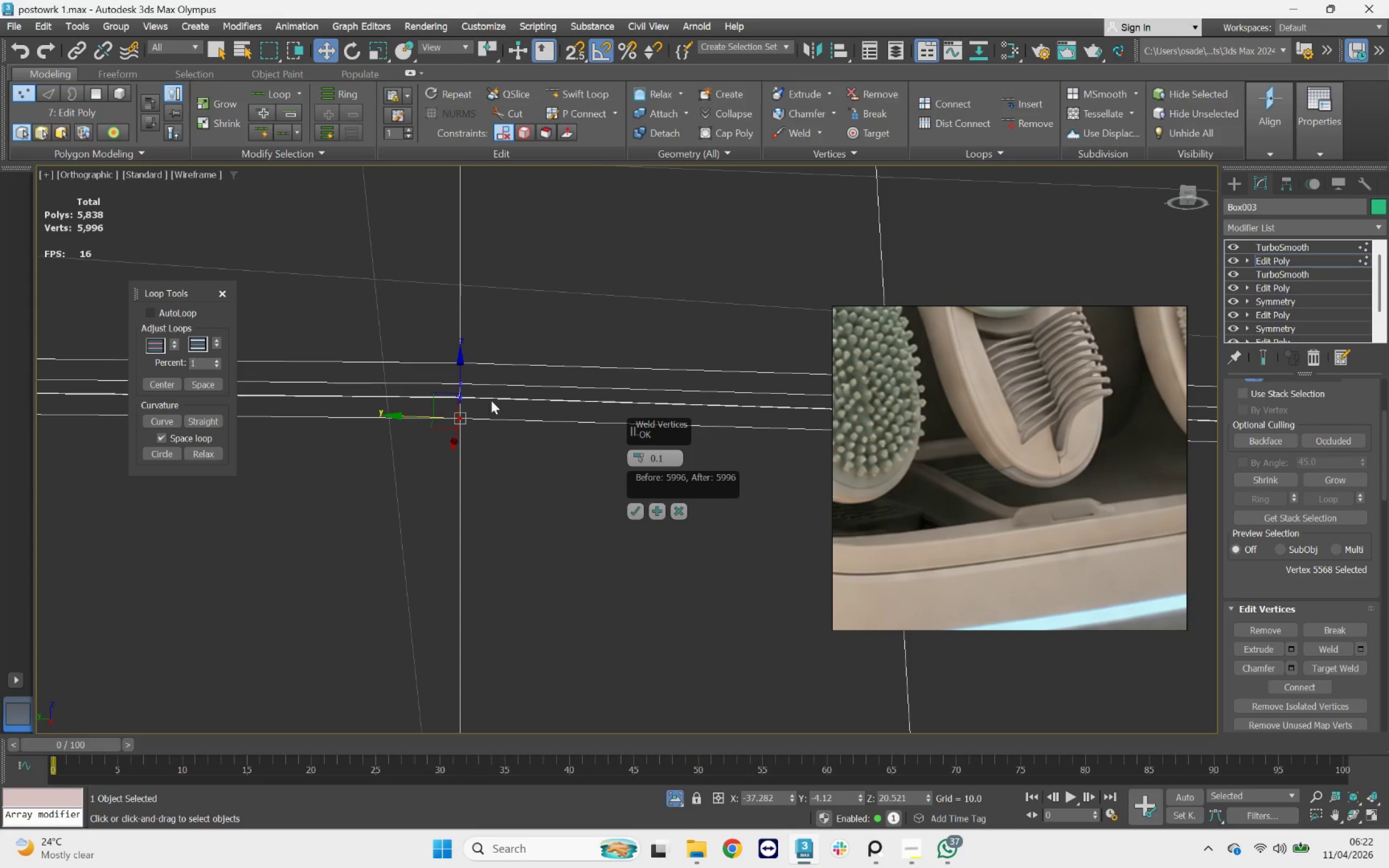 
left_click_drag(start_coordinate=[505, 417], to_coordinate=[459, 449])
 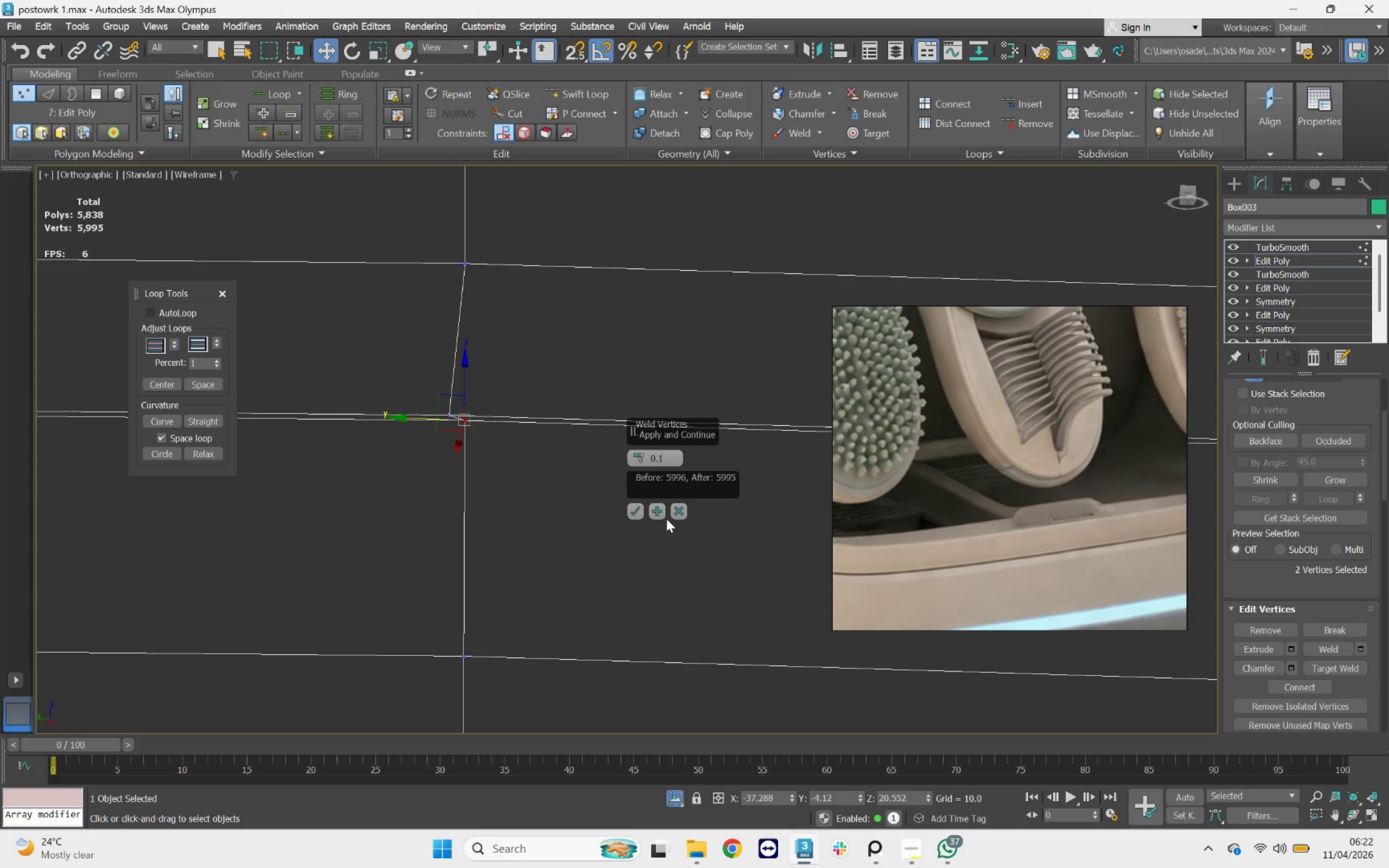 
scroll: coordinate [493, 436], scroll_direction: up, amount: 7.0
 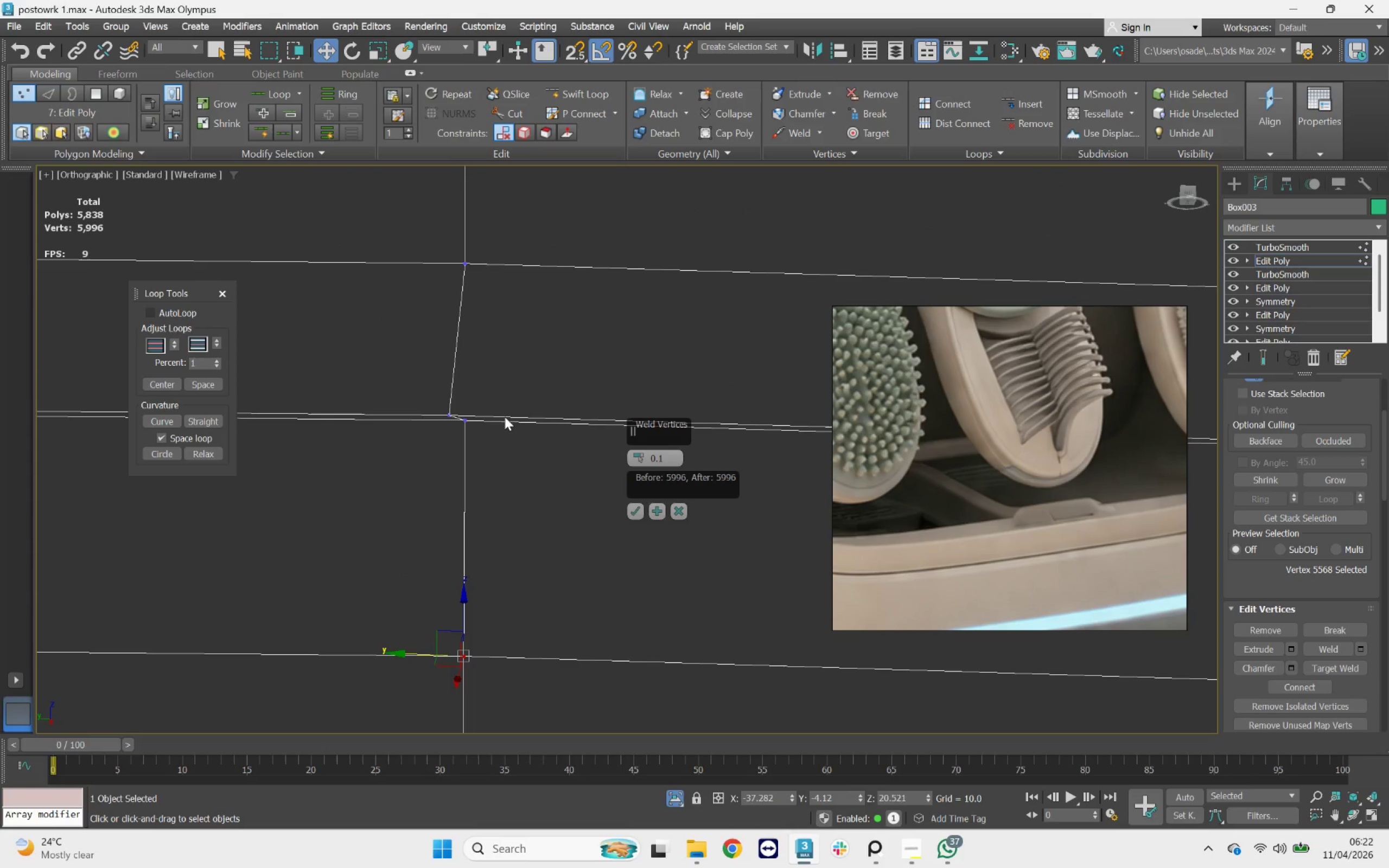 
left_click([659, 512])
 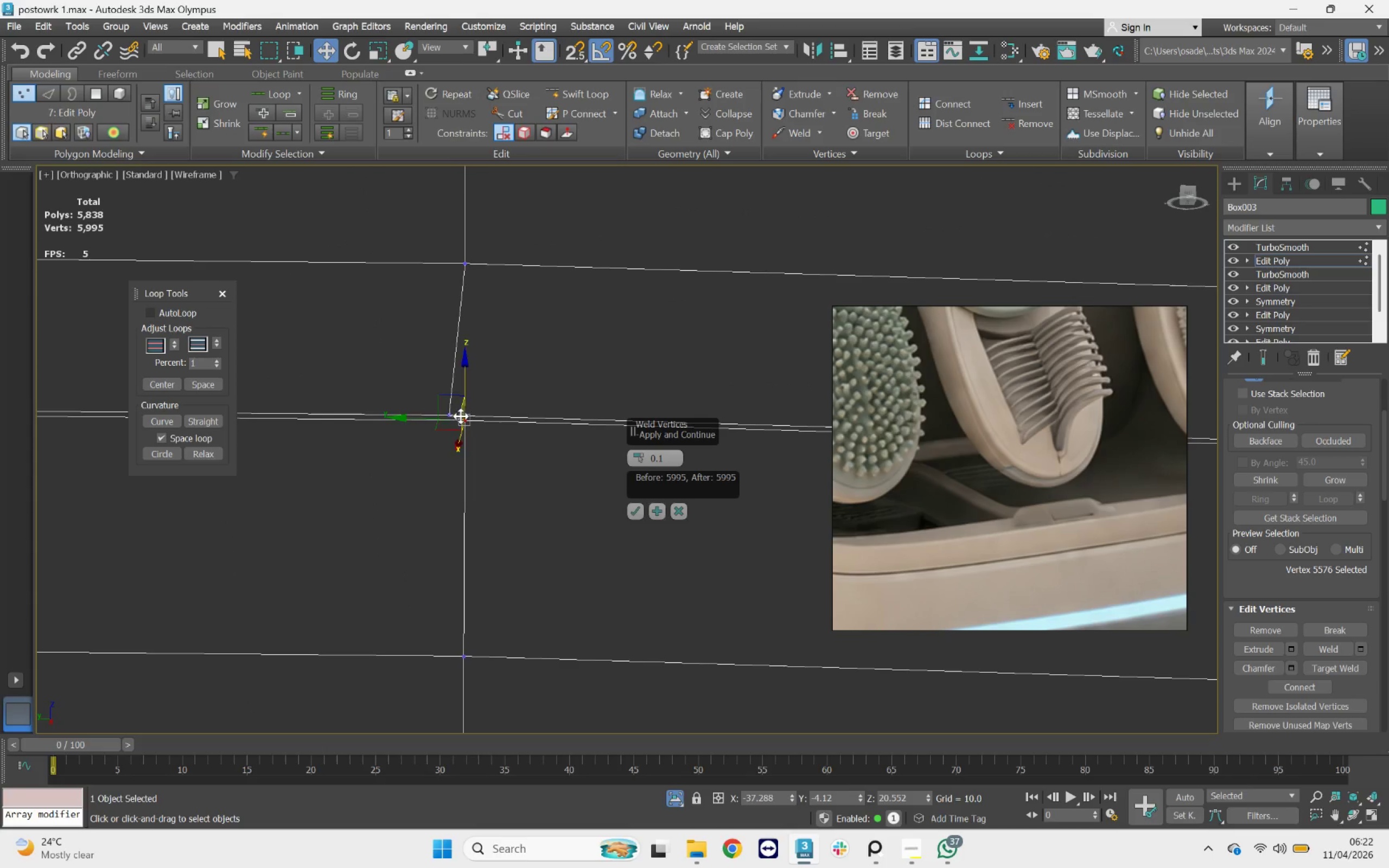 
left_click_drag(start_coordinate=[416, 384], to_coordinate=[455, 439])
 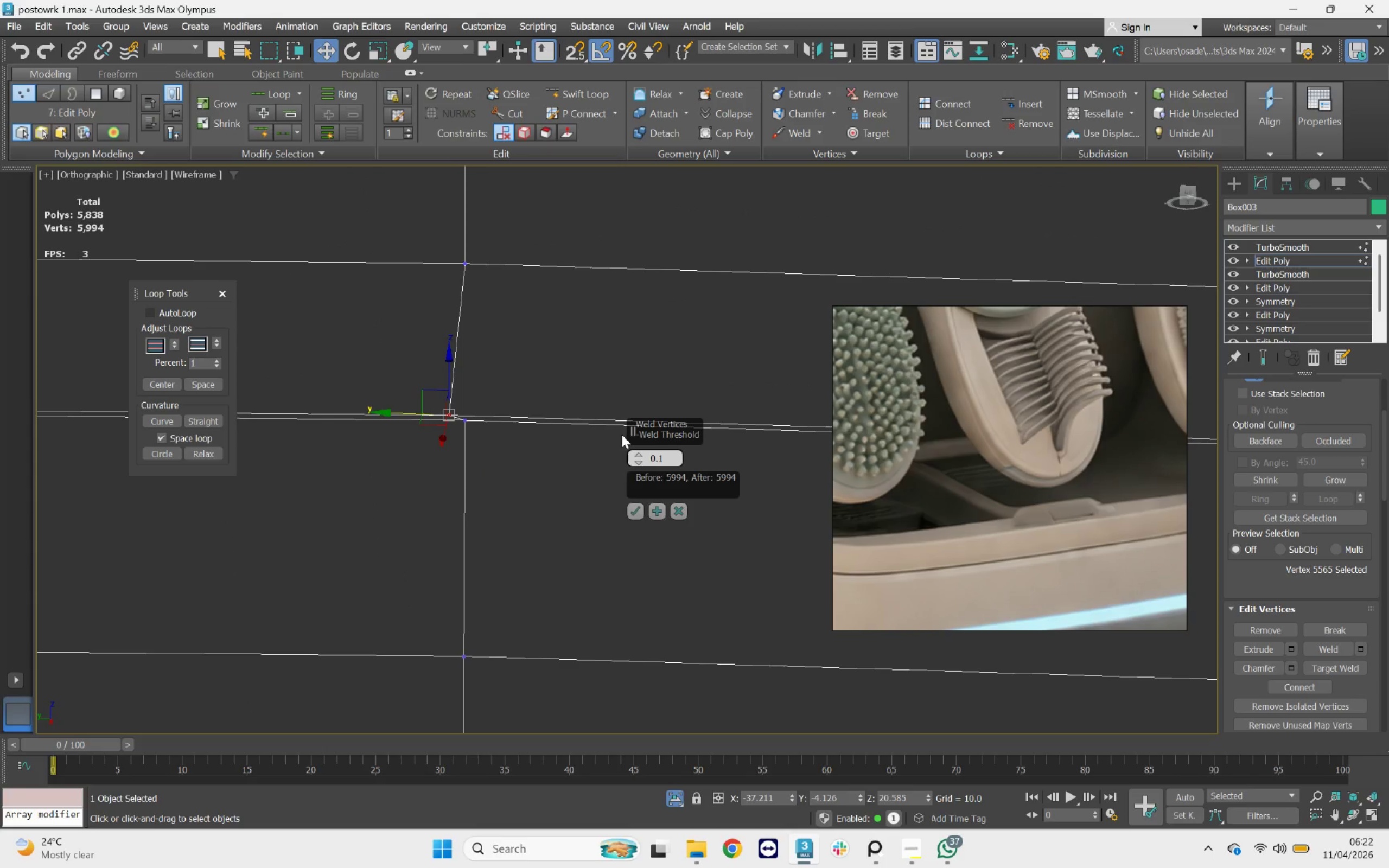 
left_click_drag(start_coordinate=[548, 252], to_coordinate=[404, 304])
 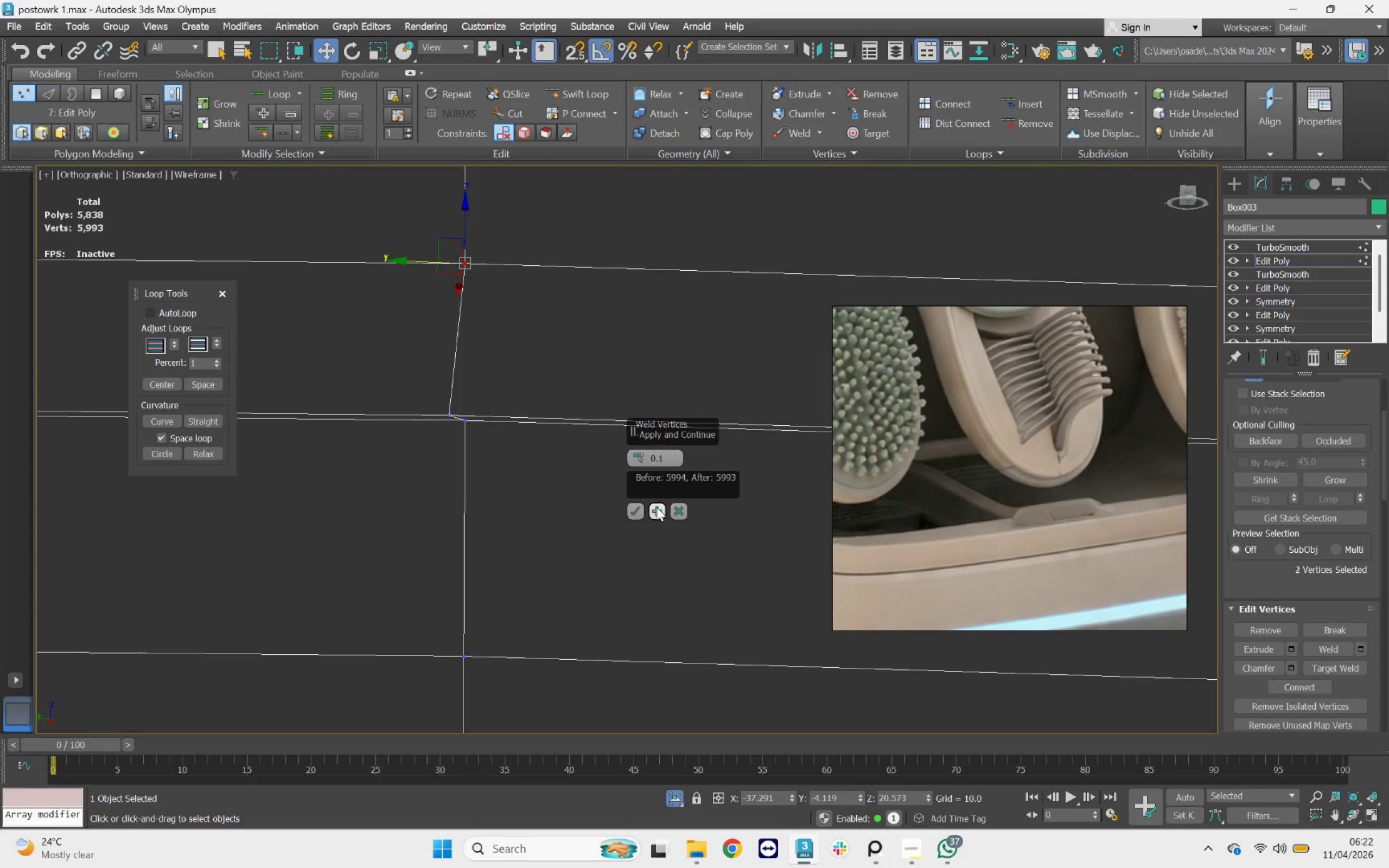 
left_click([657, 508])
 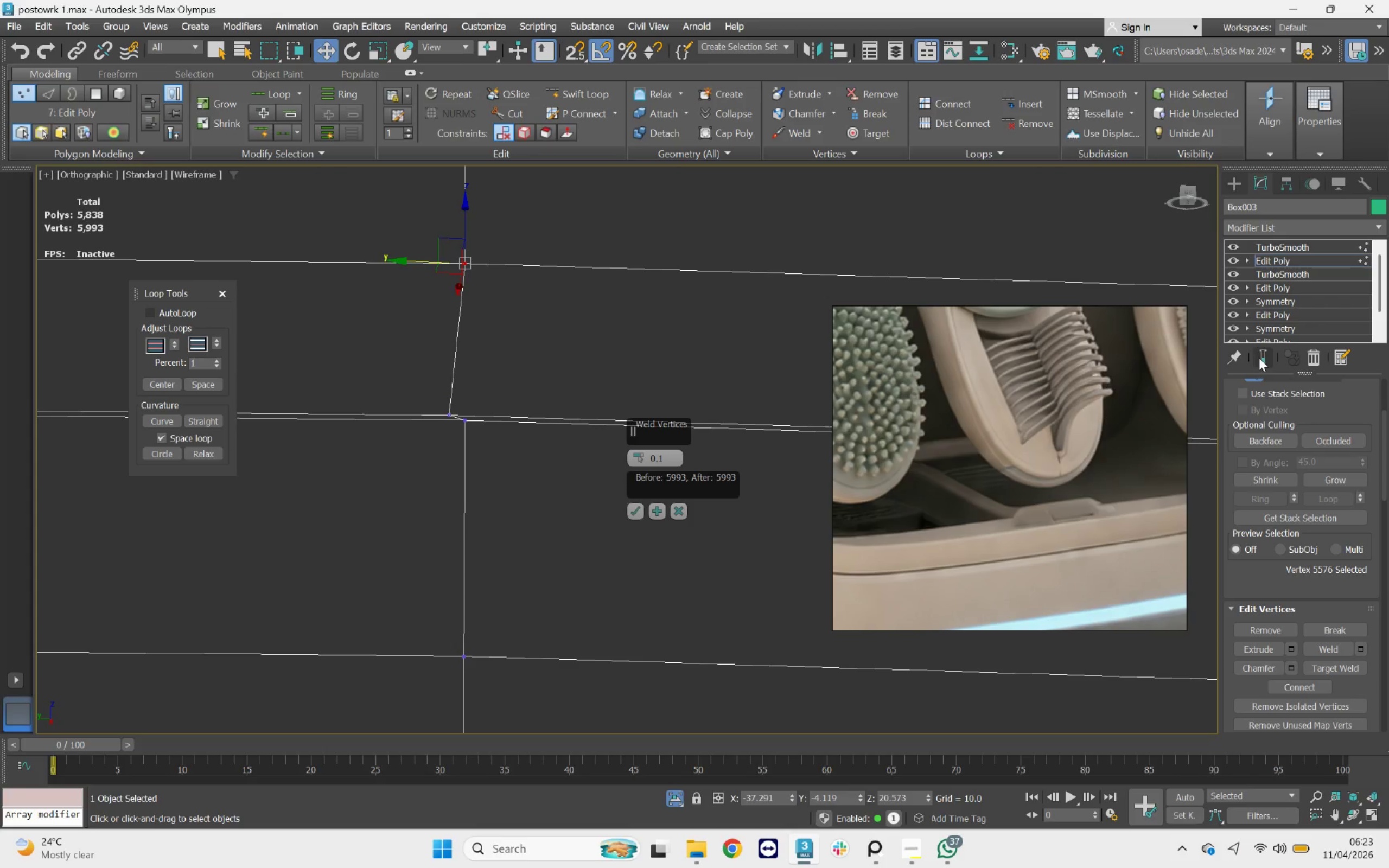 
key(F3)
 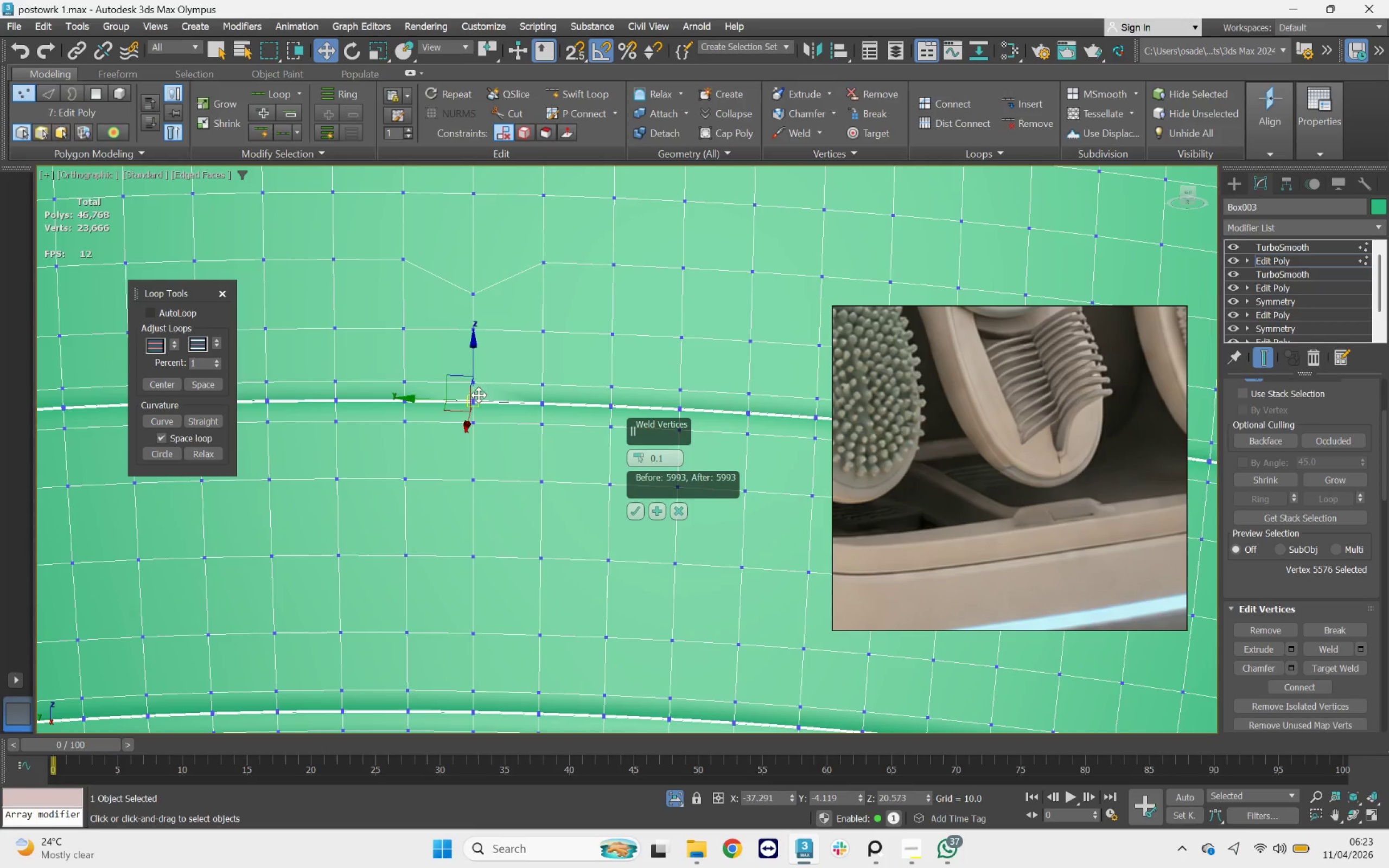 
scroll: coordinate [467, 400], scroll_direction: down, amount: 20.0
 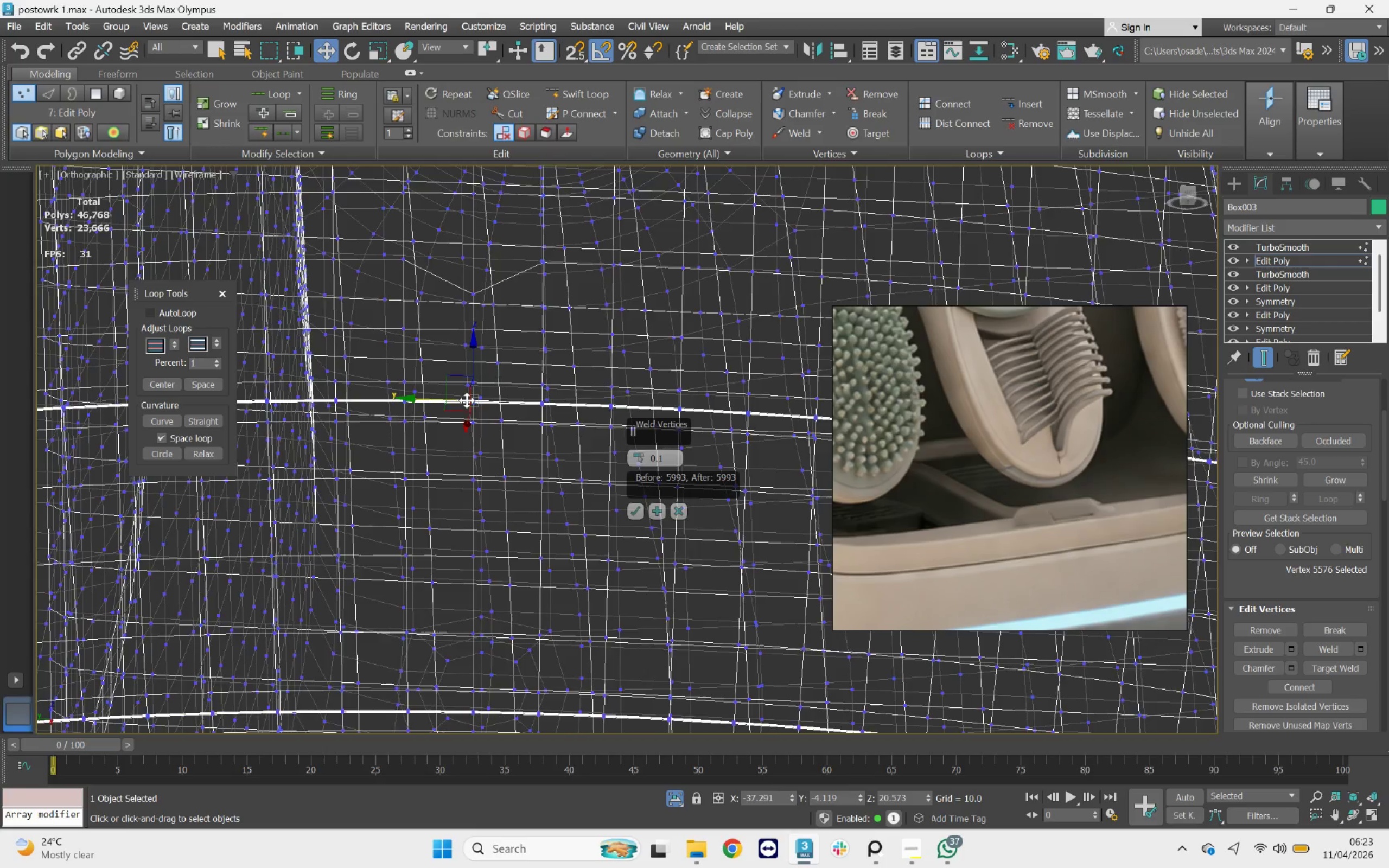 
scroll: coordinate [481, 320], scroll_direction: up, amount: 2.0
 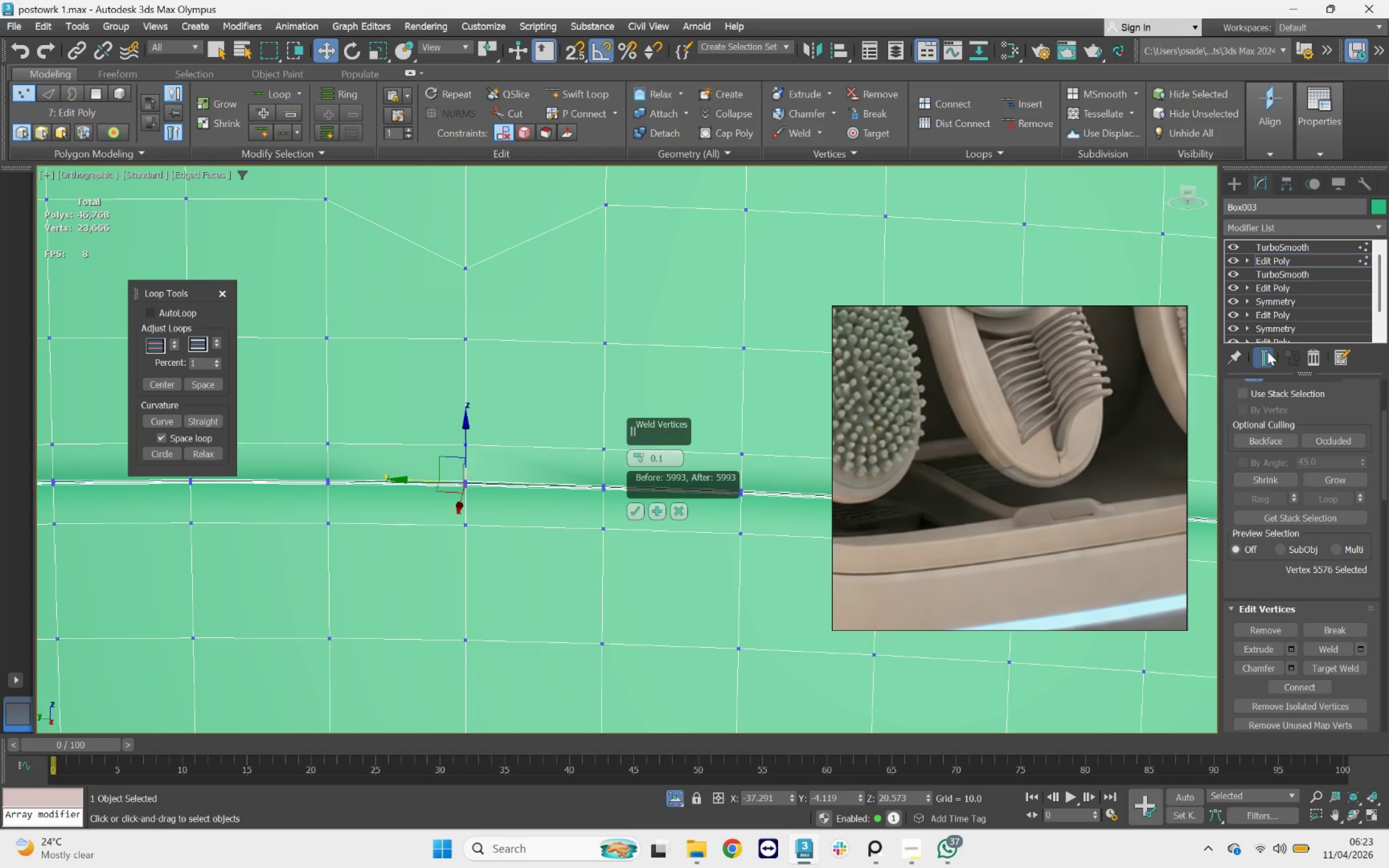 
left_click([1267, 352])
 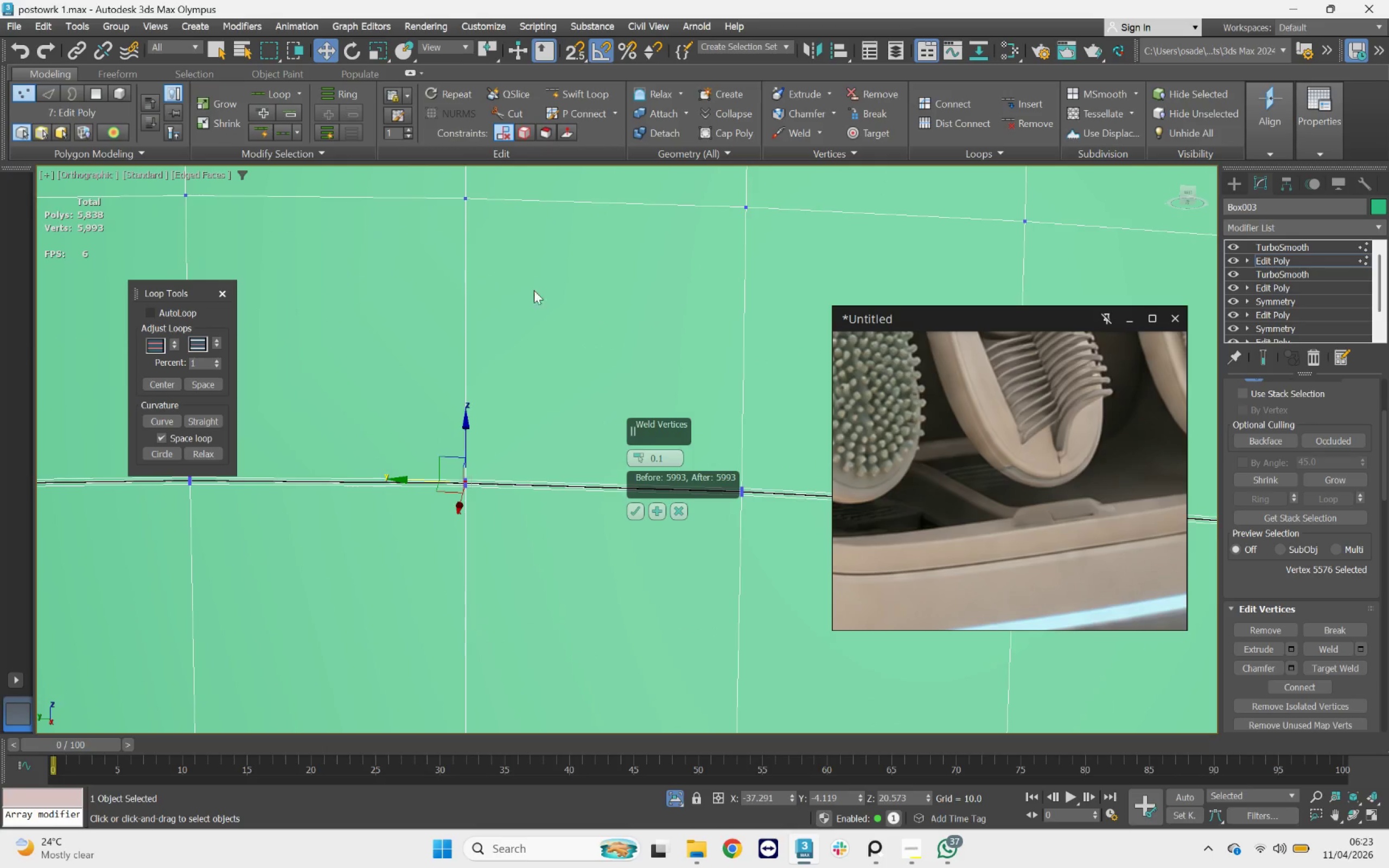 
scroll: coordinate [521, 286], scroll_direction: down, amount: 6.0
 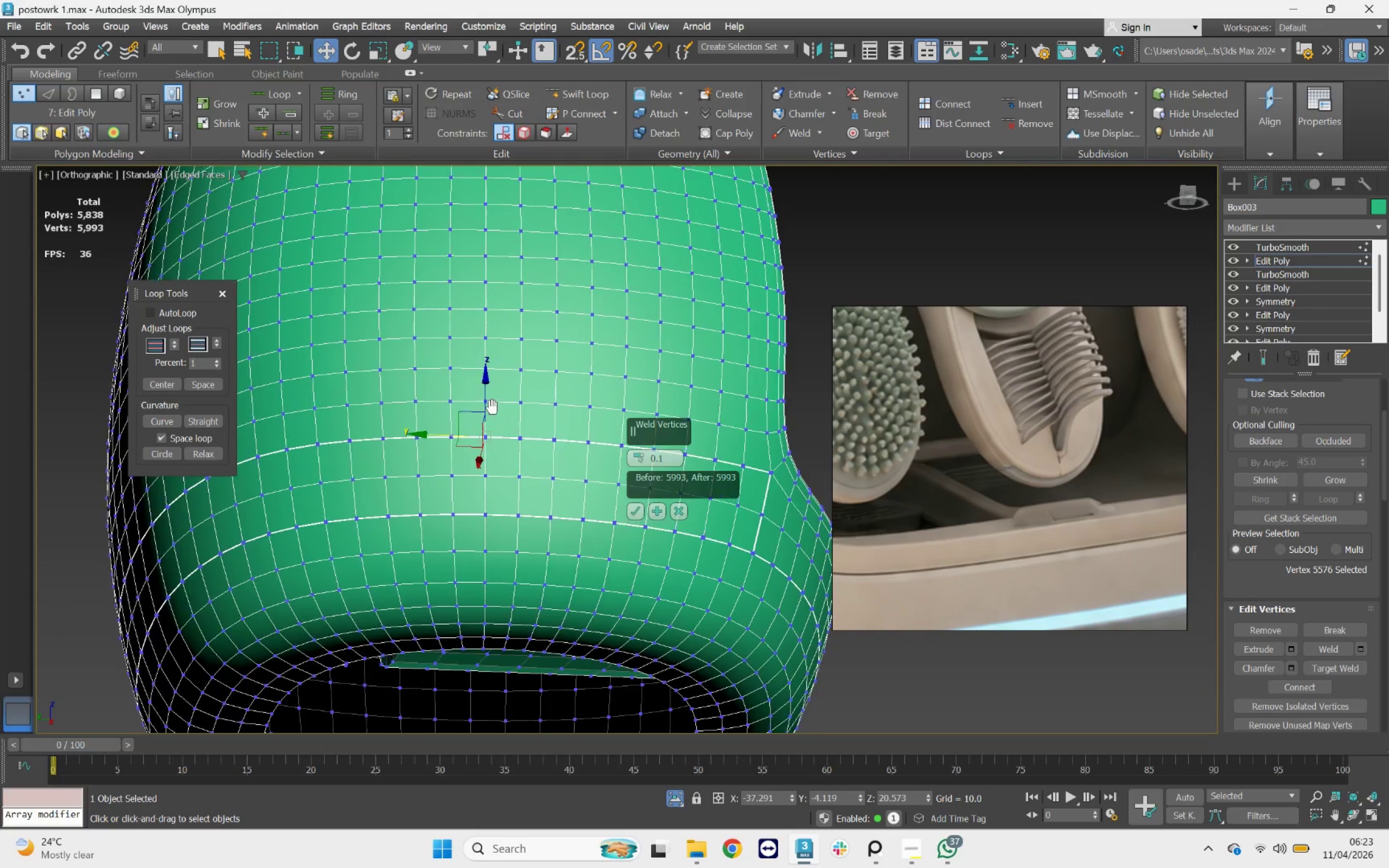 
scroll: coordinate [486, 393], scroll_direction: up, amount: 2.0
 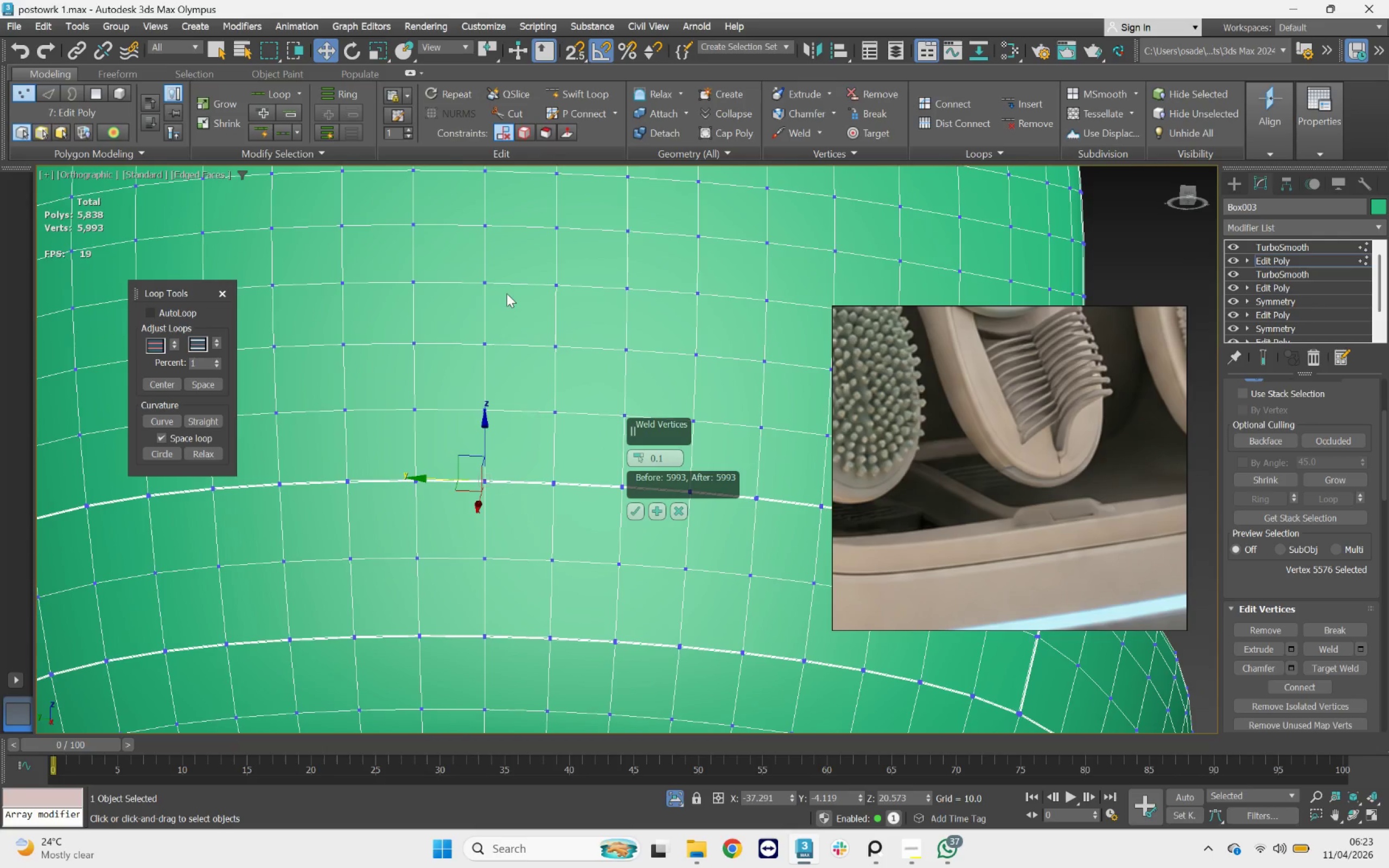 
left_click_drag(start_coordinate=[496, 272], to_coordinate=[466, 431])
 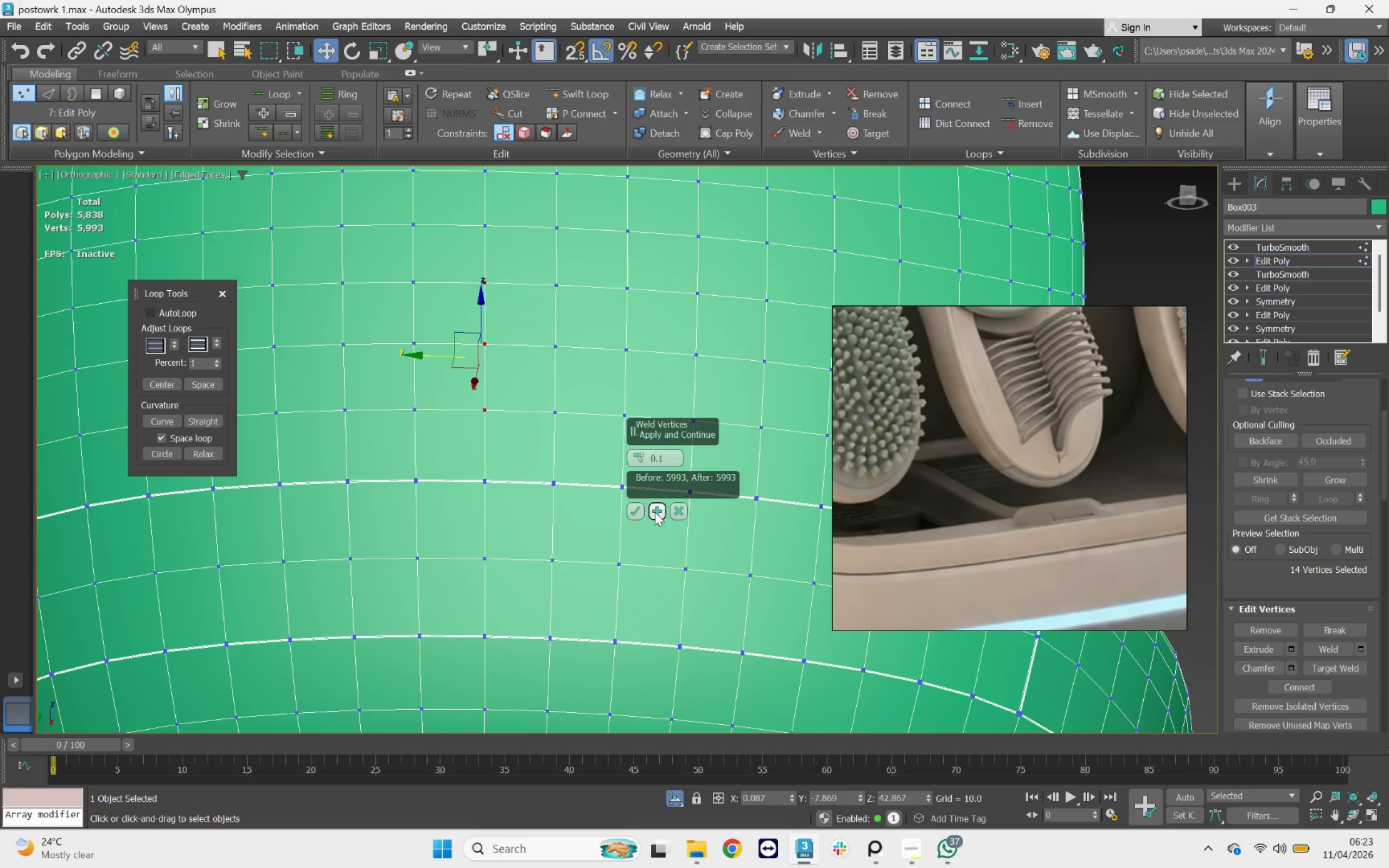 
scroll: coordinate [559, 465], scroll_direction: down, amount: 3.0
 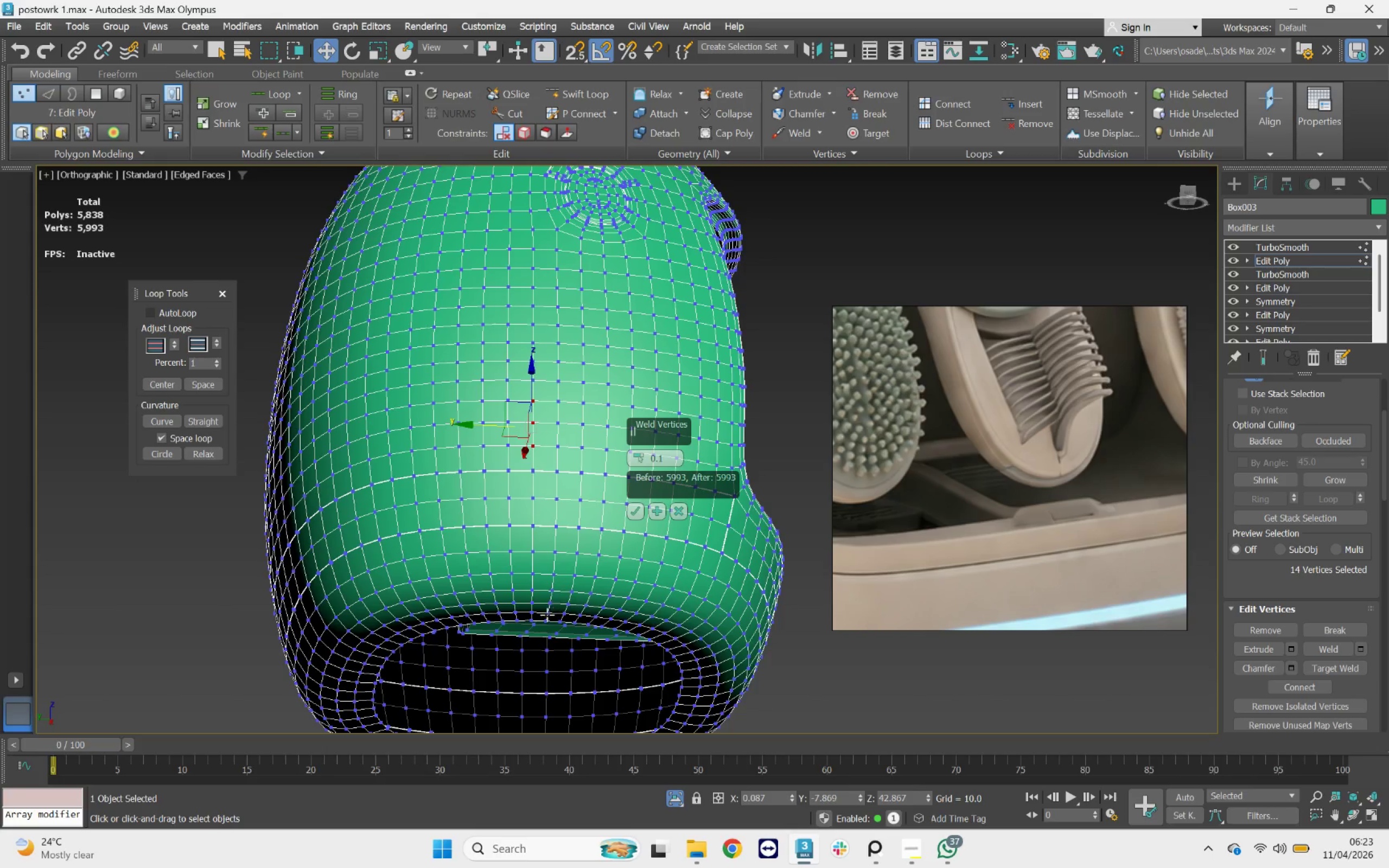 
left_click_drag(start_coordinate=[547, 655], to_coordinate=[526, 499])
 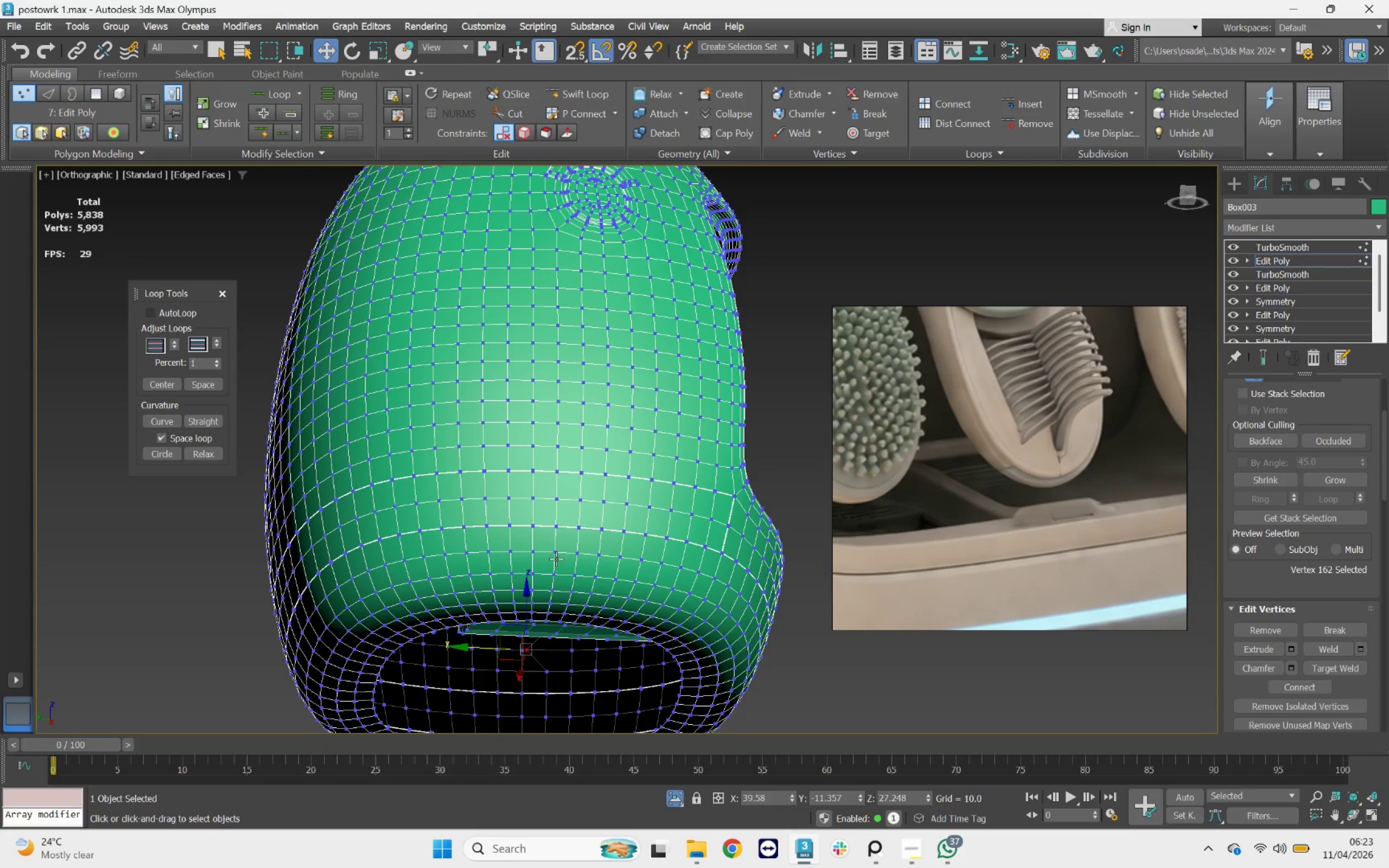 
key(Control+ControlLeft)
 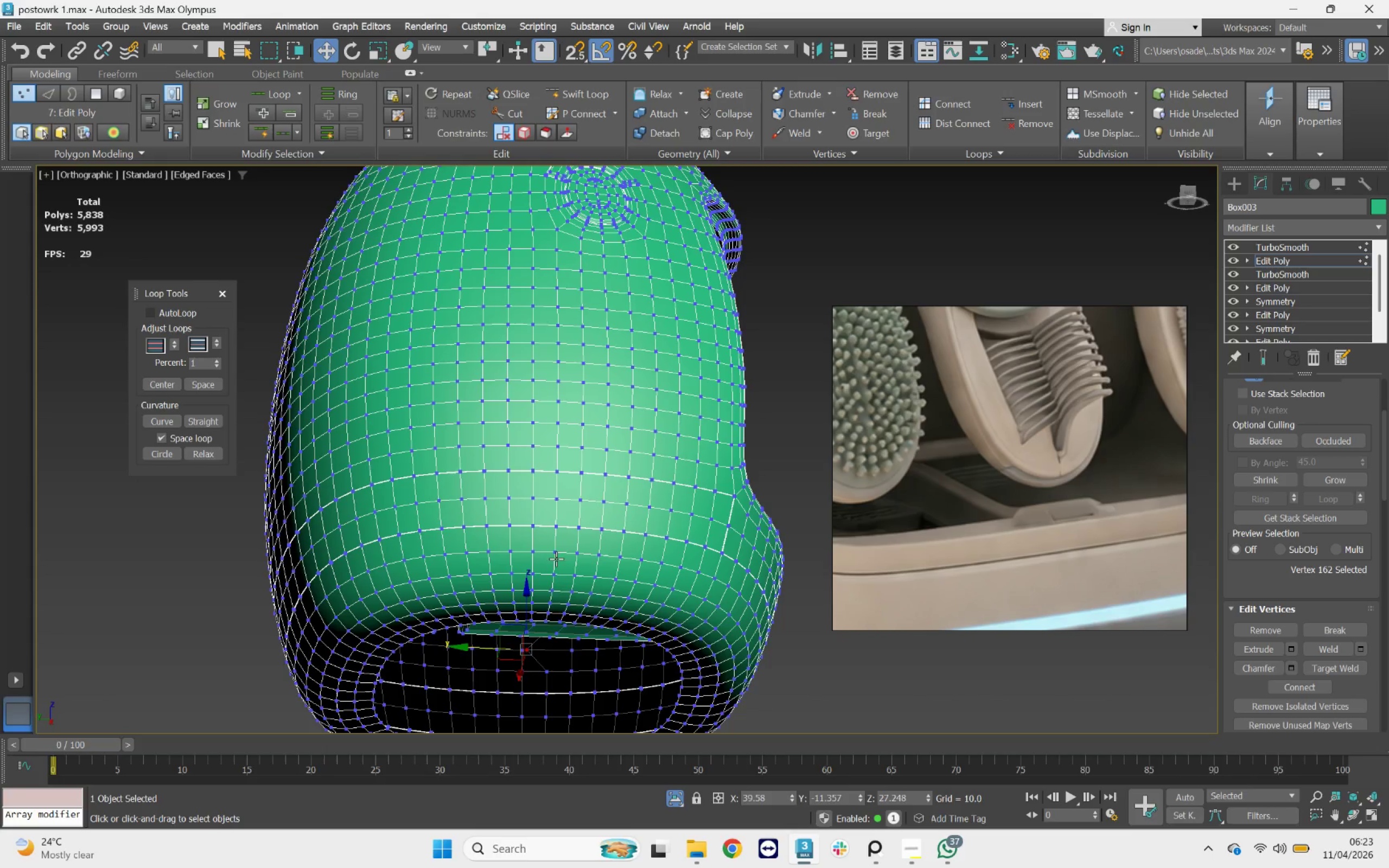 
key(Control+Z)
 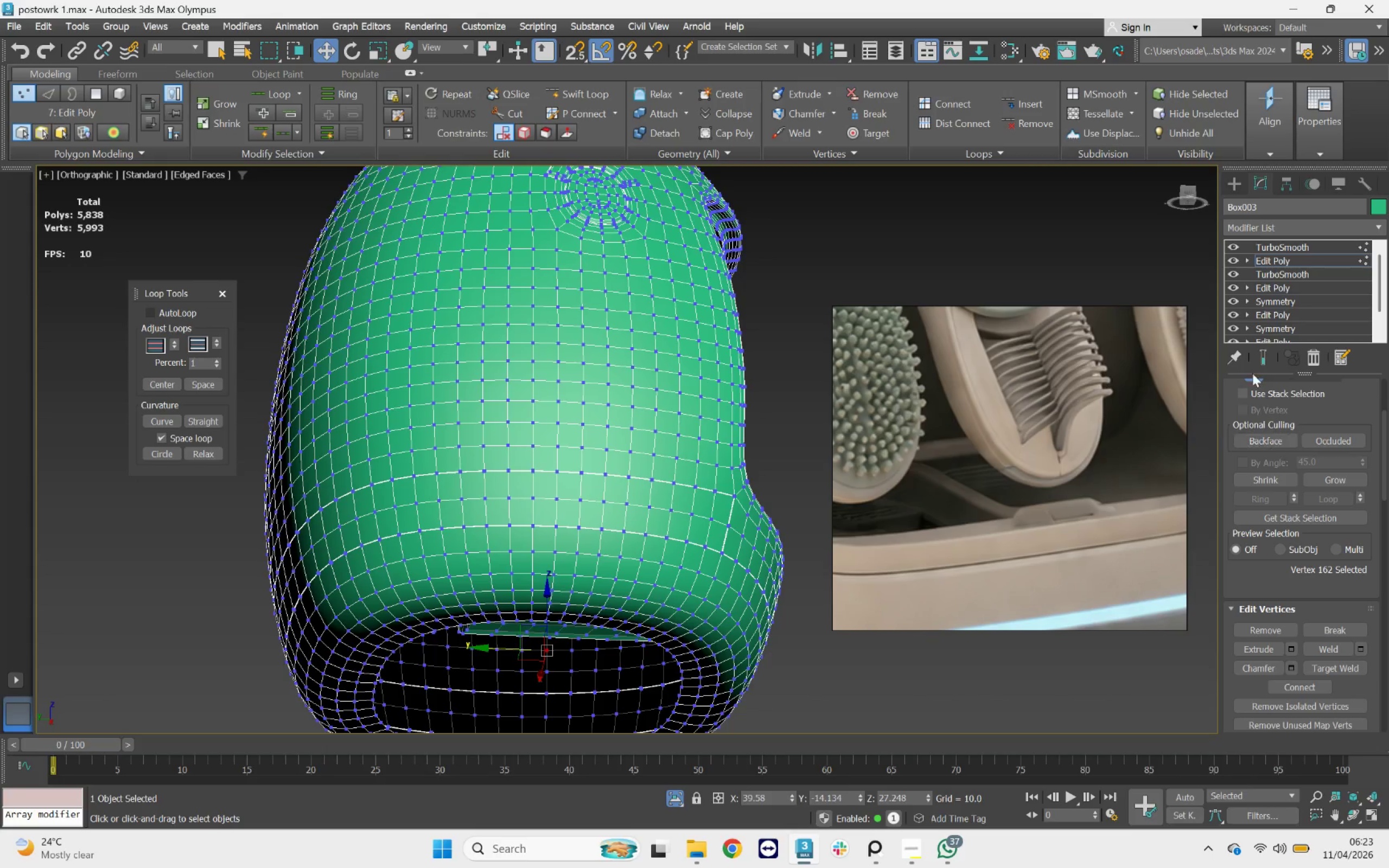 
left_click([1259, 358])
 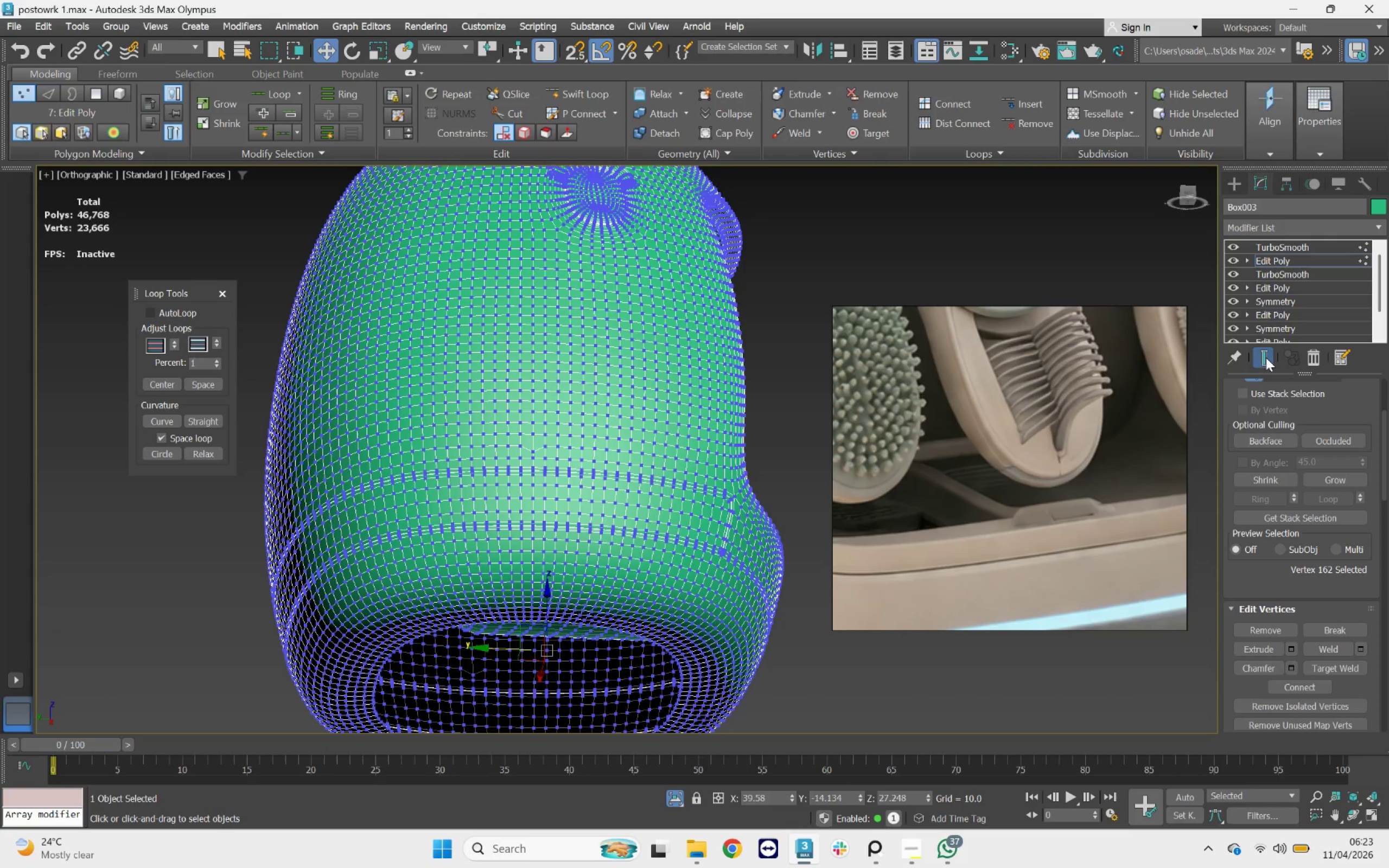 
scroll: coordinate [540, 467], scroll_direction: up, amount: 3.0
 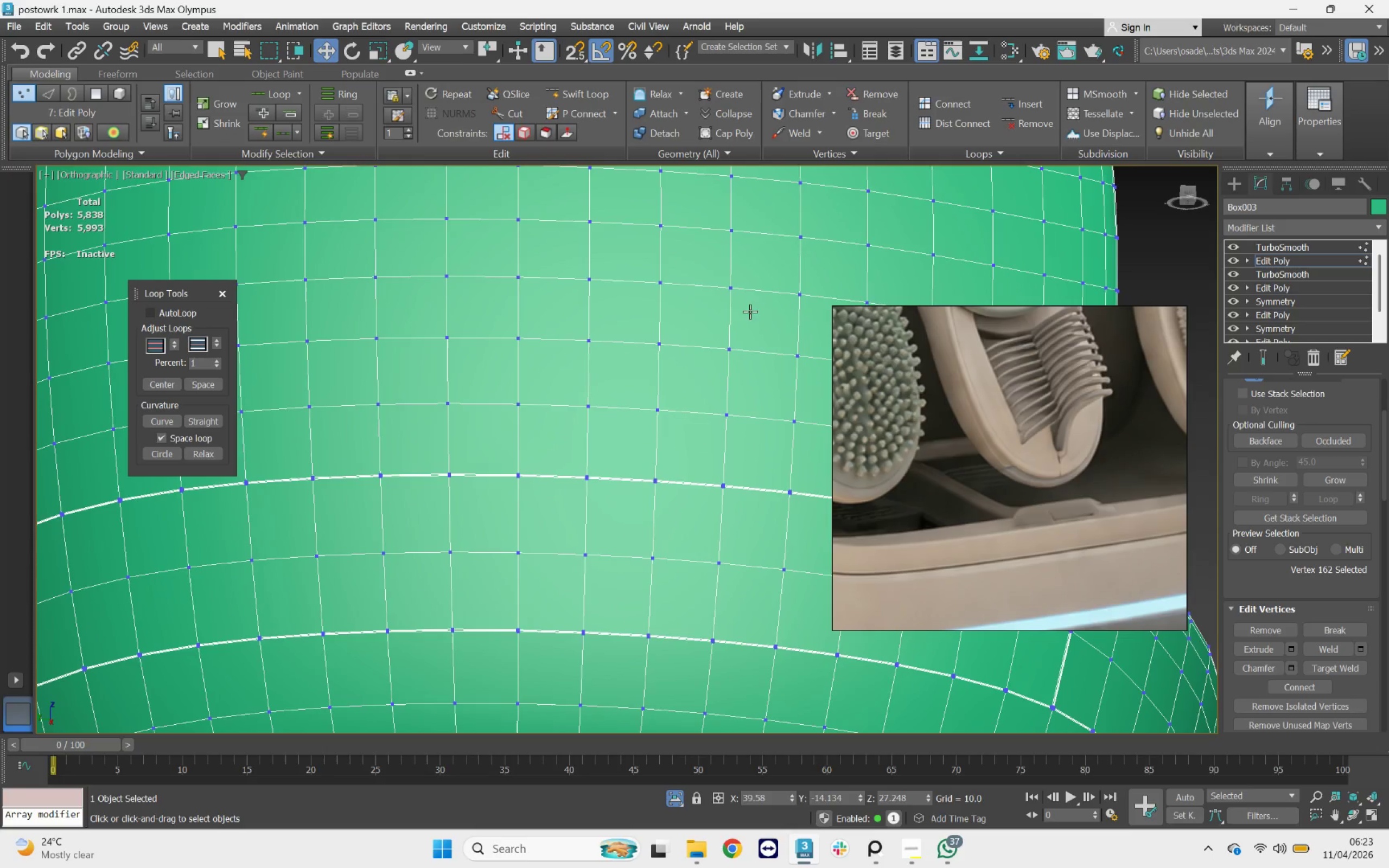 
left_click_drag(start_coordinate=[594, 320], to_coordinate=[300, 437])
 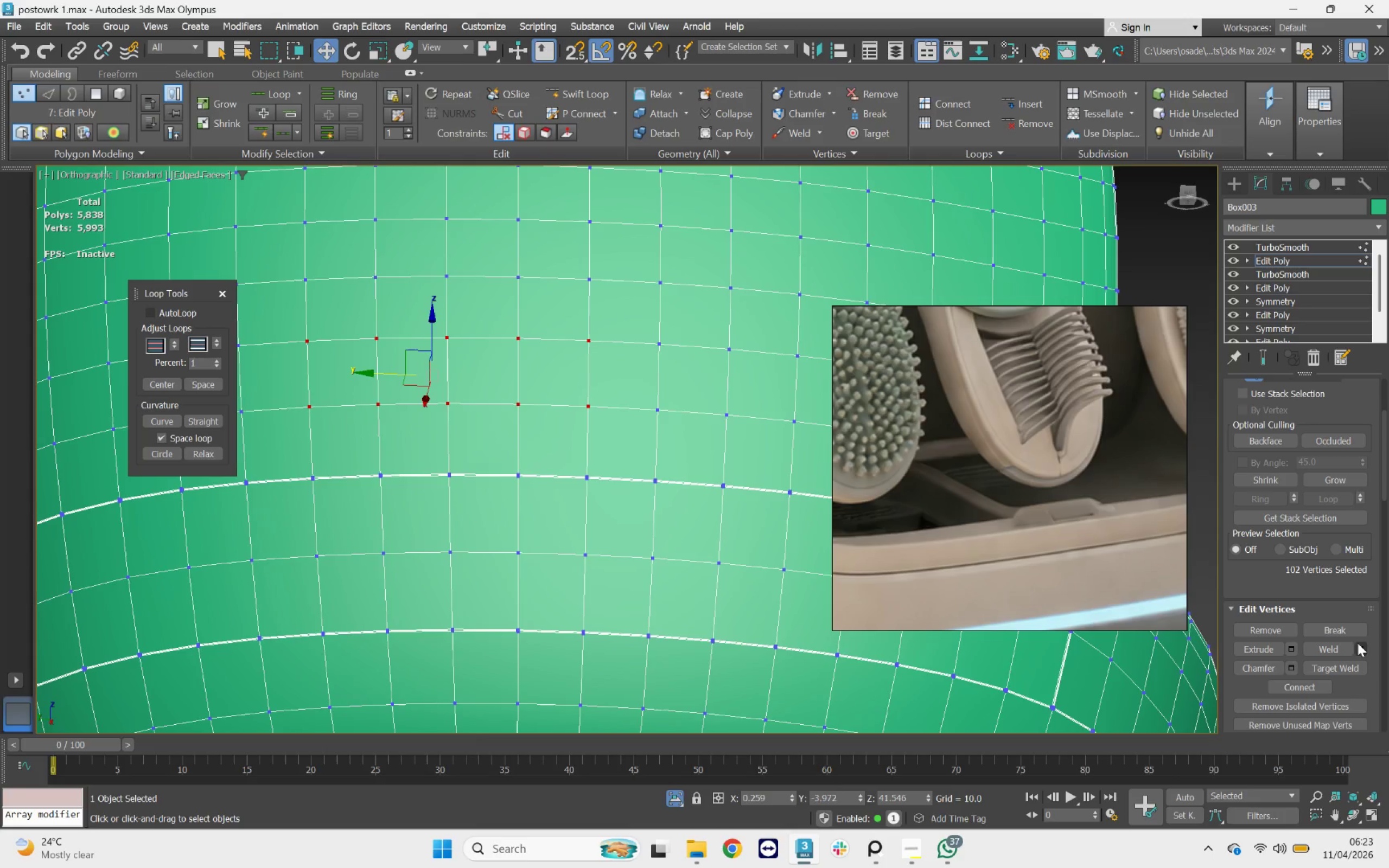 
left_click([1361, 650])
 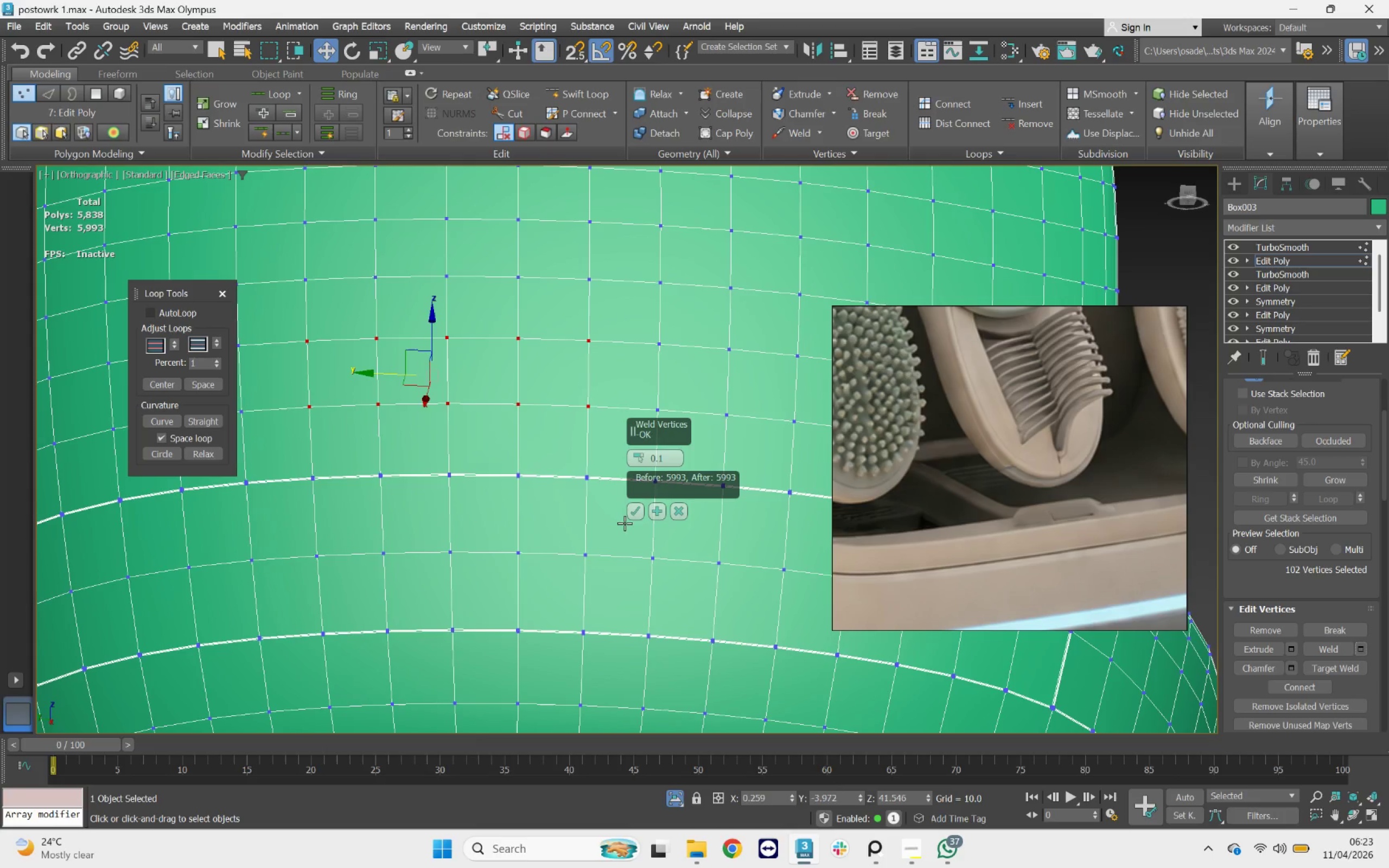 
left_click([634, 512])
 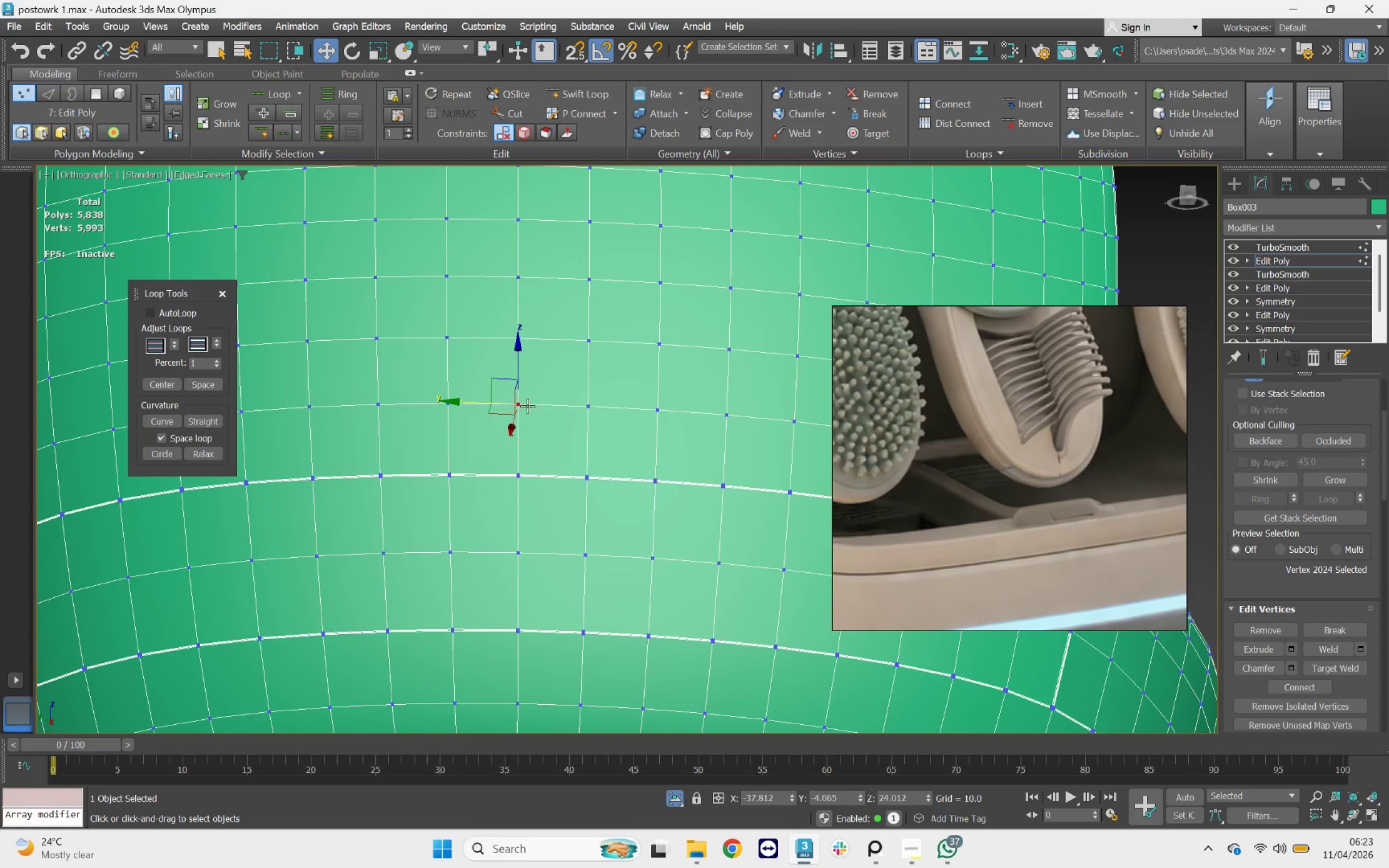 
left_click_drag(start_coordinate=[480, 404], to_coordinate=[516, 403])
 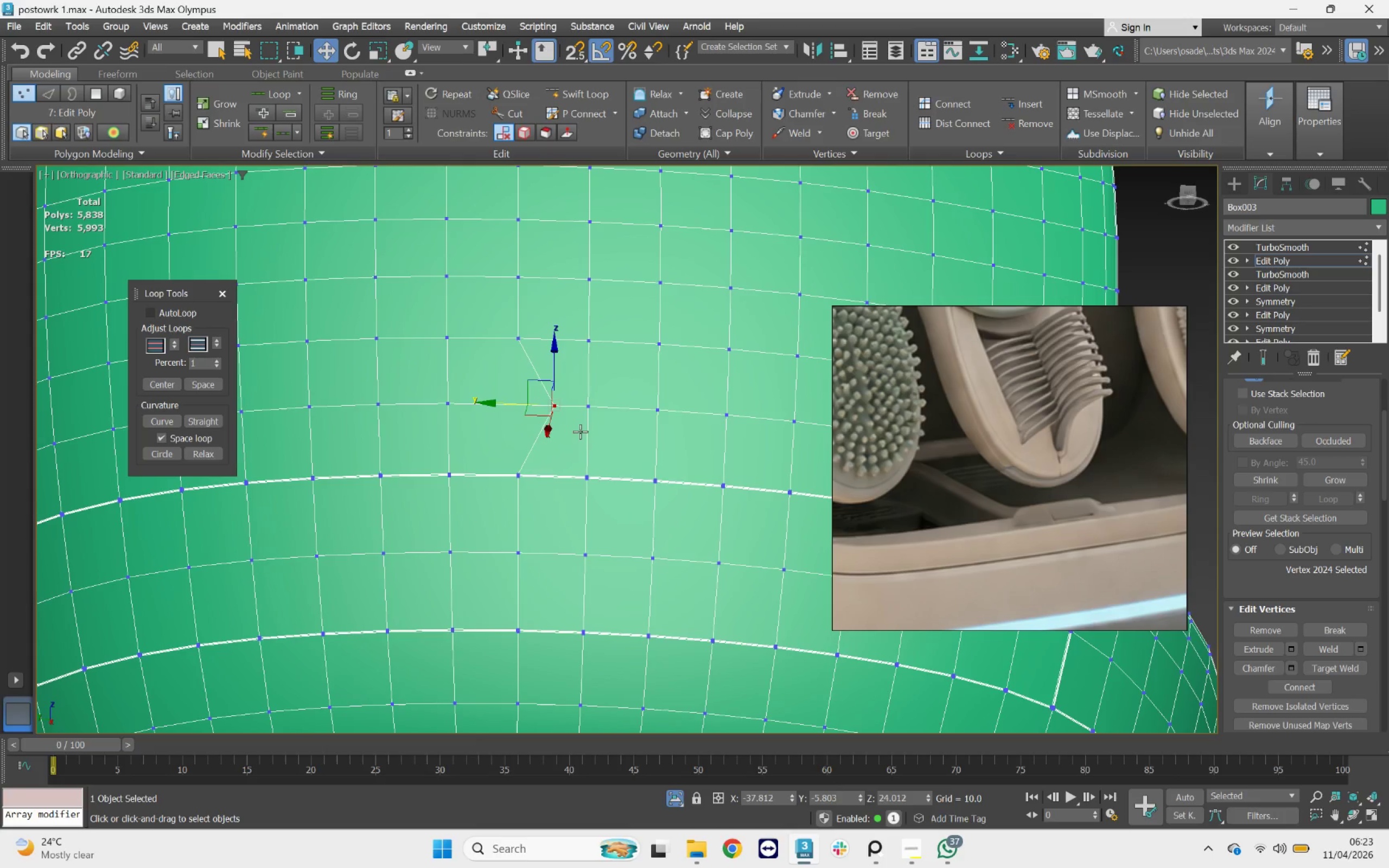 
key(Control+Z)
 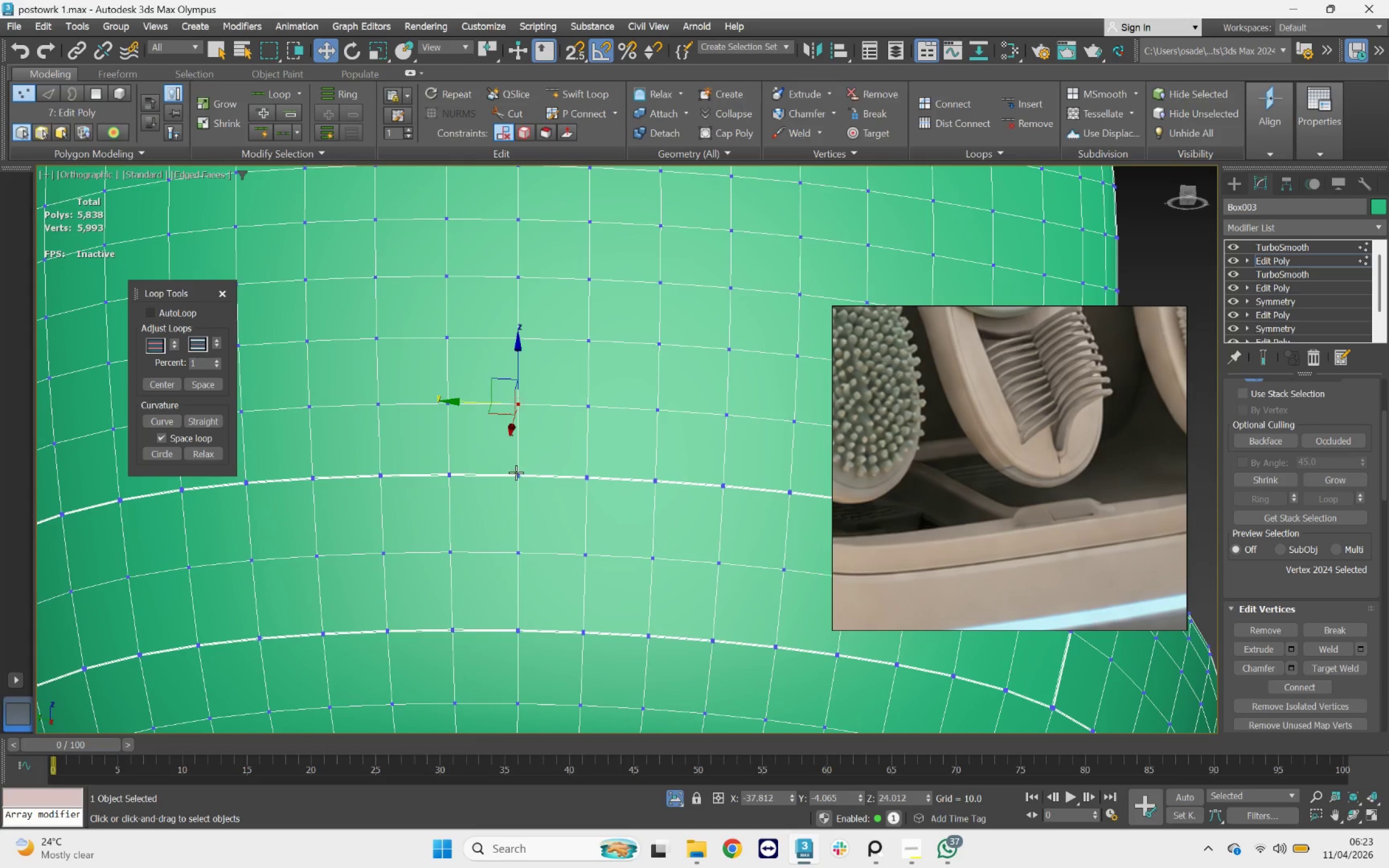 
left_click([516, 473])
 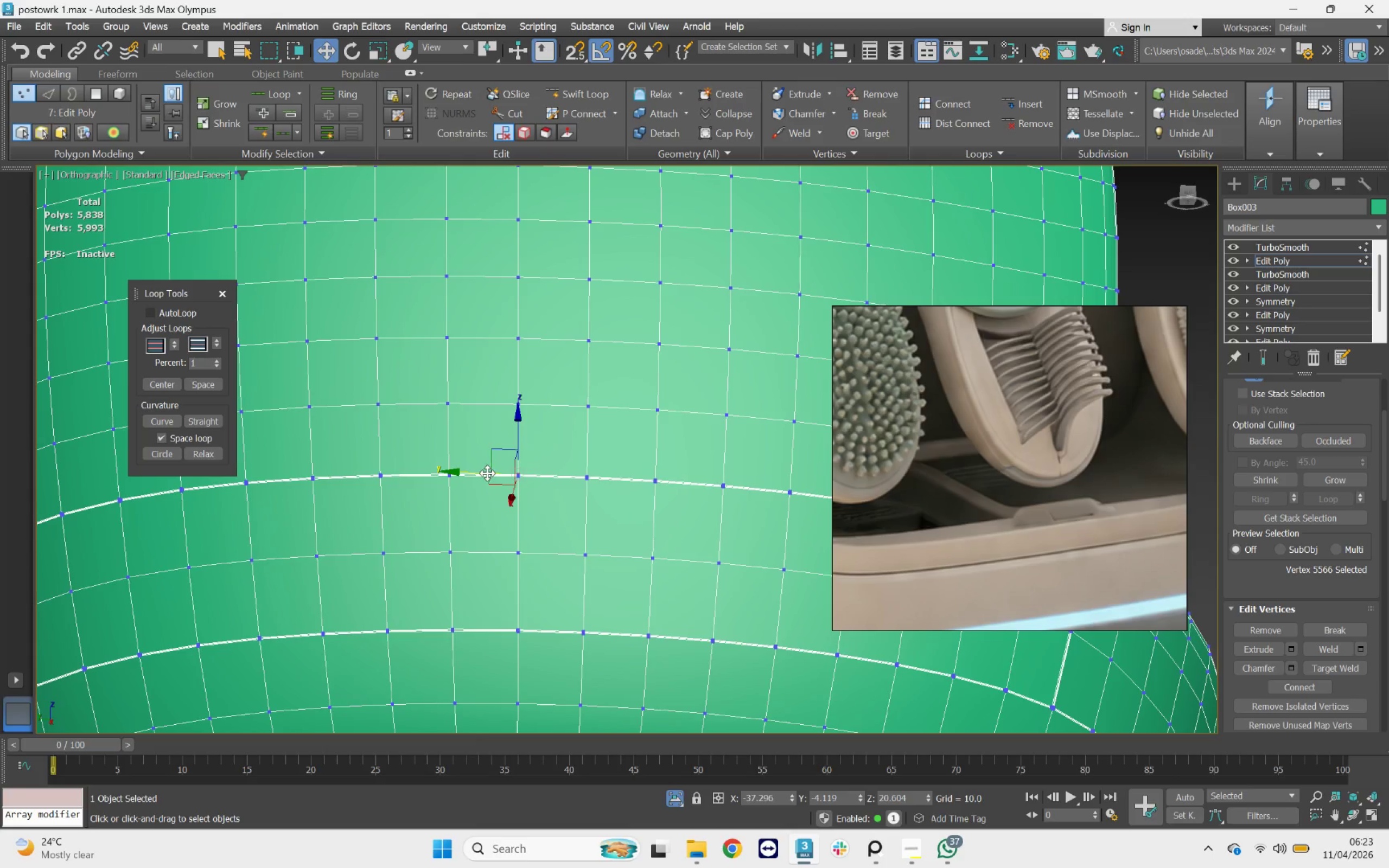 
left_click_drag(start_coordinate=[484, 473], to_coordinate=[556, 462])
 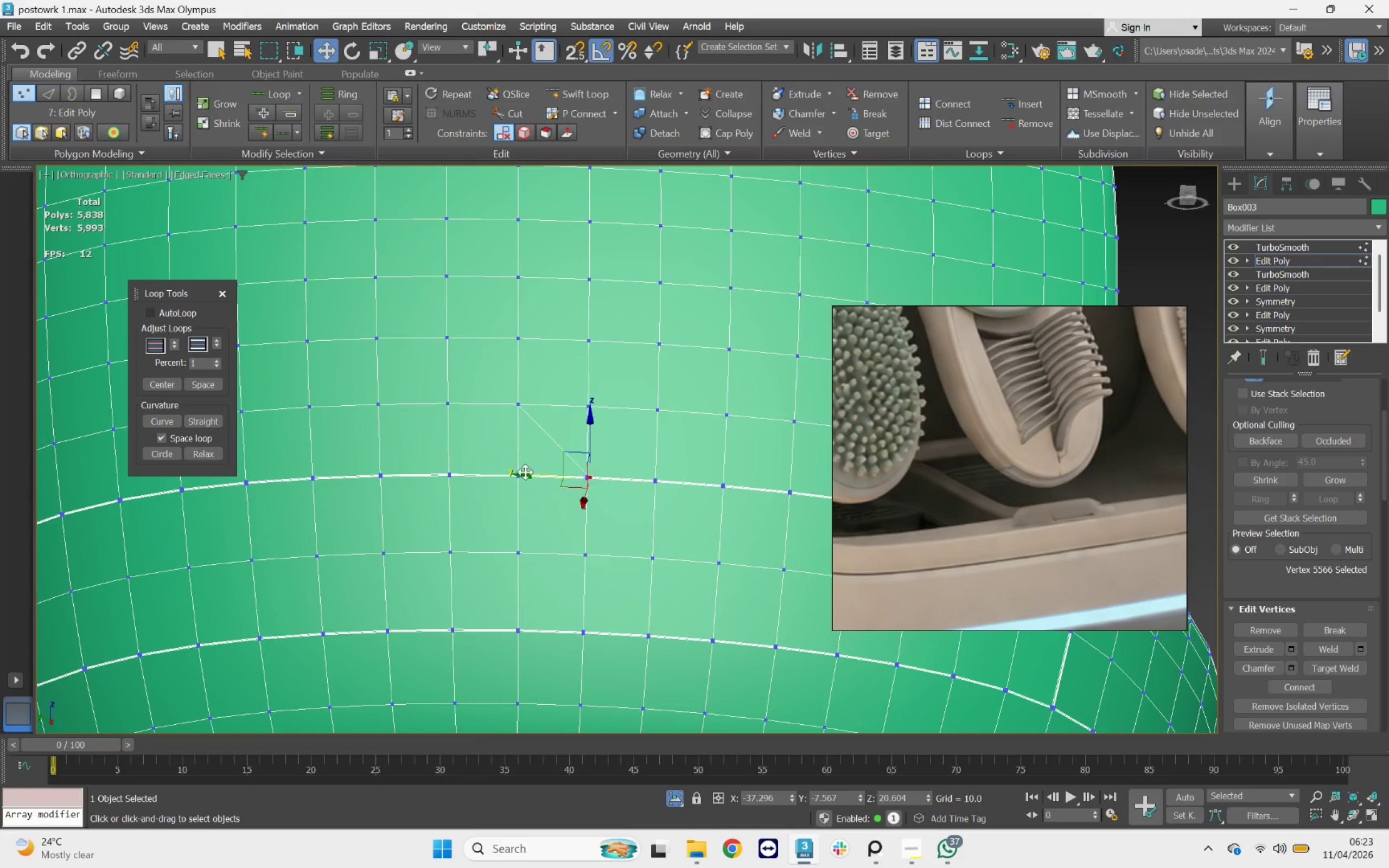 
scroll: coordinate [514, 466], scroll_direction: up, amount: 5.0
 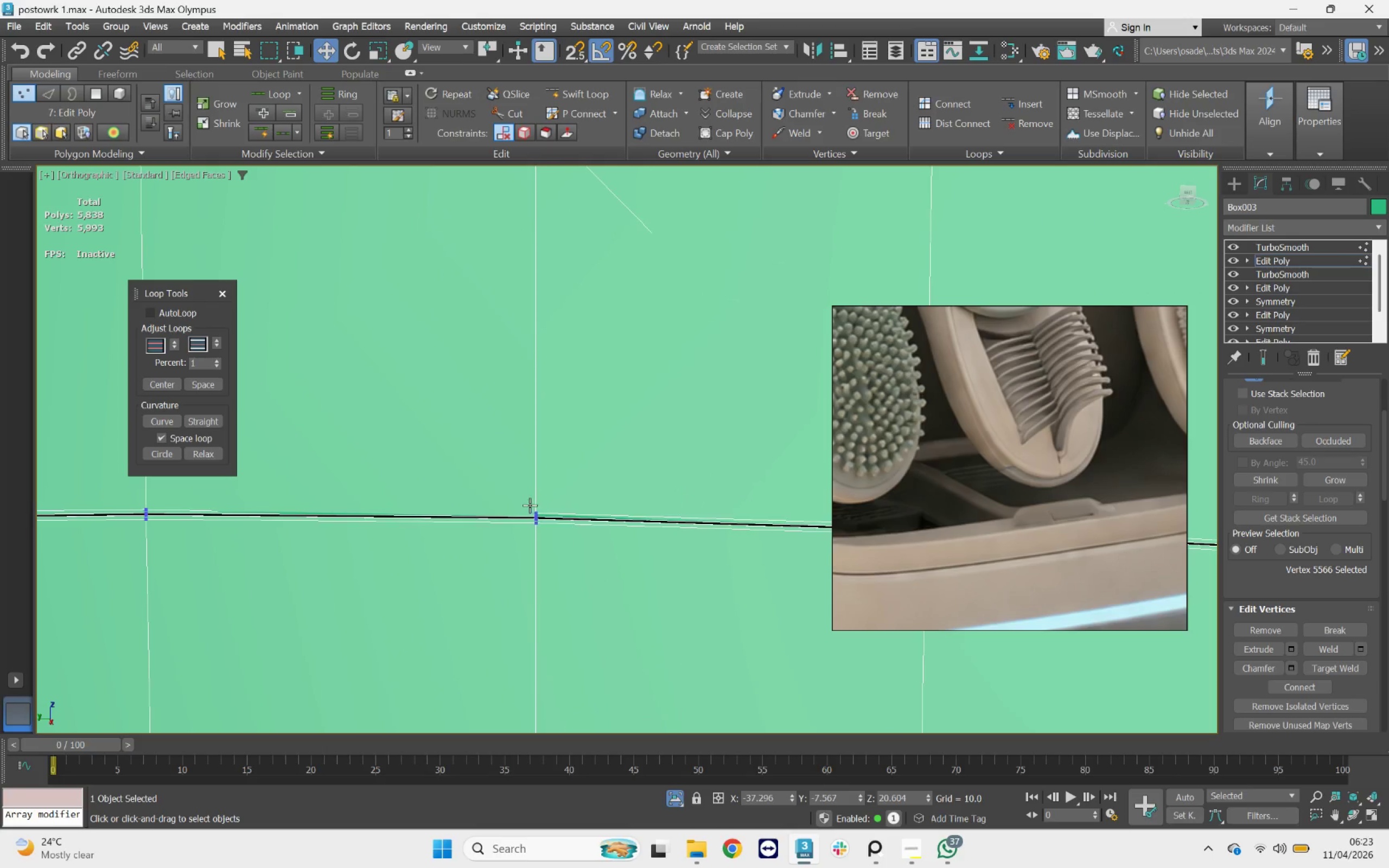 
key(Control+Z)
 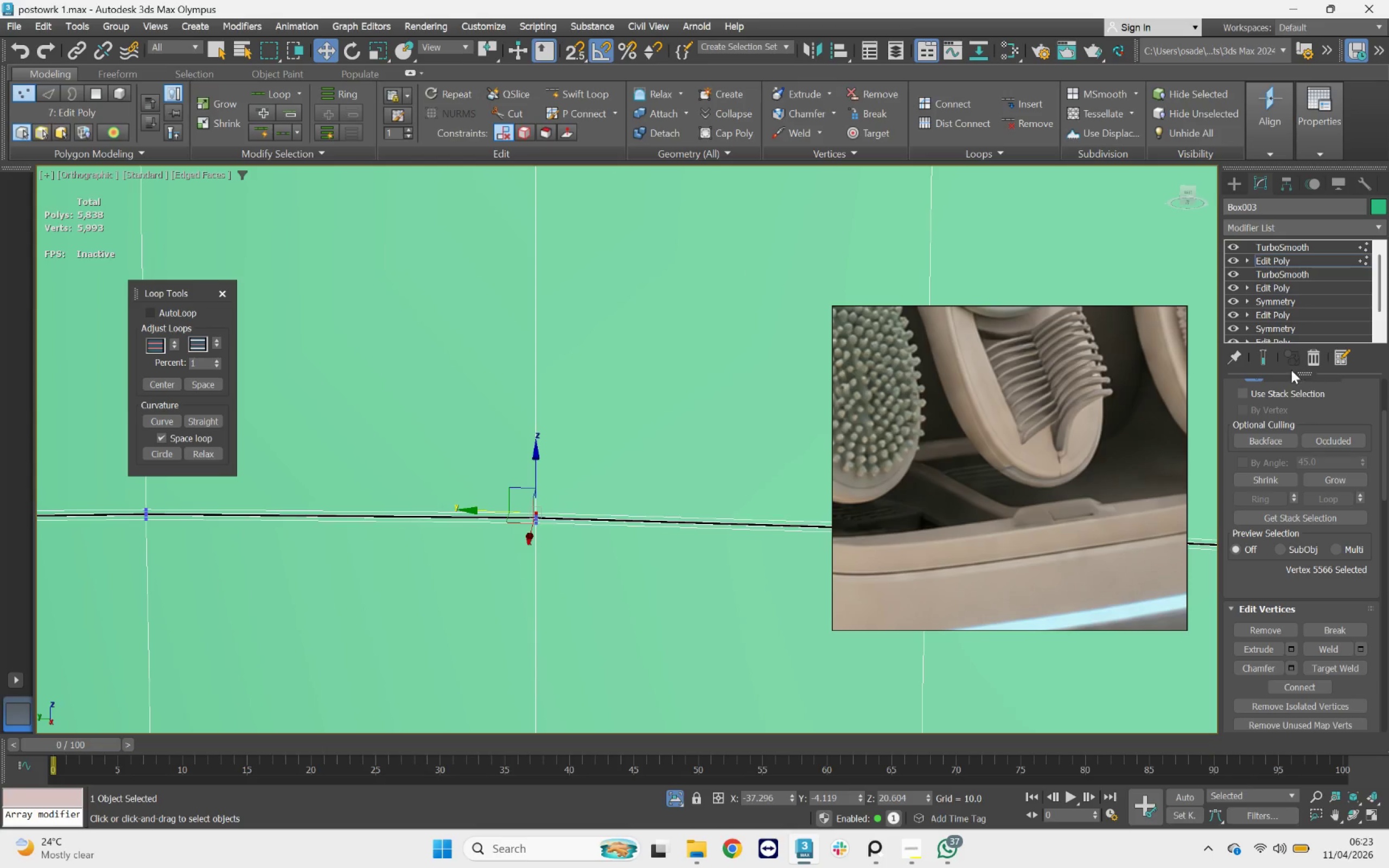 
left_click([1270, 361])
 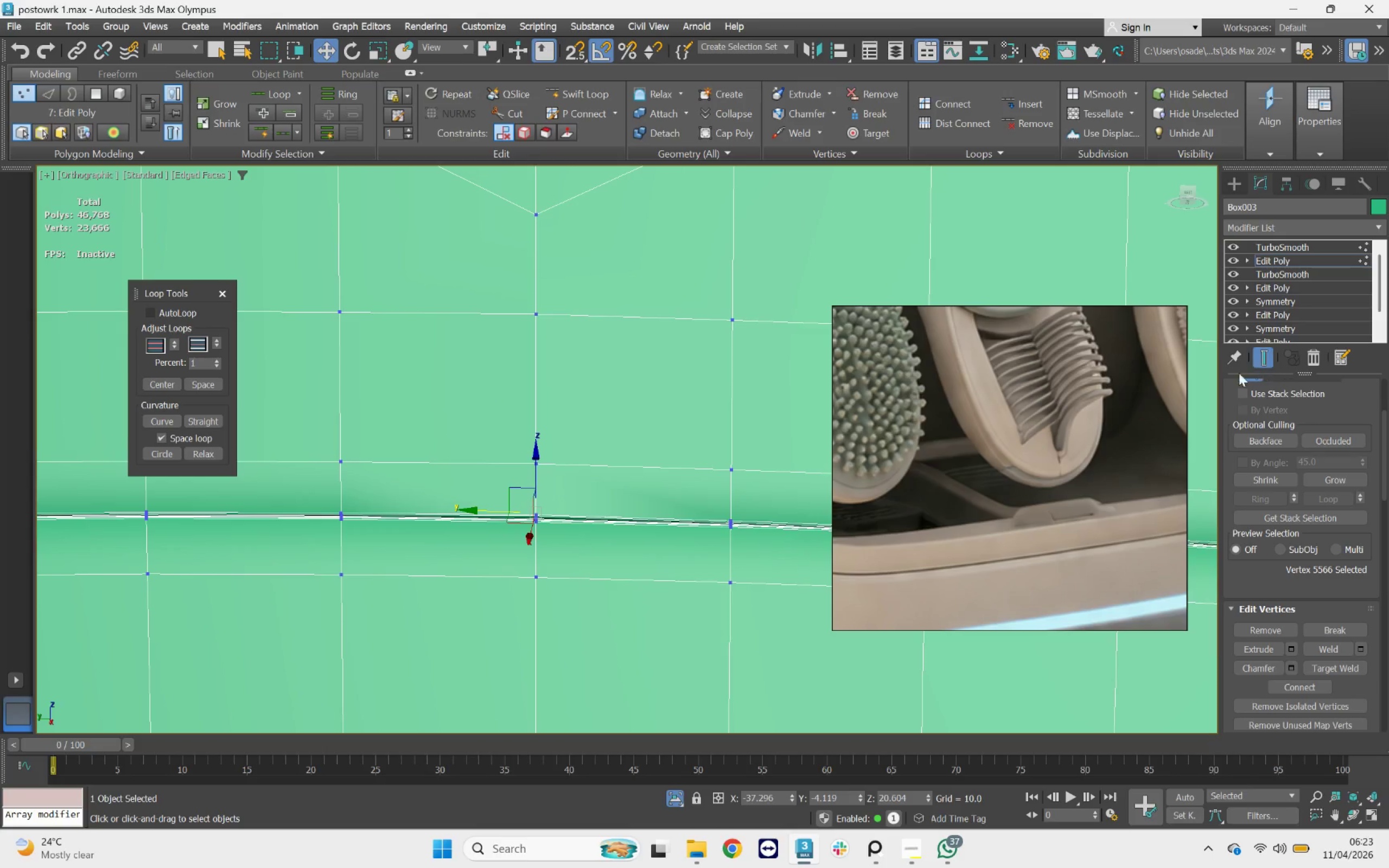 
scroll: coordinate [625, 365], scroll_direction: down, amount: 7.0
 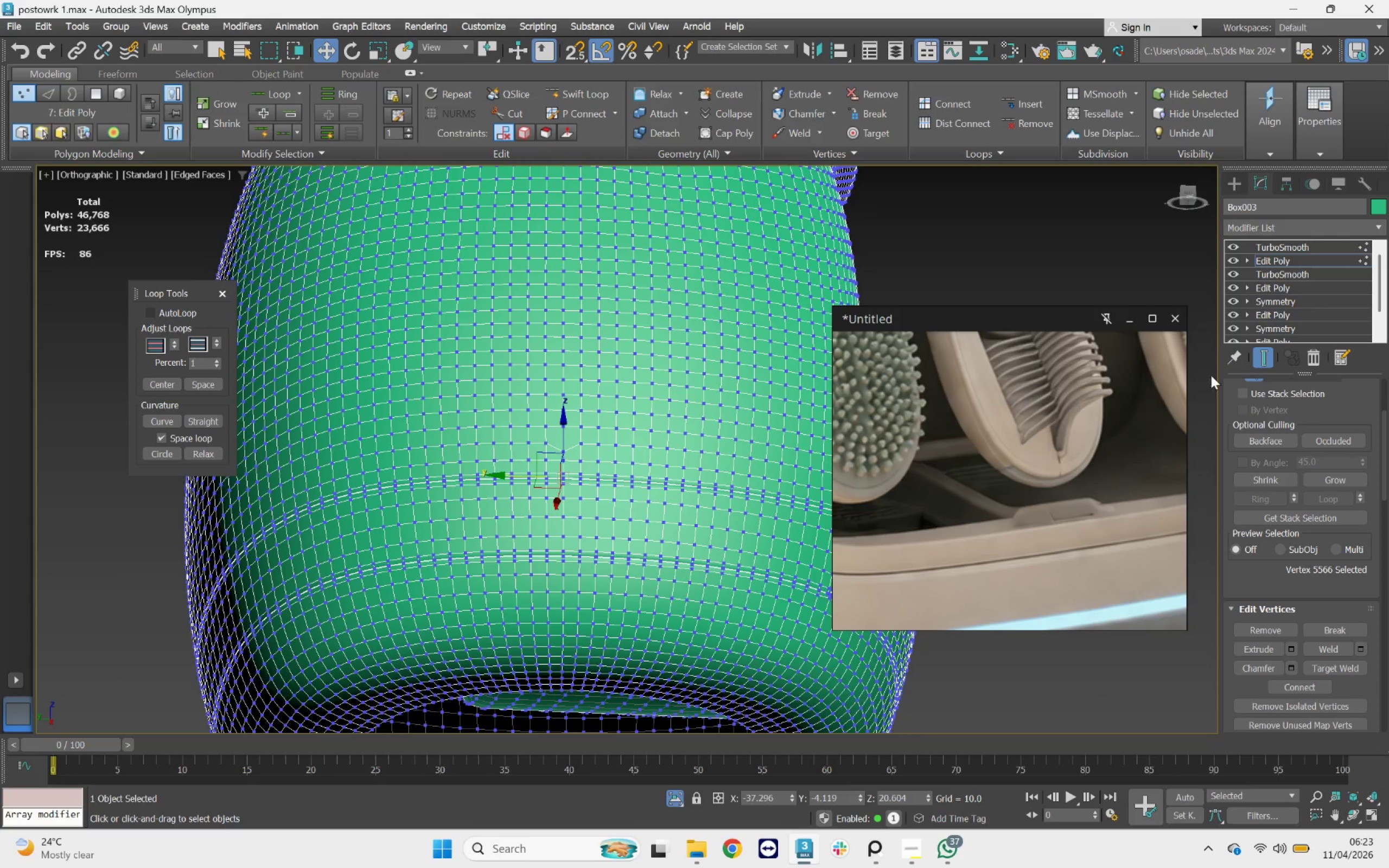 
left_click([1266, 358])
 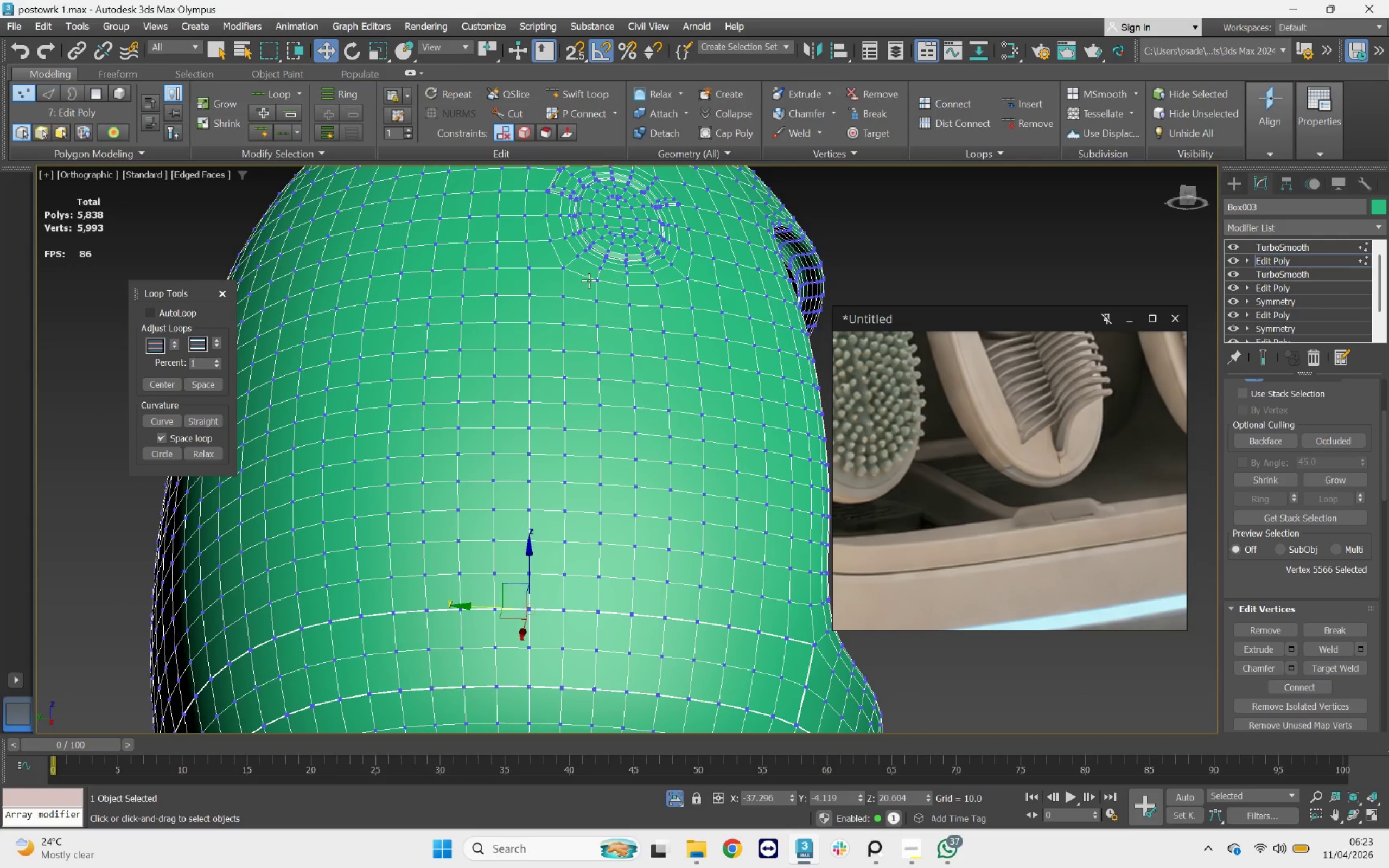 
left_click_drag(start_coordinate=[398, 286], to_coordinate=[583, 515])
 